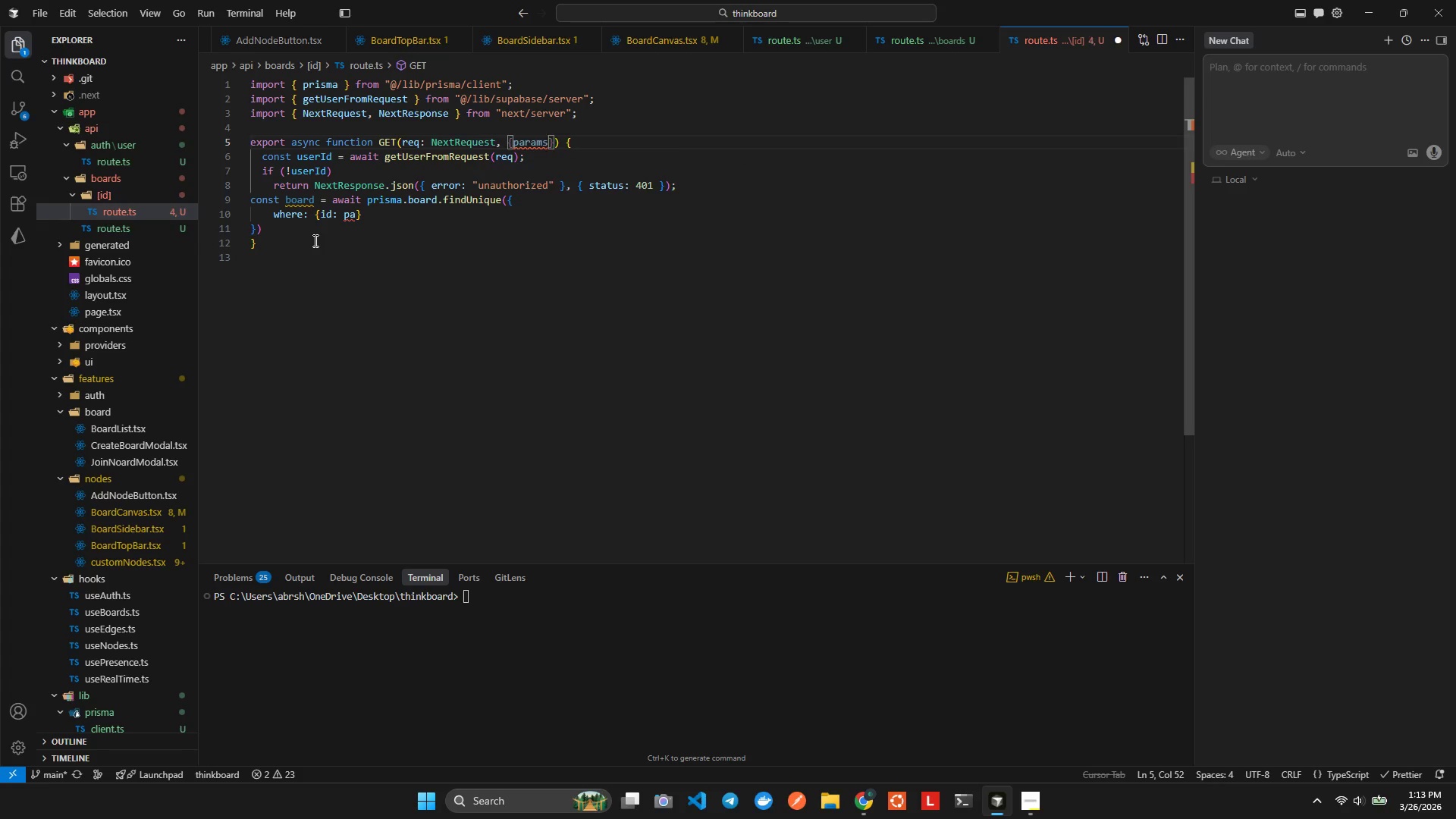 
 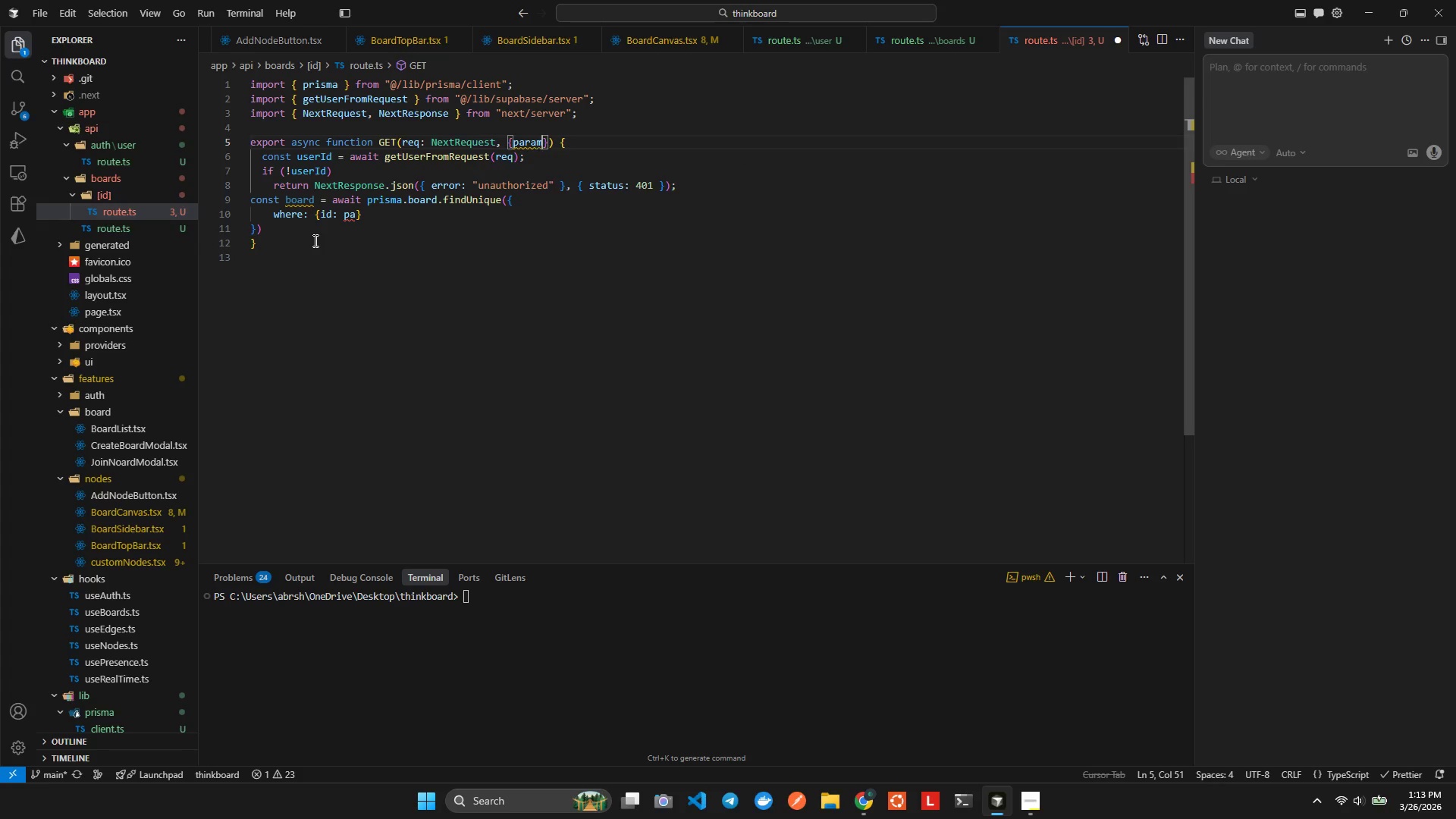 
key(ArrowRight)
 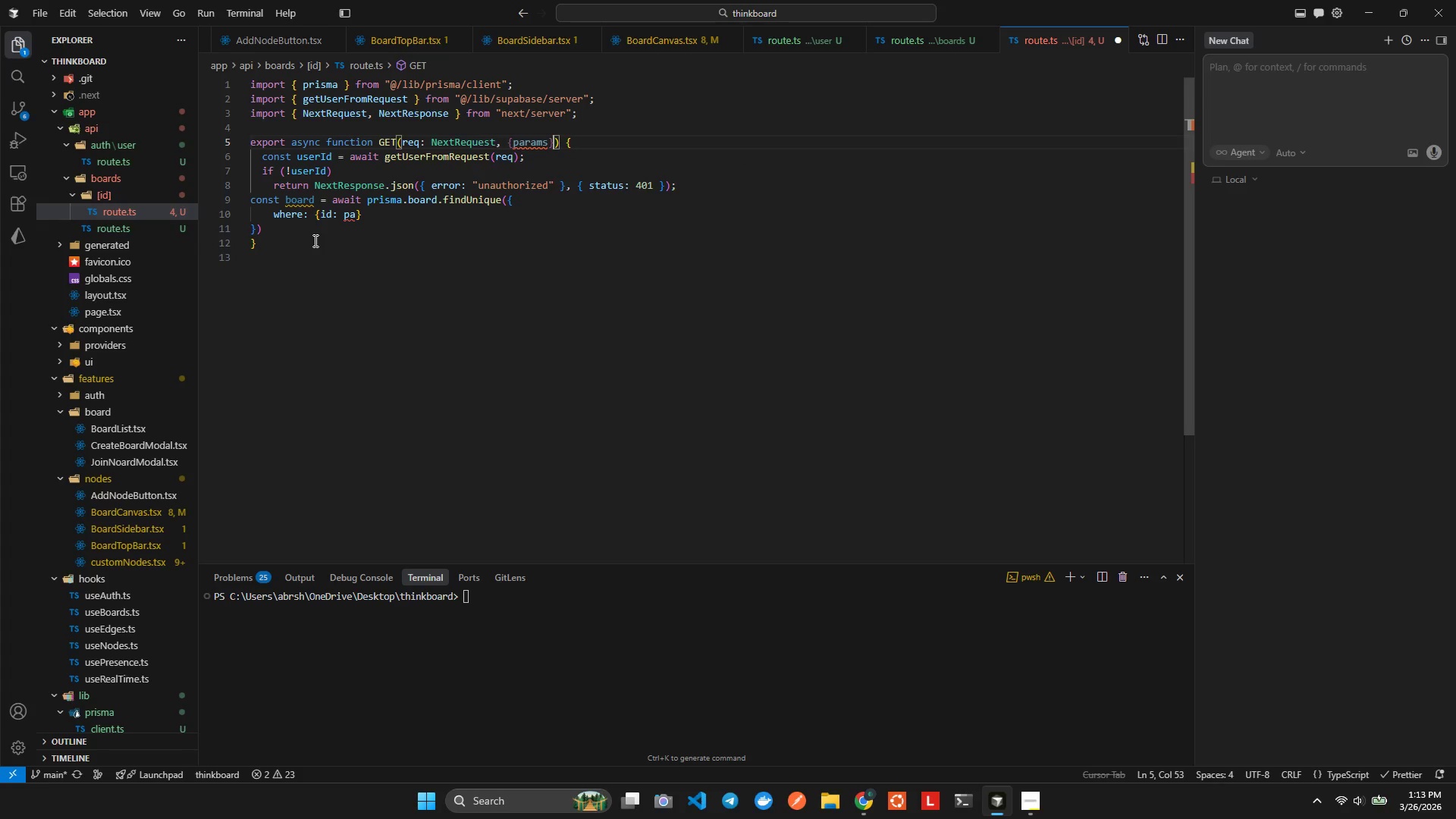 
type(: {parama)
key(Backspace)
type(s: {id: string)
 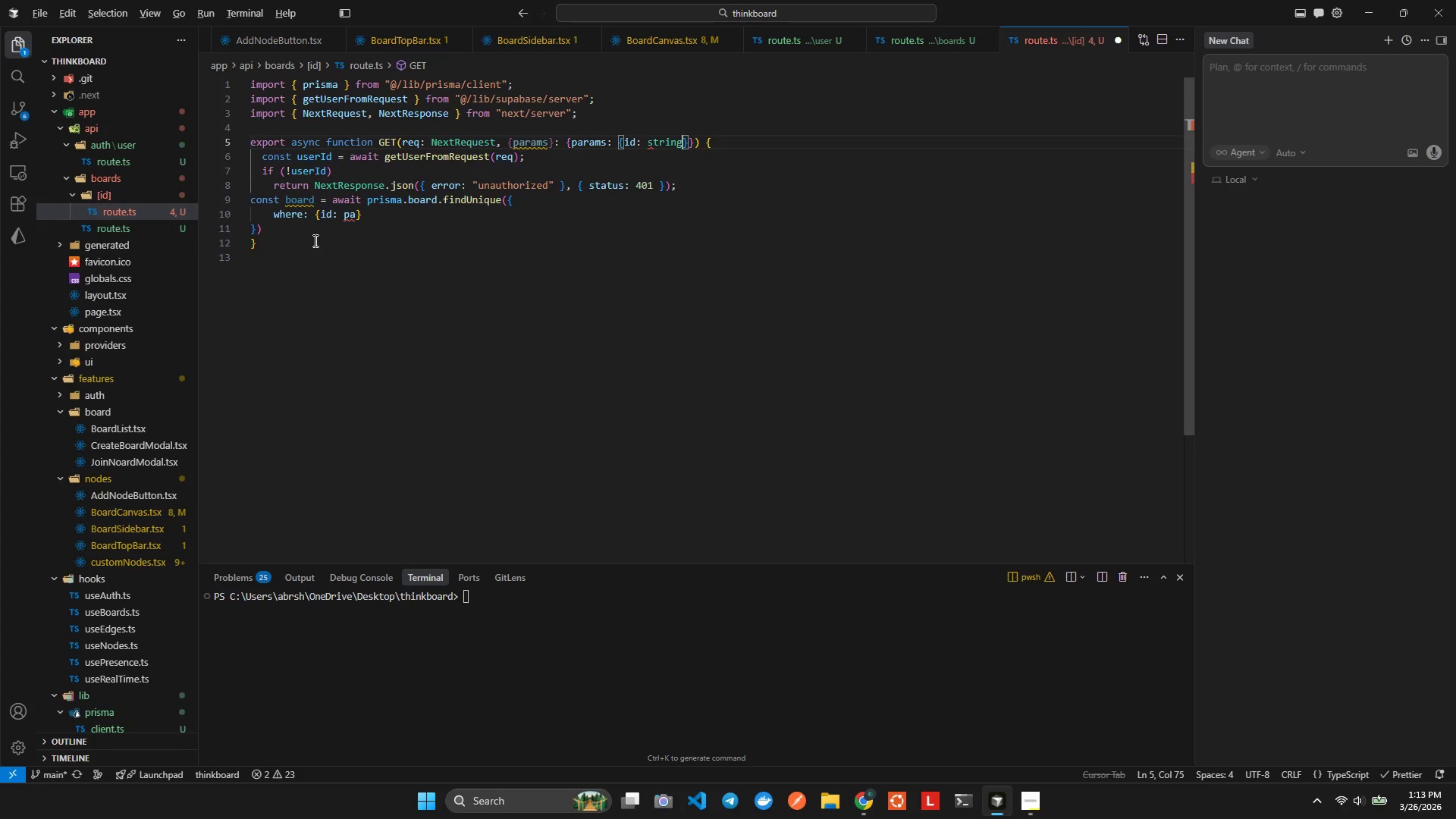 
 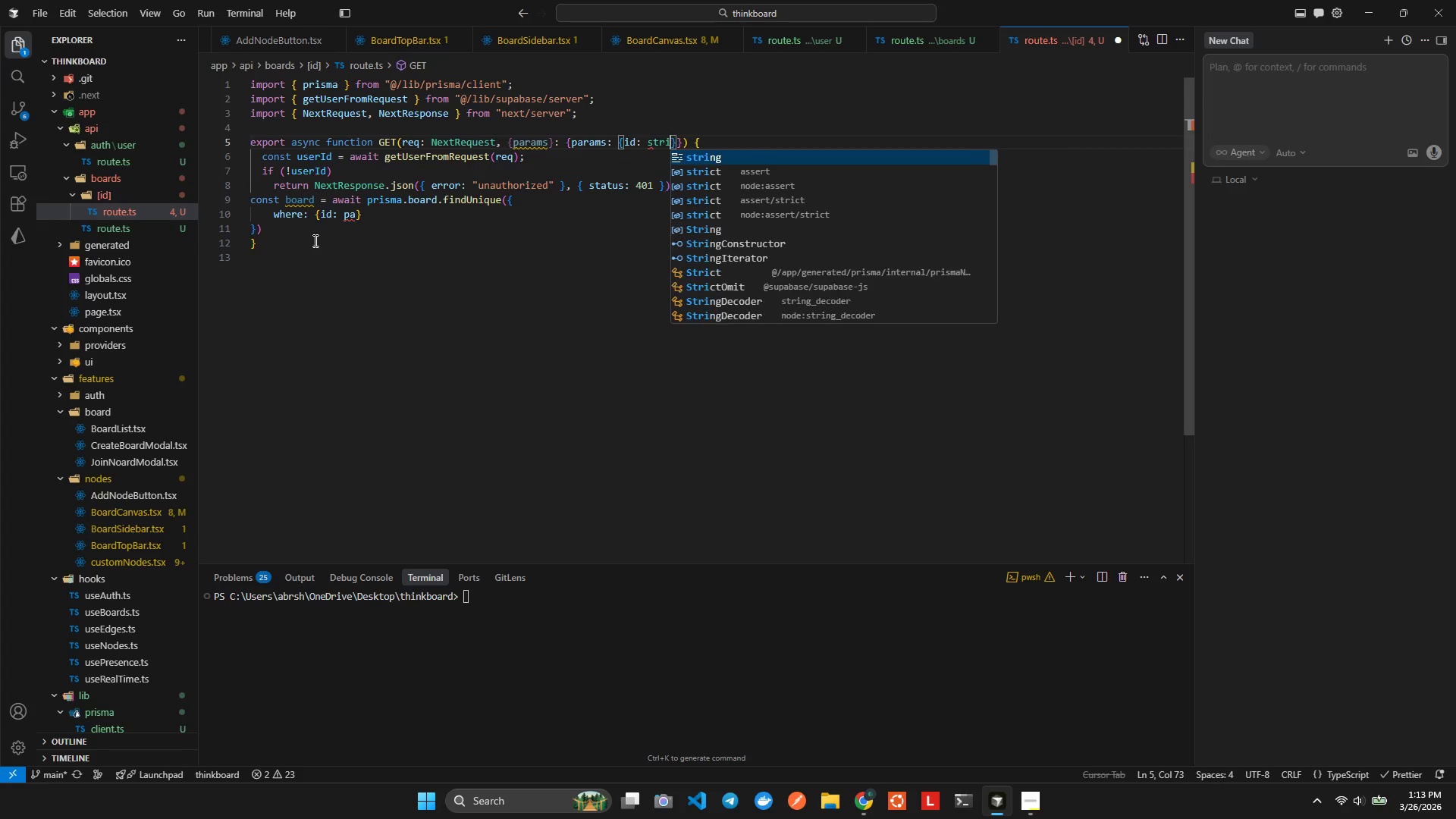 
key(Enter)
 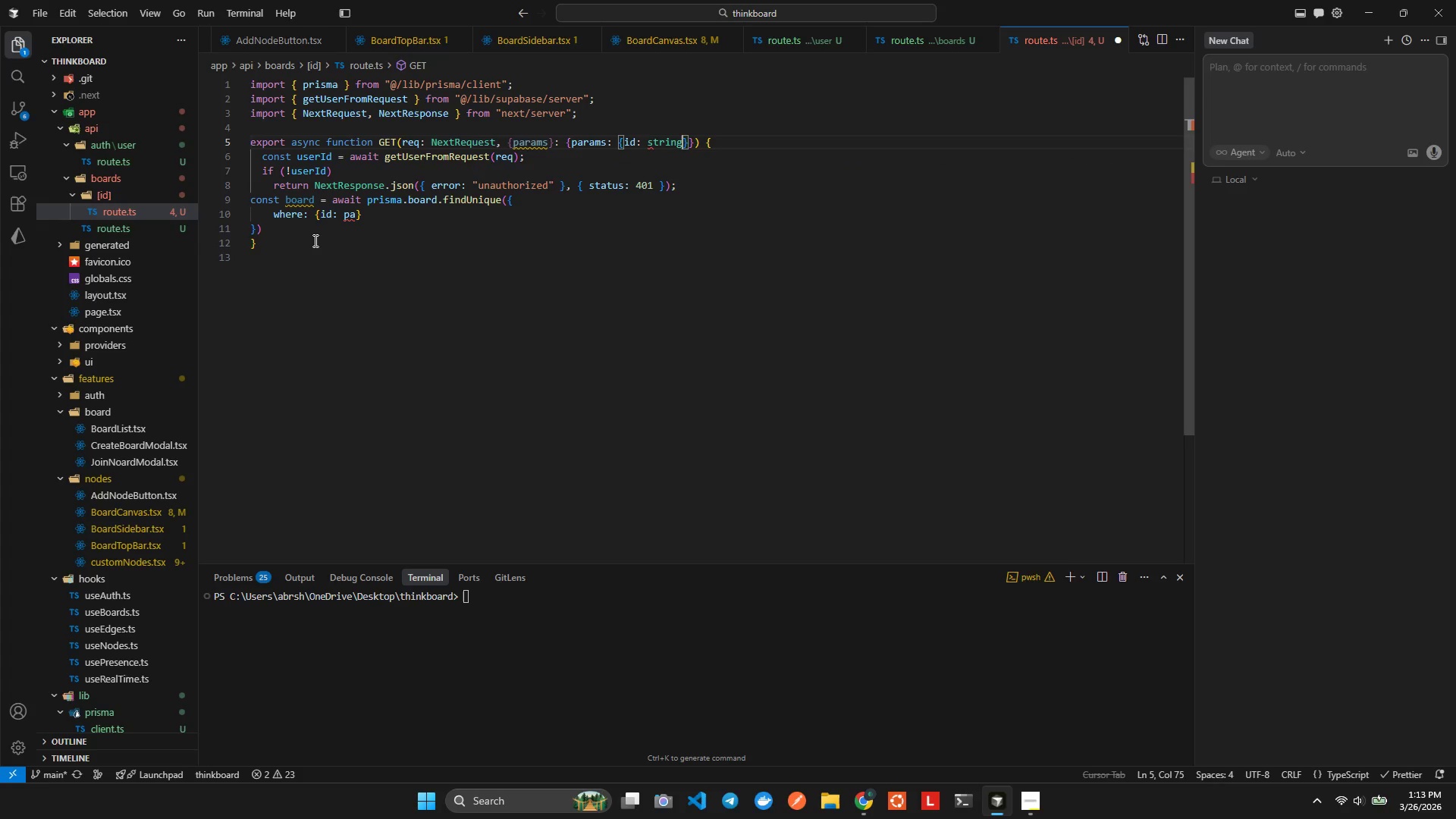 
key(Alt+AltLeft)
 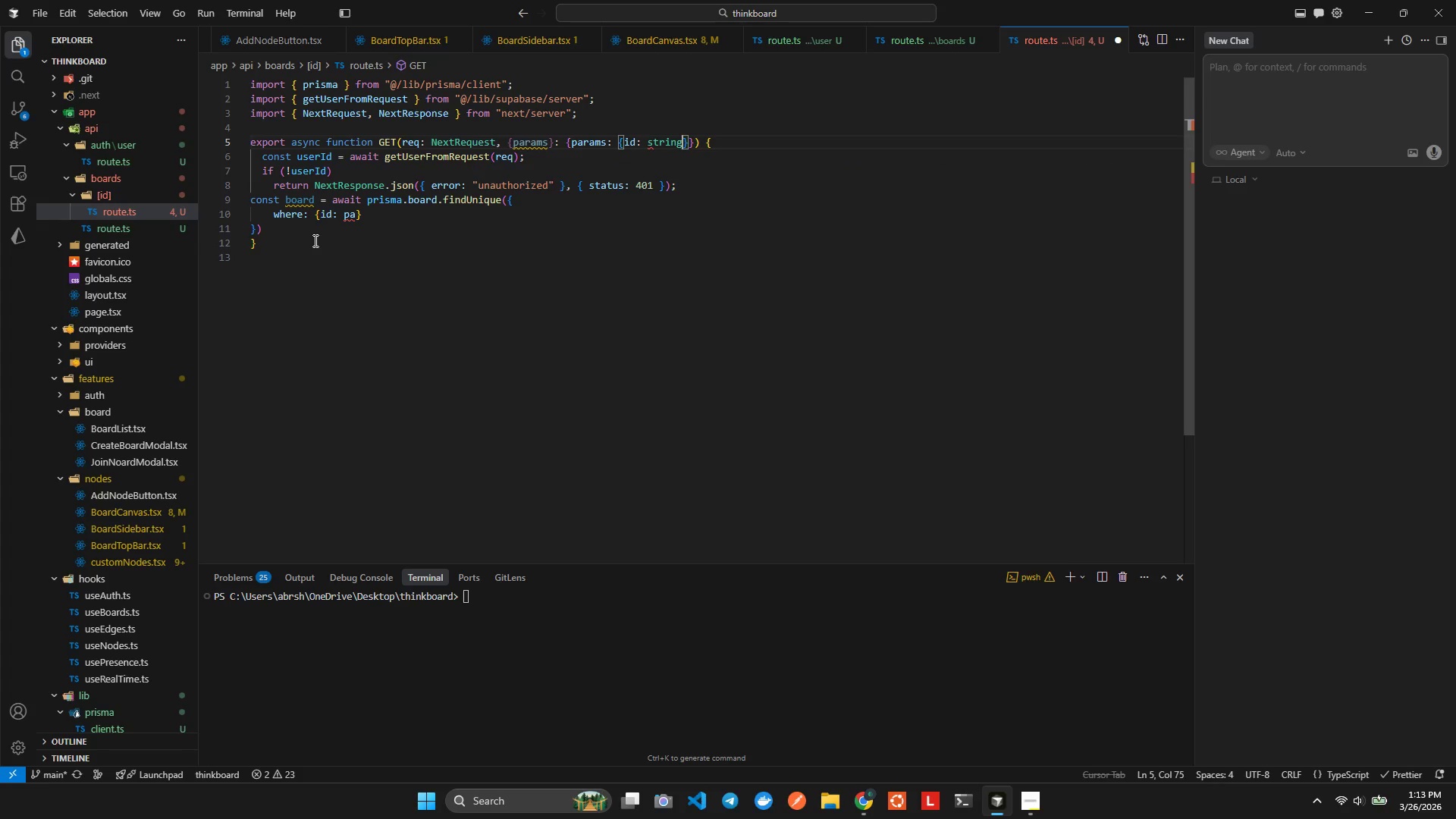 
key(Alt+Shift+ShiftLeft)
 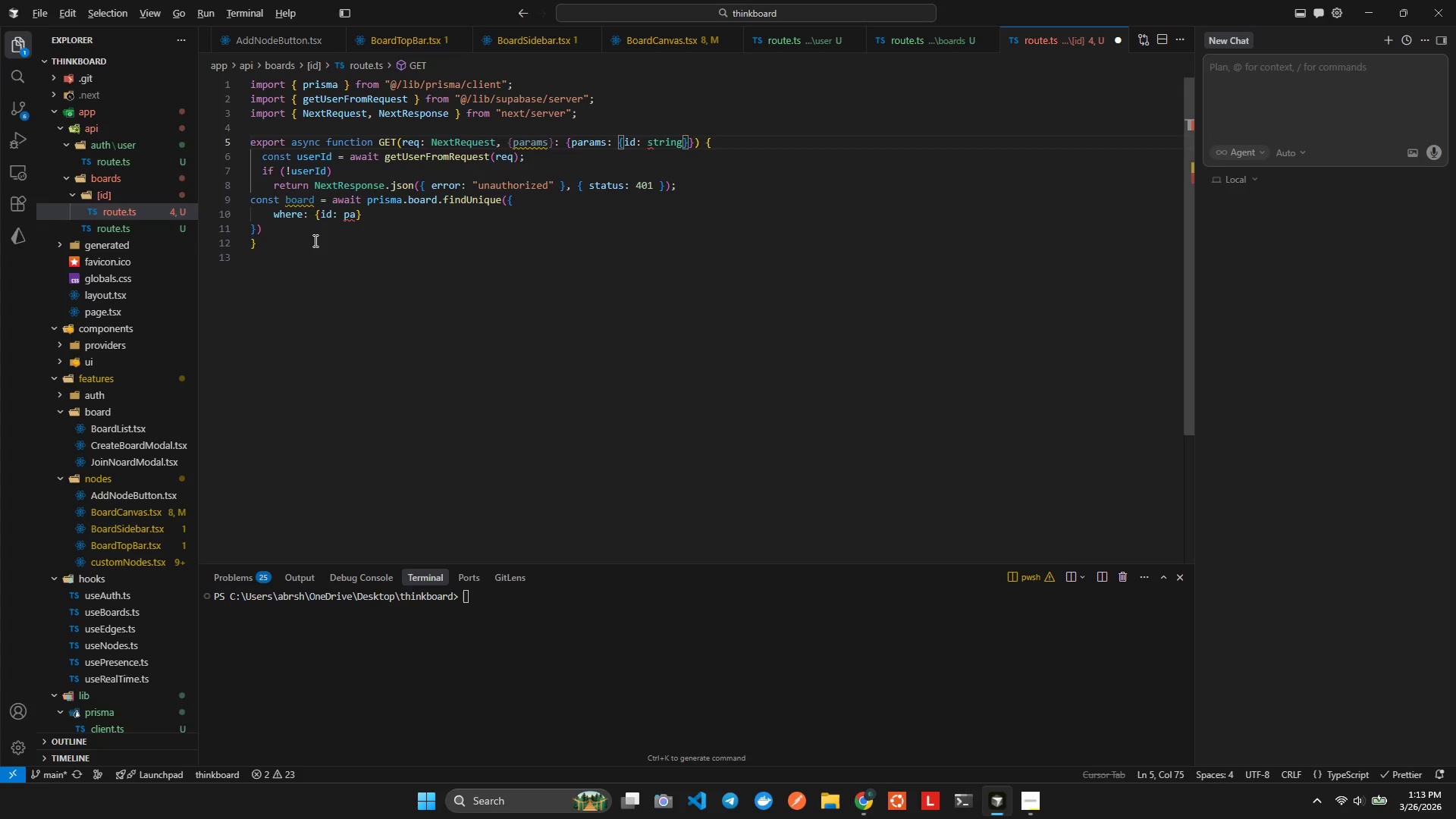 
key(Alt+Shift+F)
 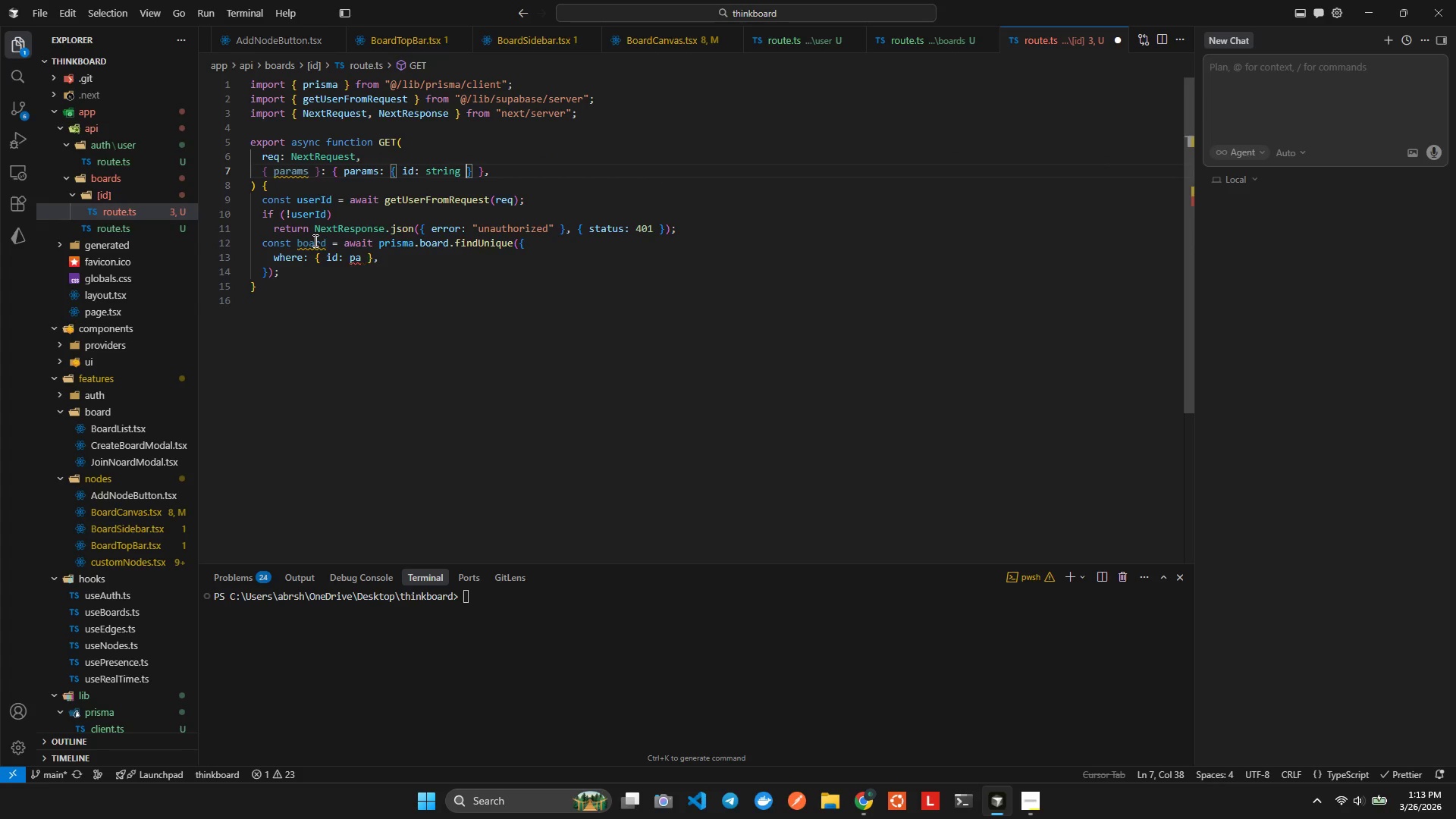 
key(ArrowDown)
 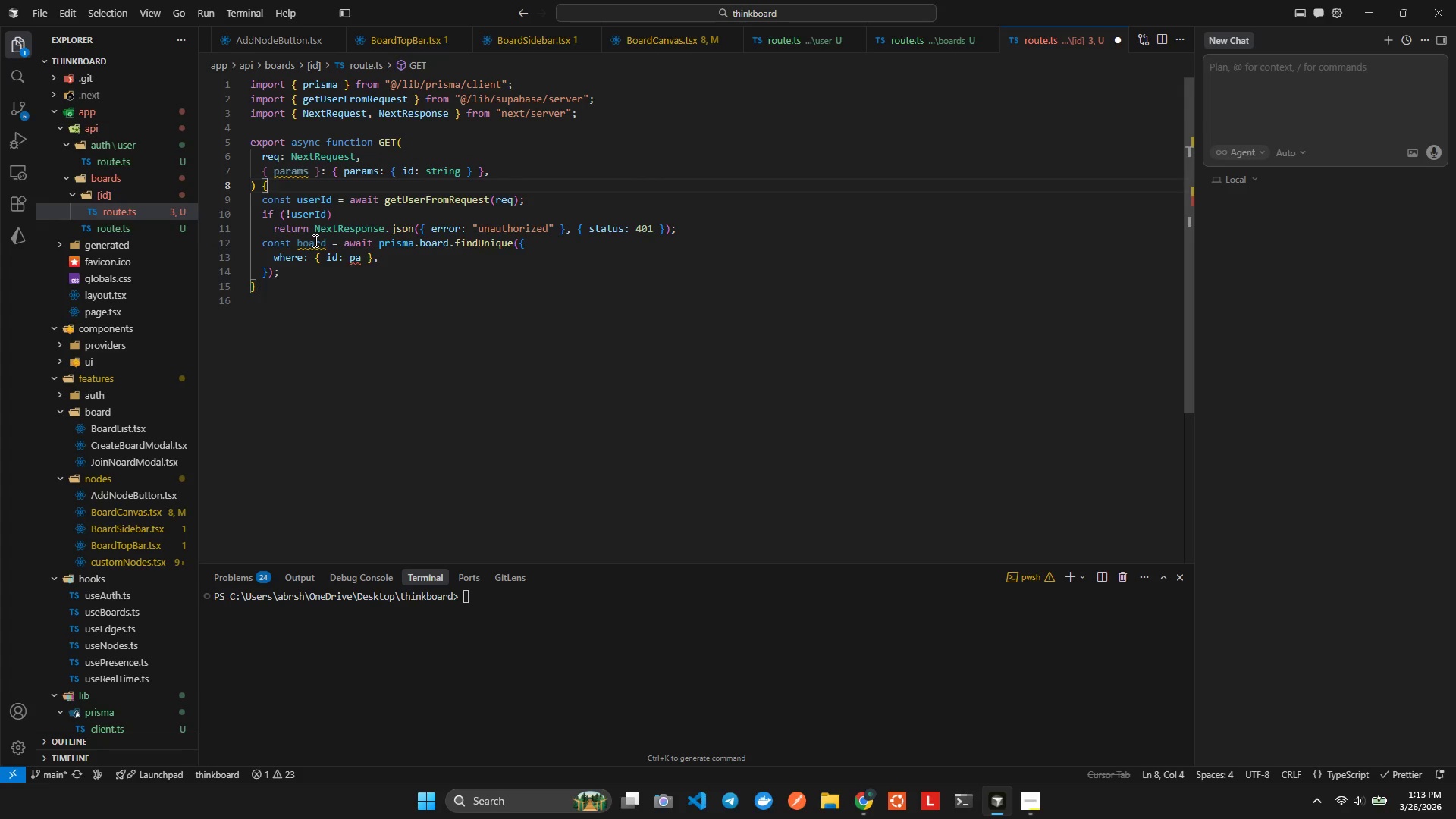 
key(ArrowDown)
 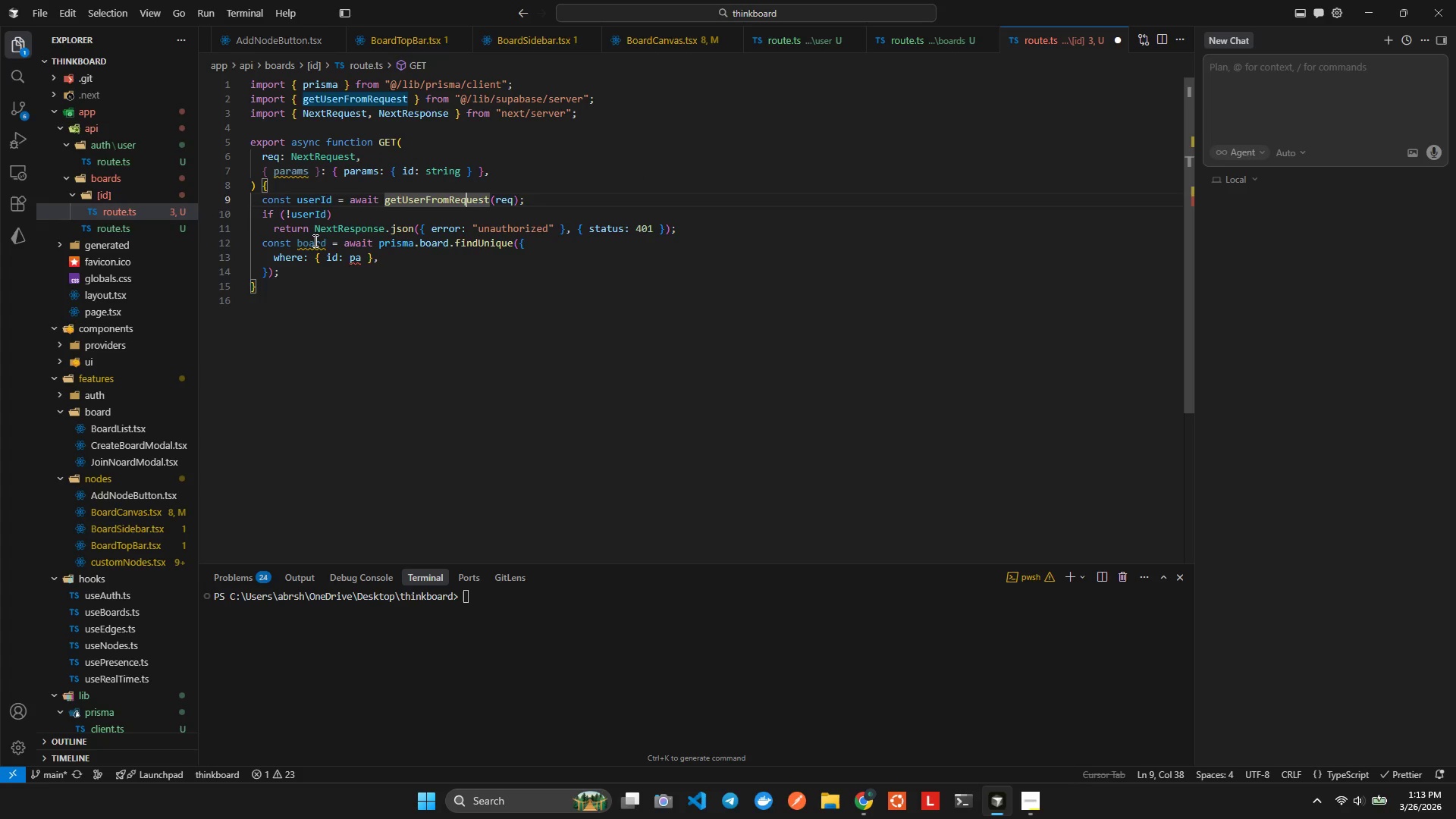 
key(ArrowDown)
 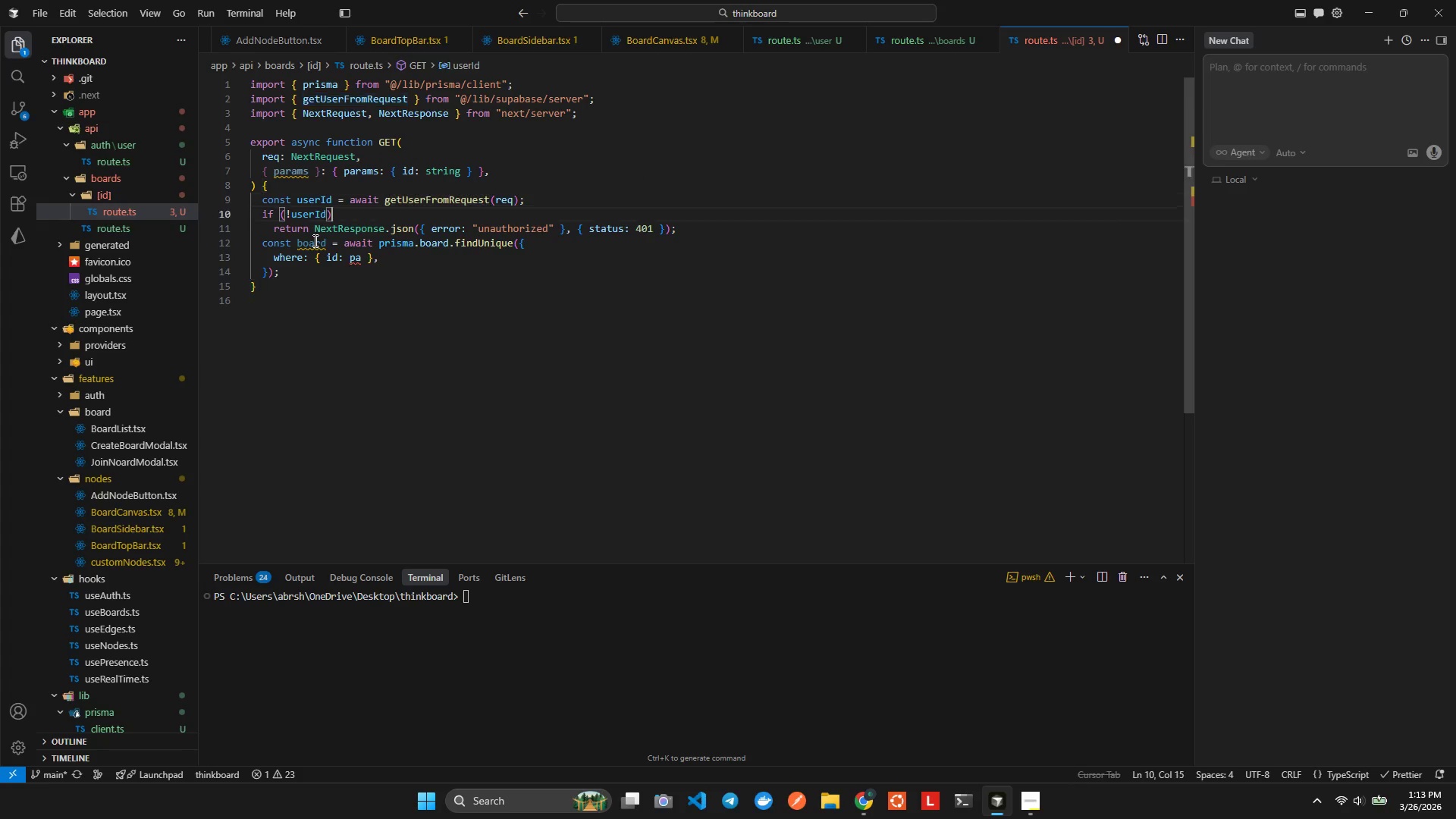 
key(ArrowDown)
 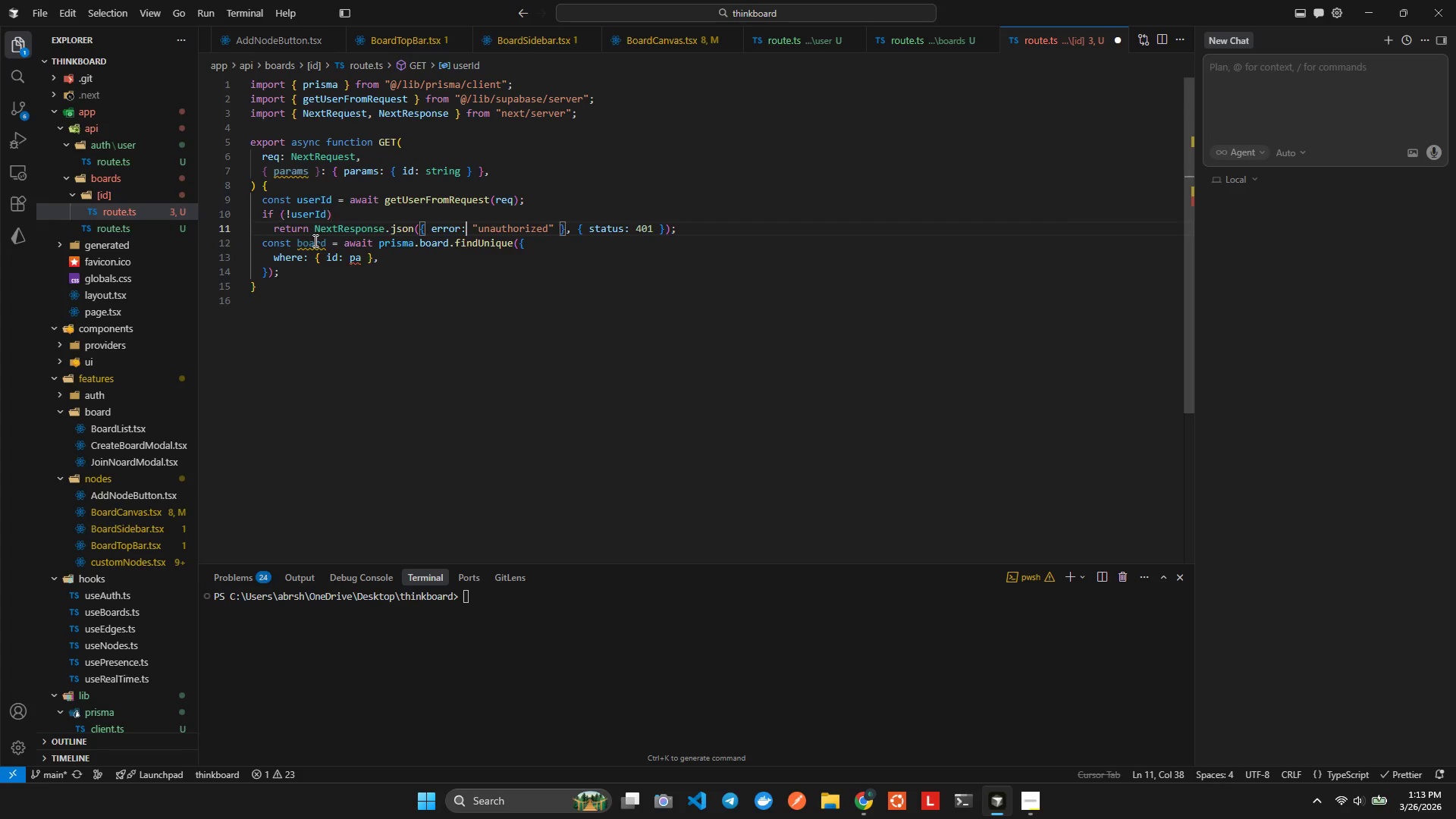 
key(ArrowDown)
 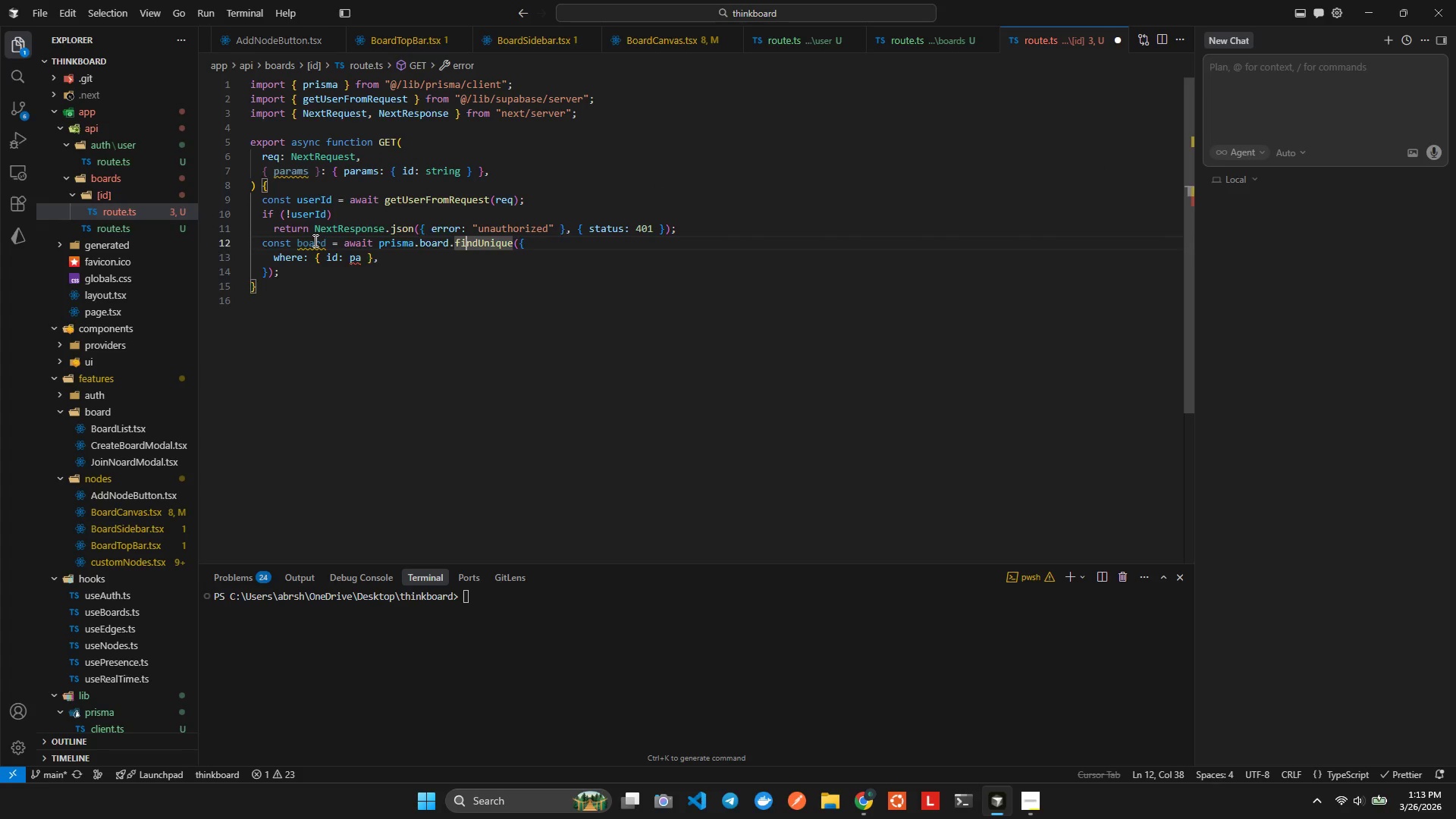 
key(ArrowDown)
 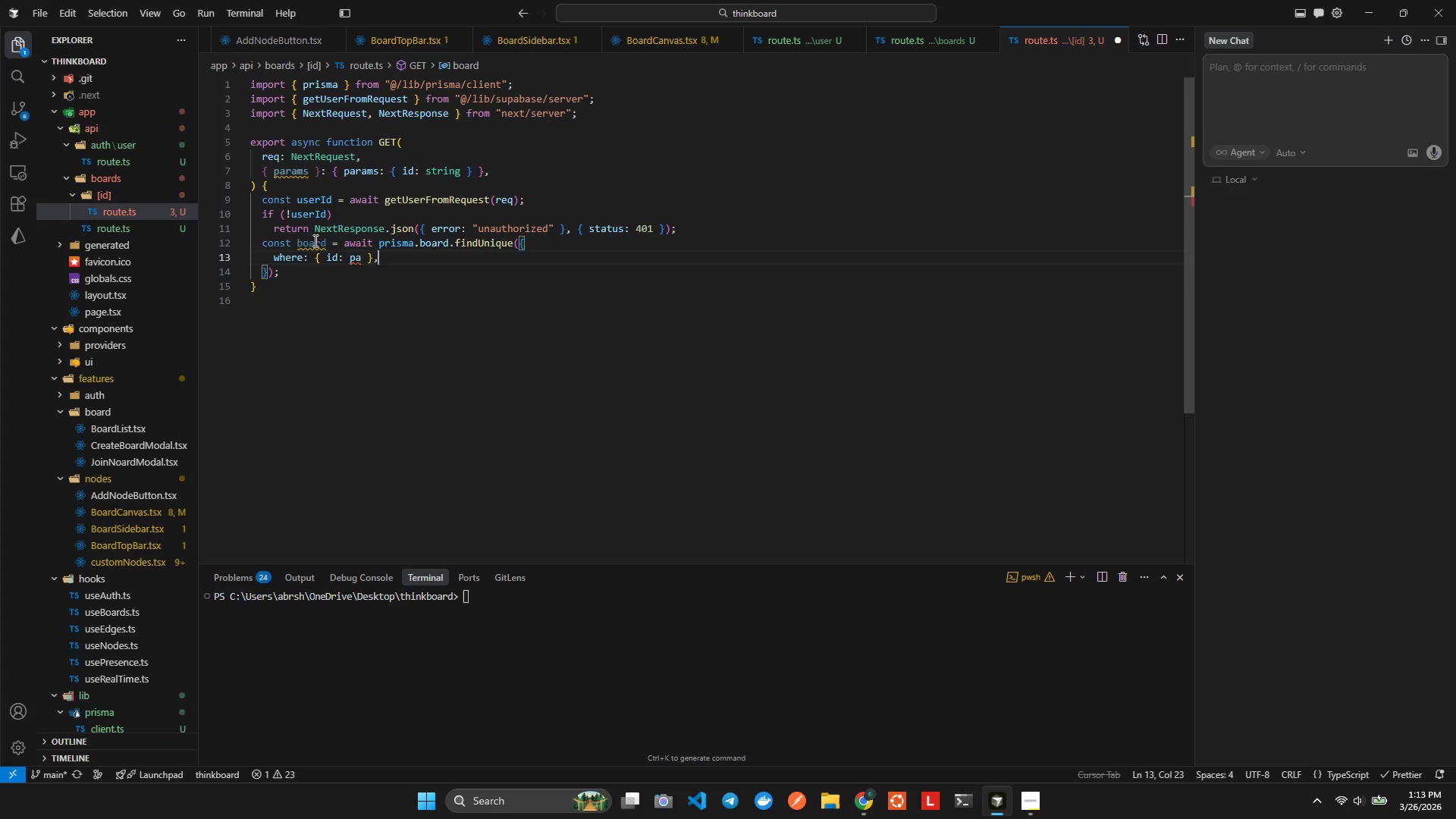 
key(ArrowDown)
 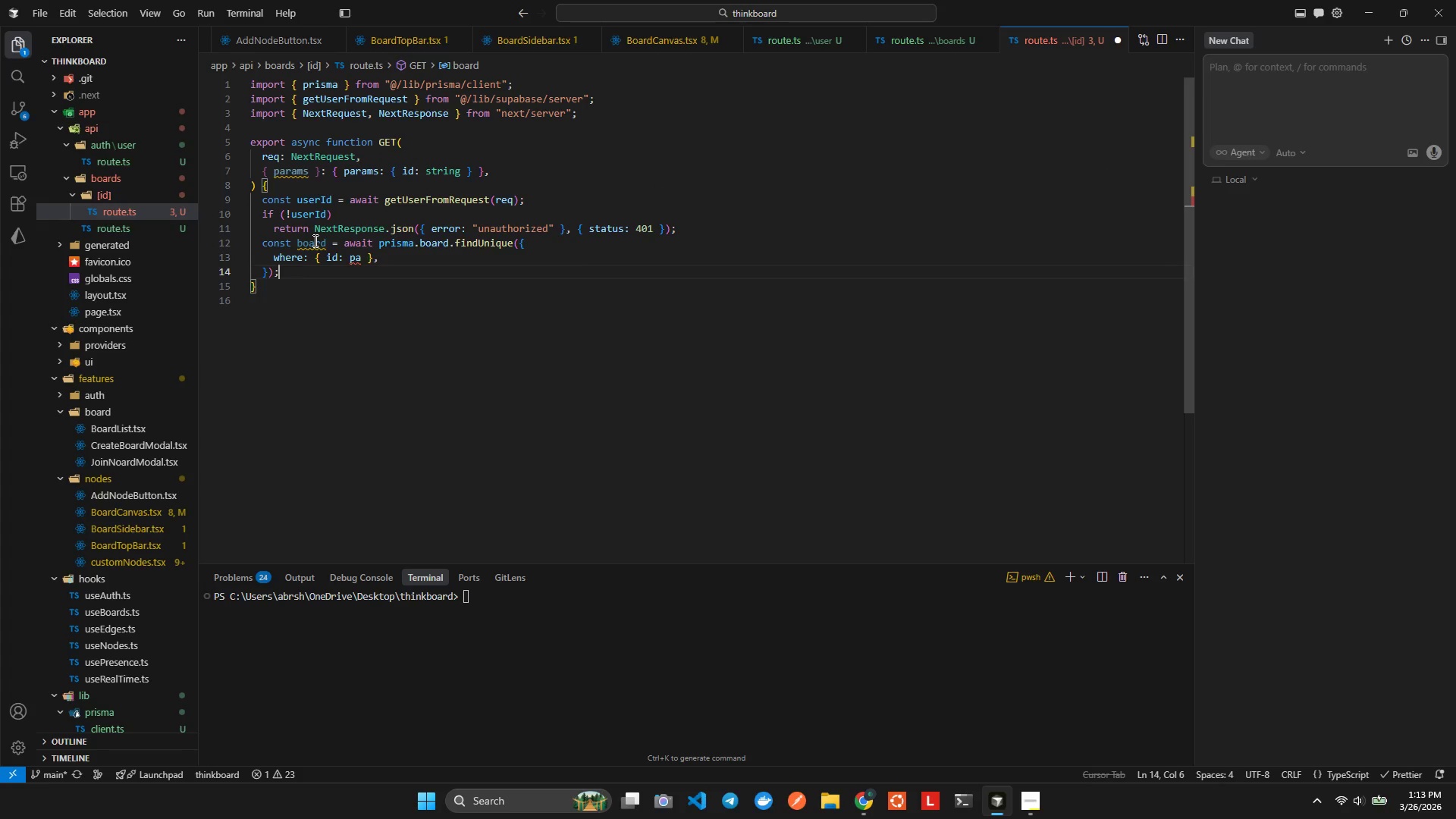 
key(ArrowLeft)
 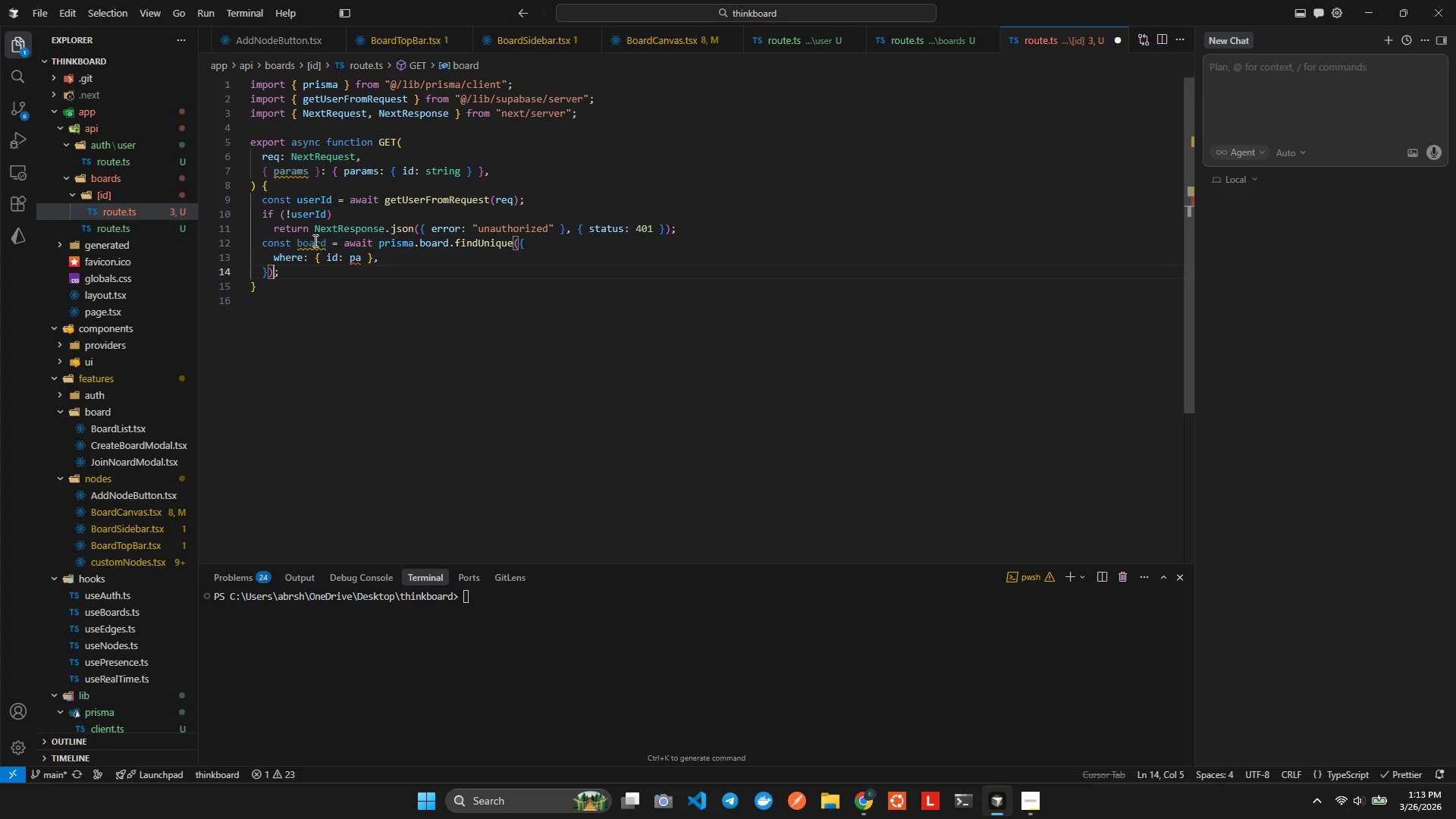 
key(ArrowLeft)
 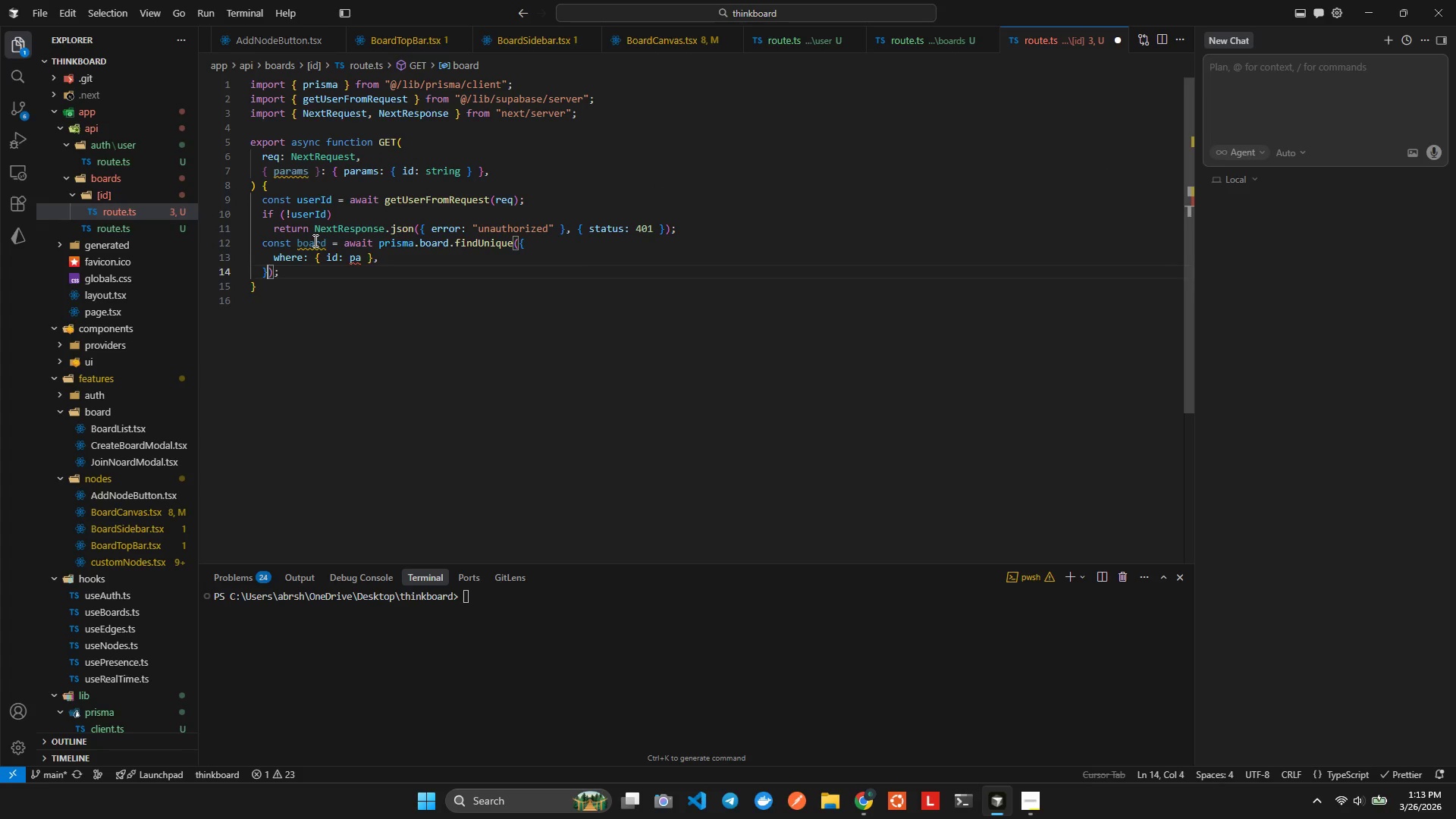 
hold_key(key=ArrowLeft, duration=0.7)
 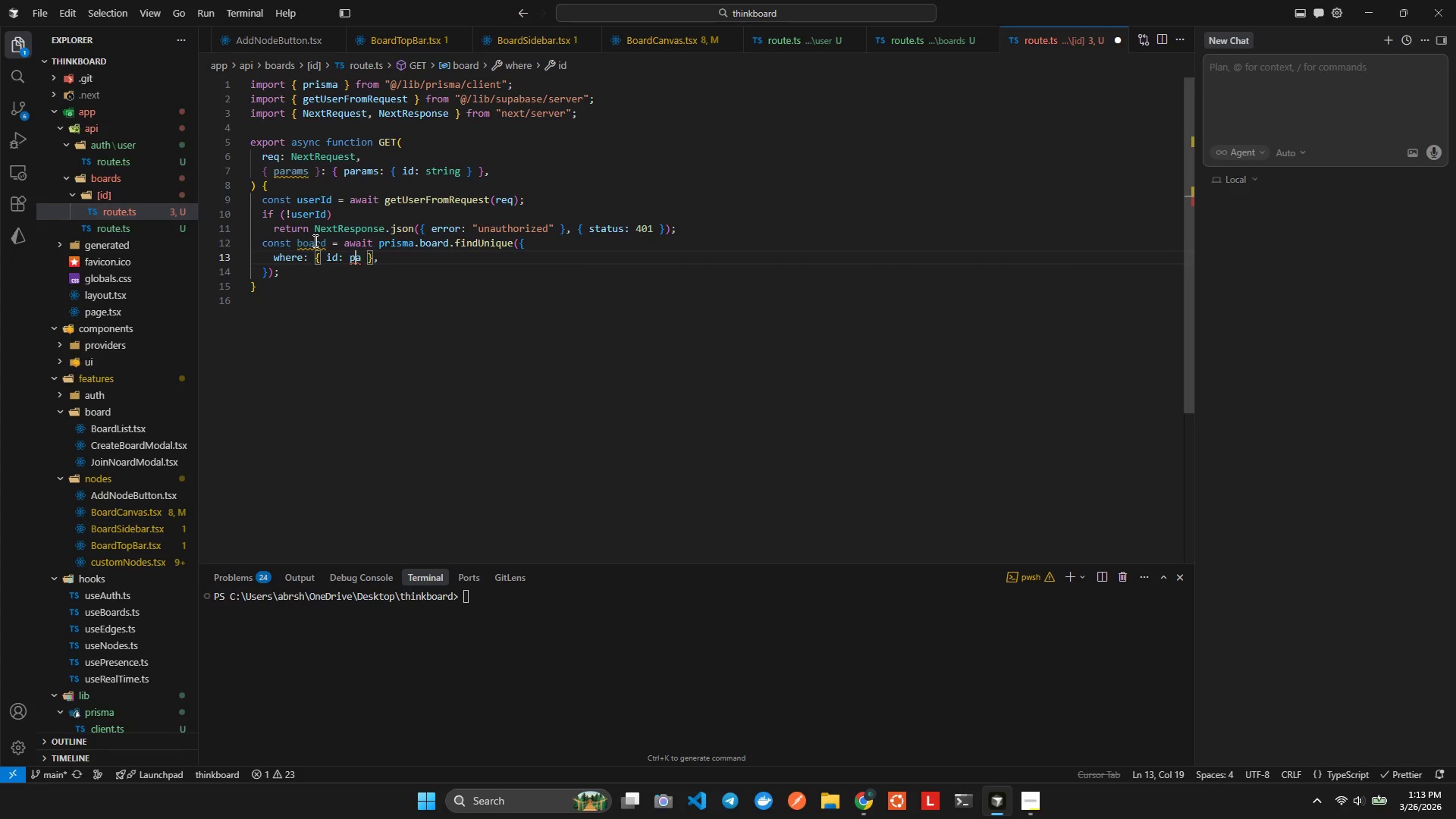 
key(ArrowRight)
 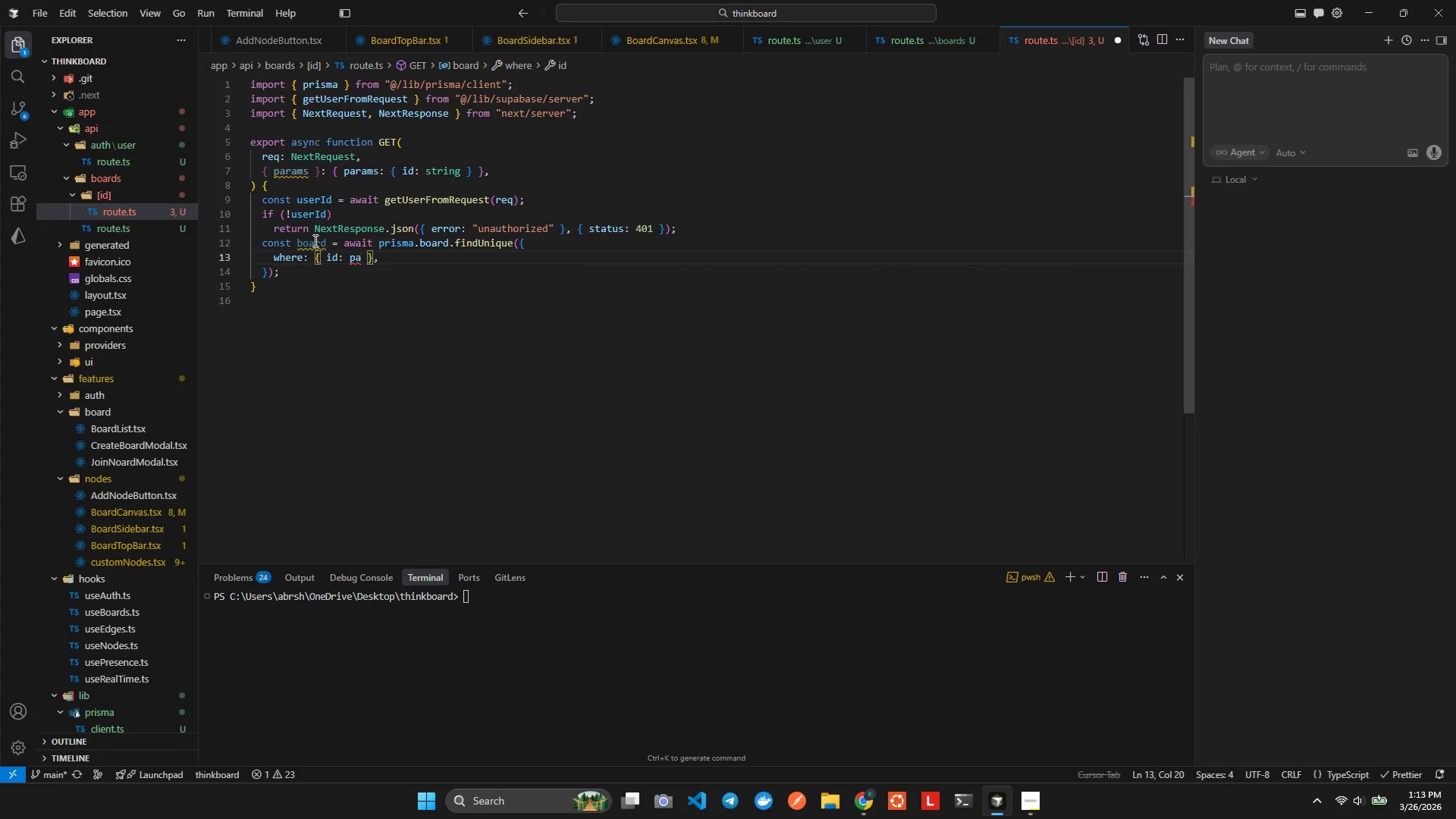 
type(a)
key(Backspace)
type(ra)
 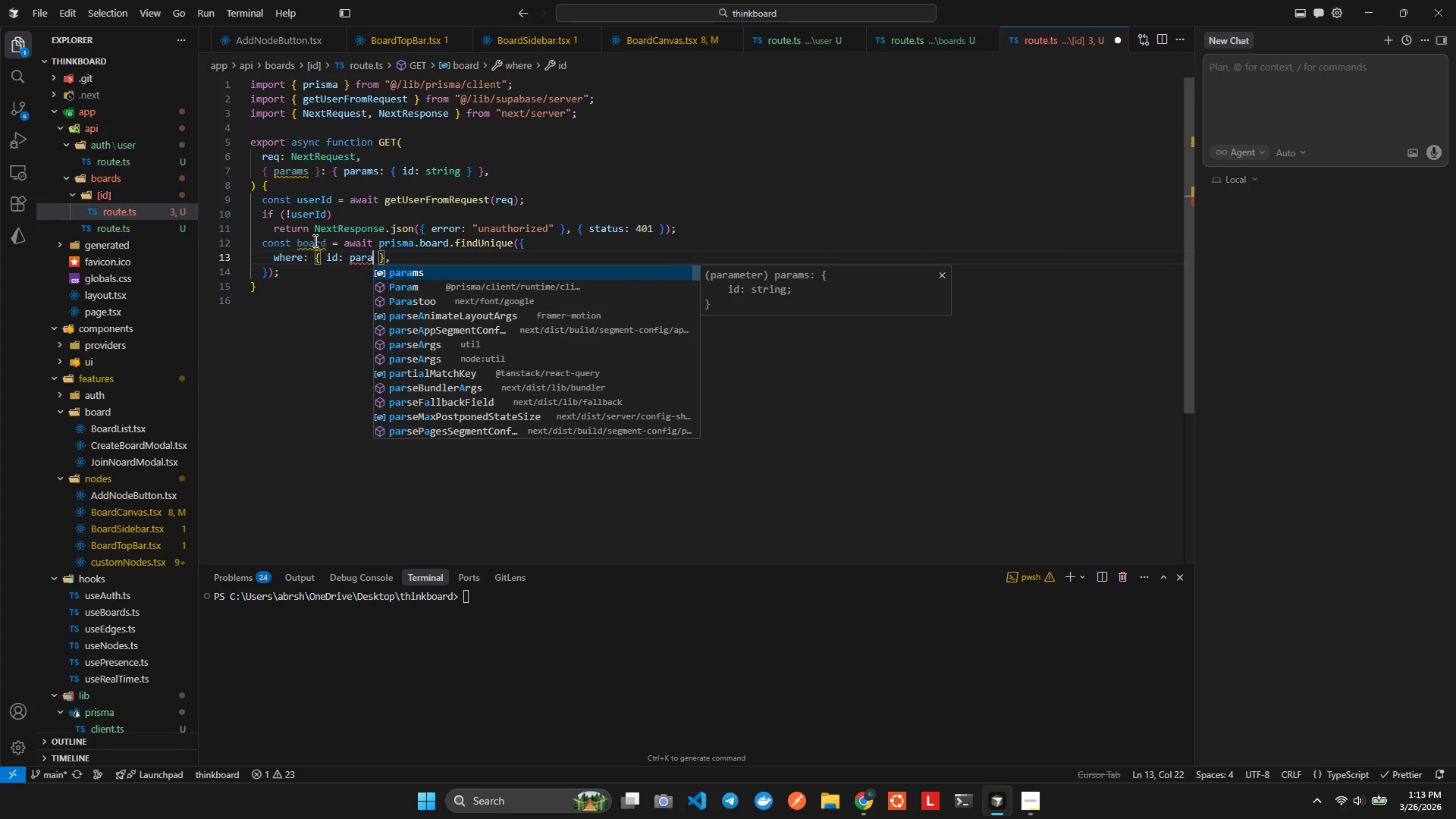 
key(Enter)
 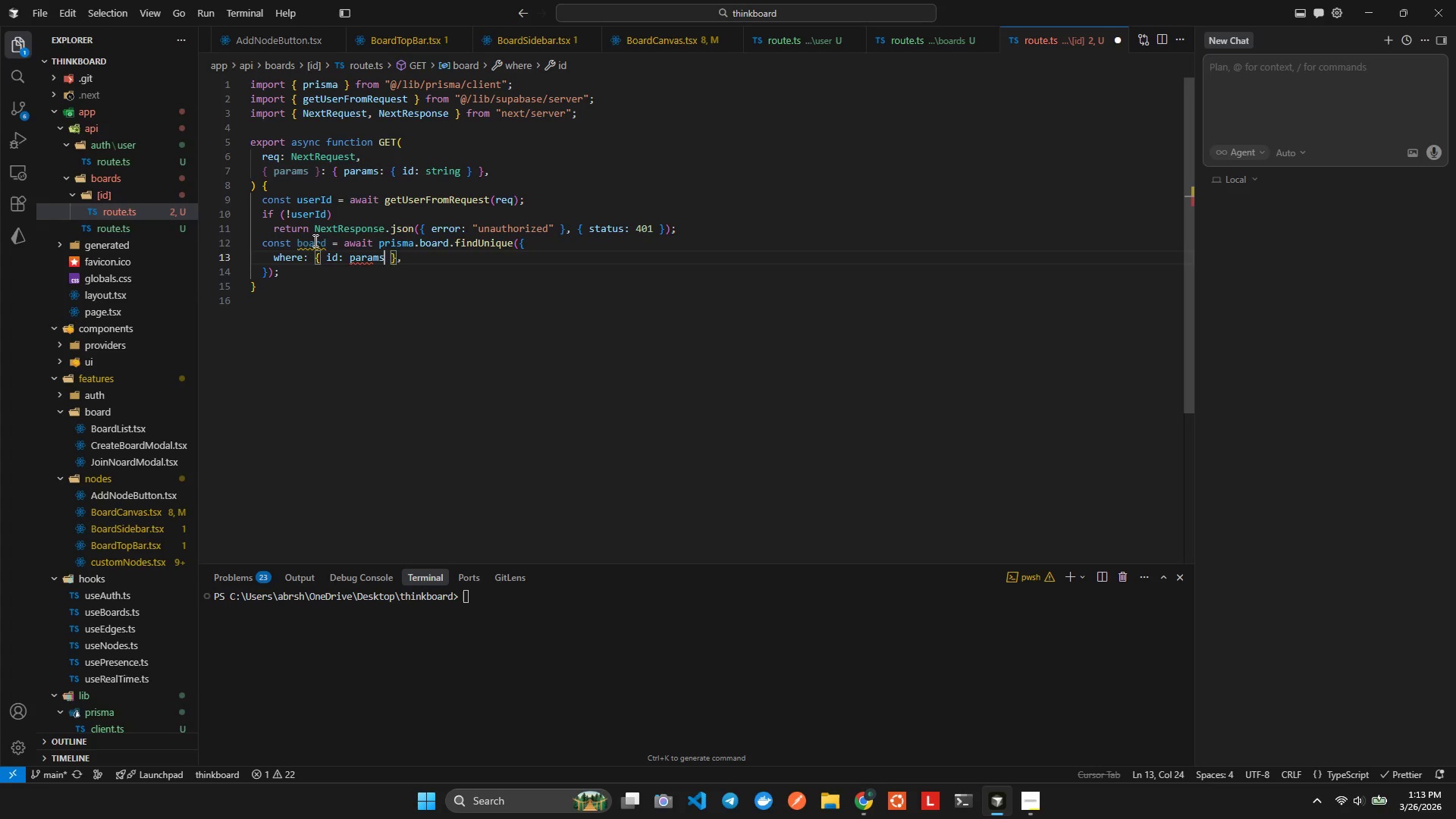 
key(Period)
 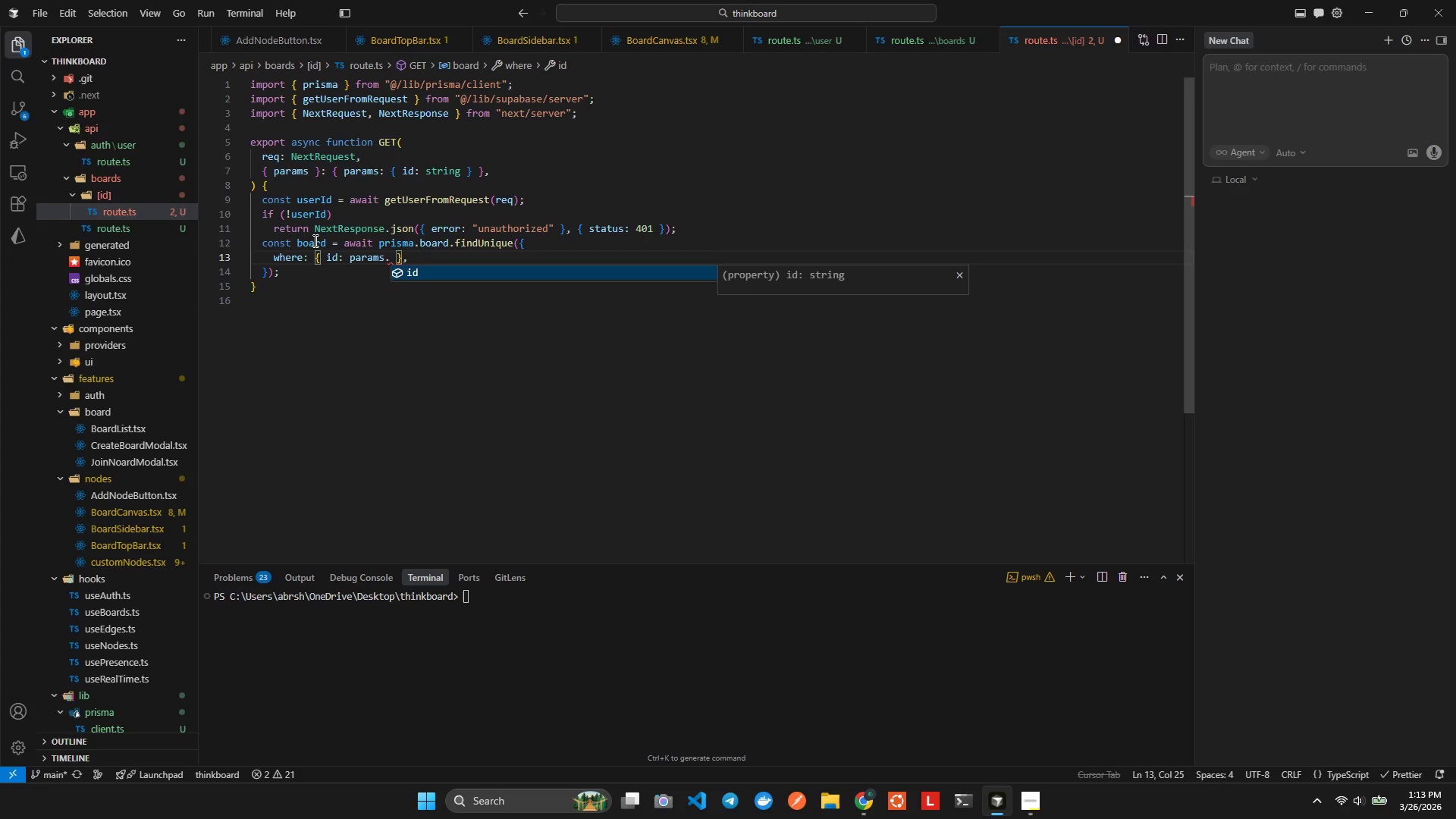 
key(Enter)
 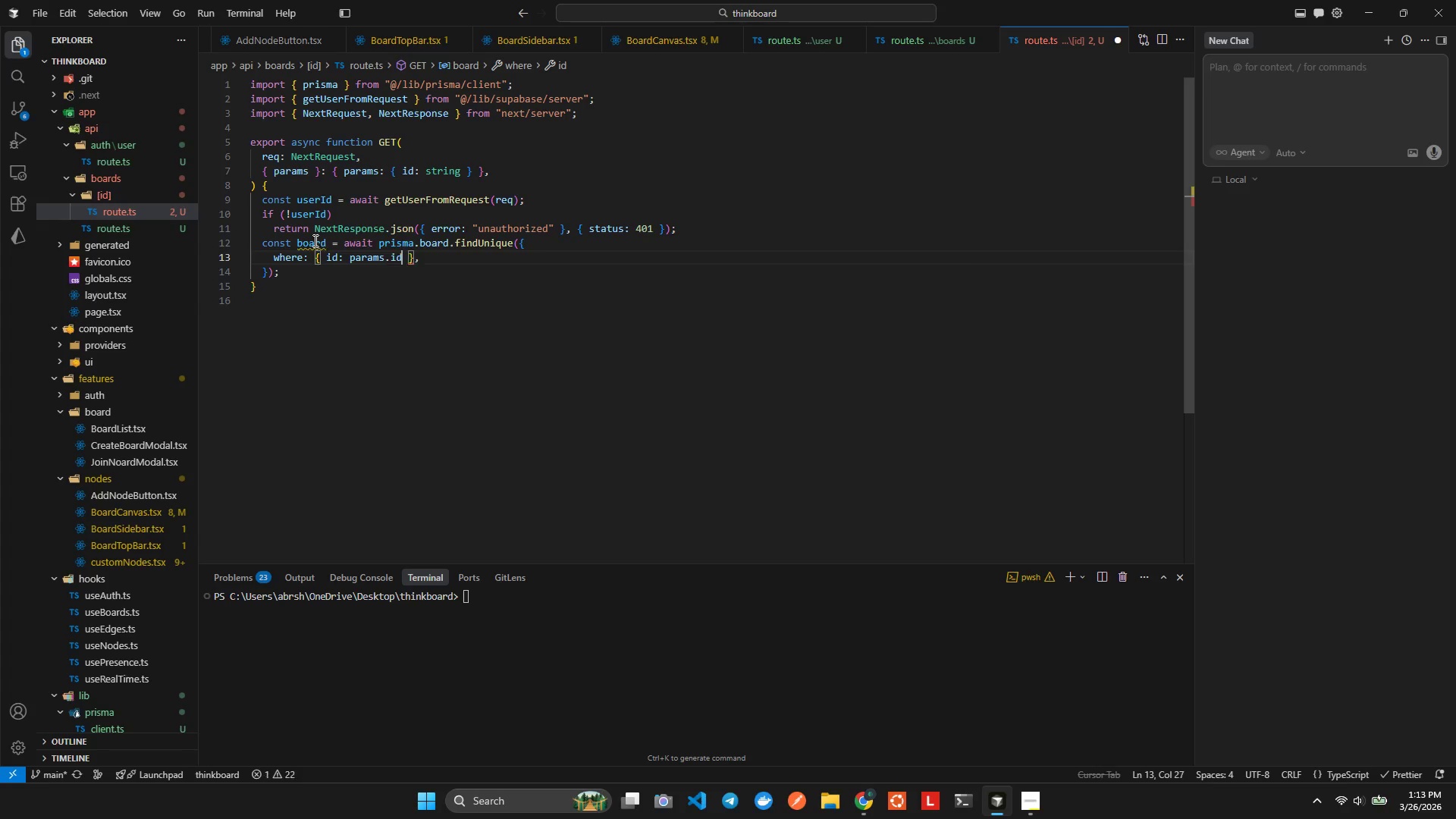 
key(Alt+AltLeft)
 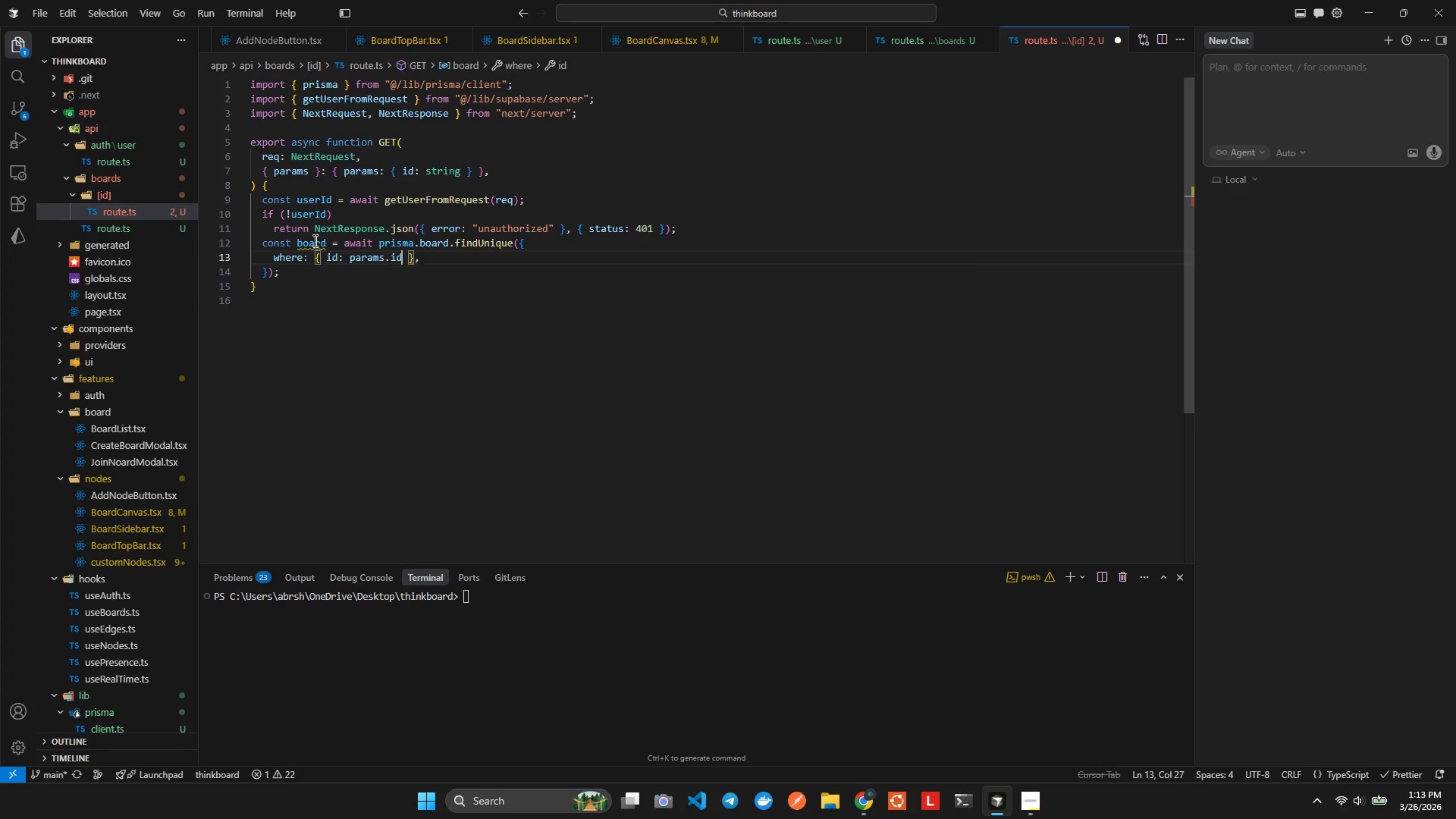 
key(Alt+Shift+ShiftLeft)
 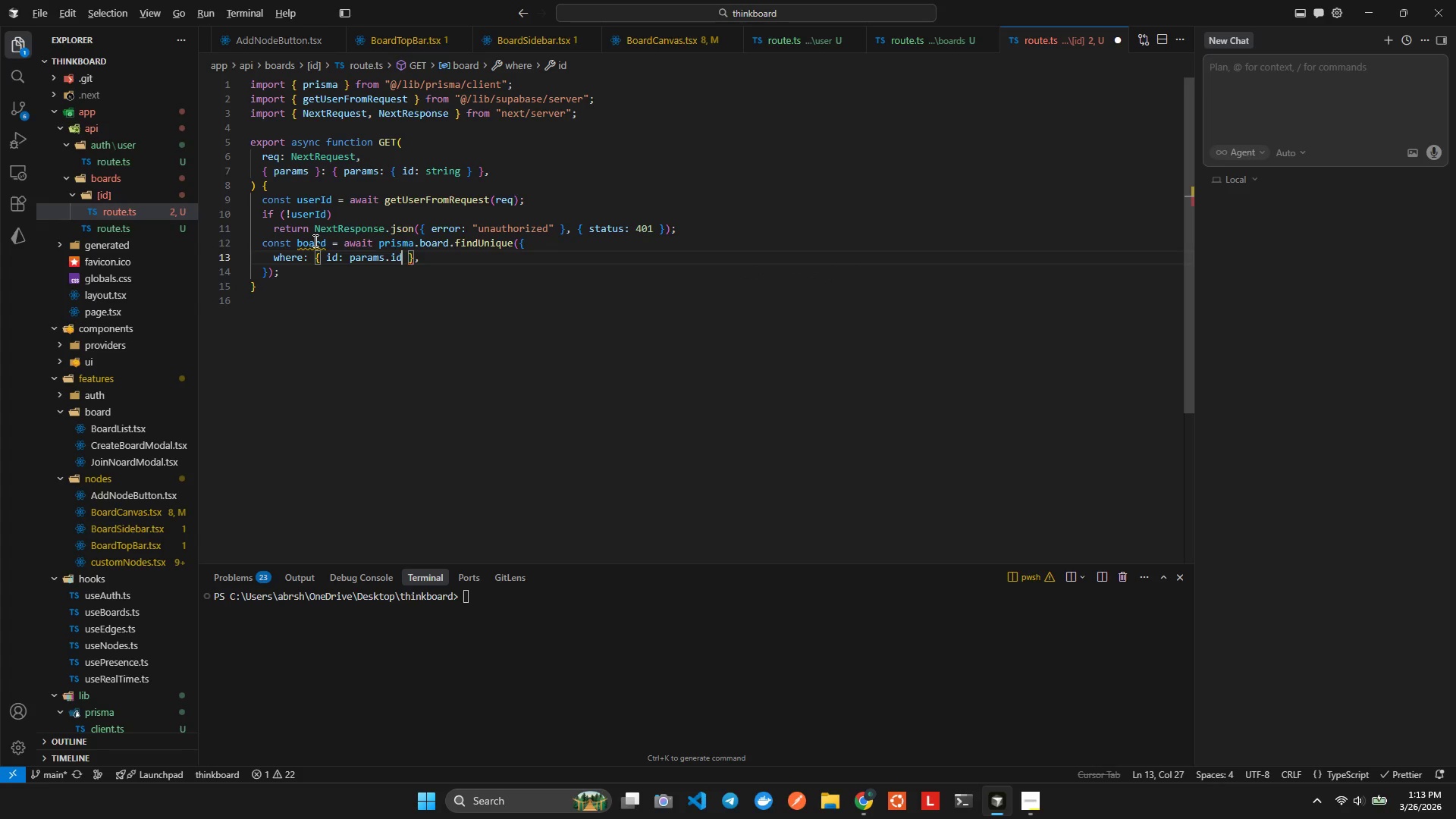 
key(Alt+Shift+F)
 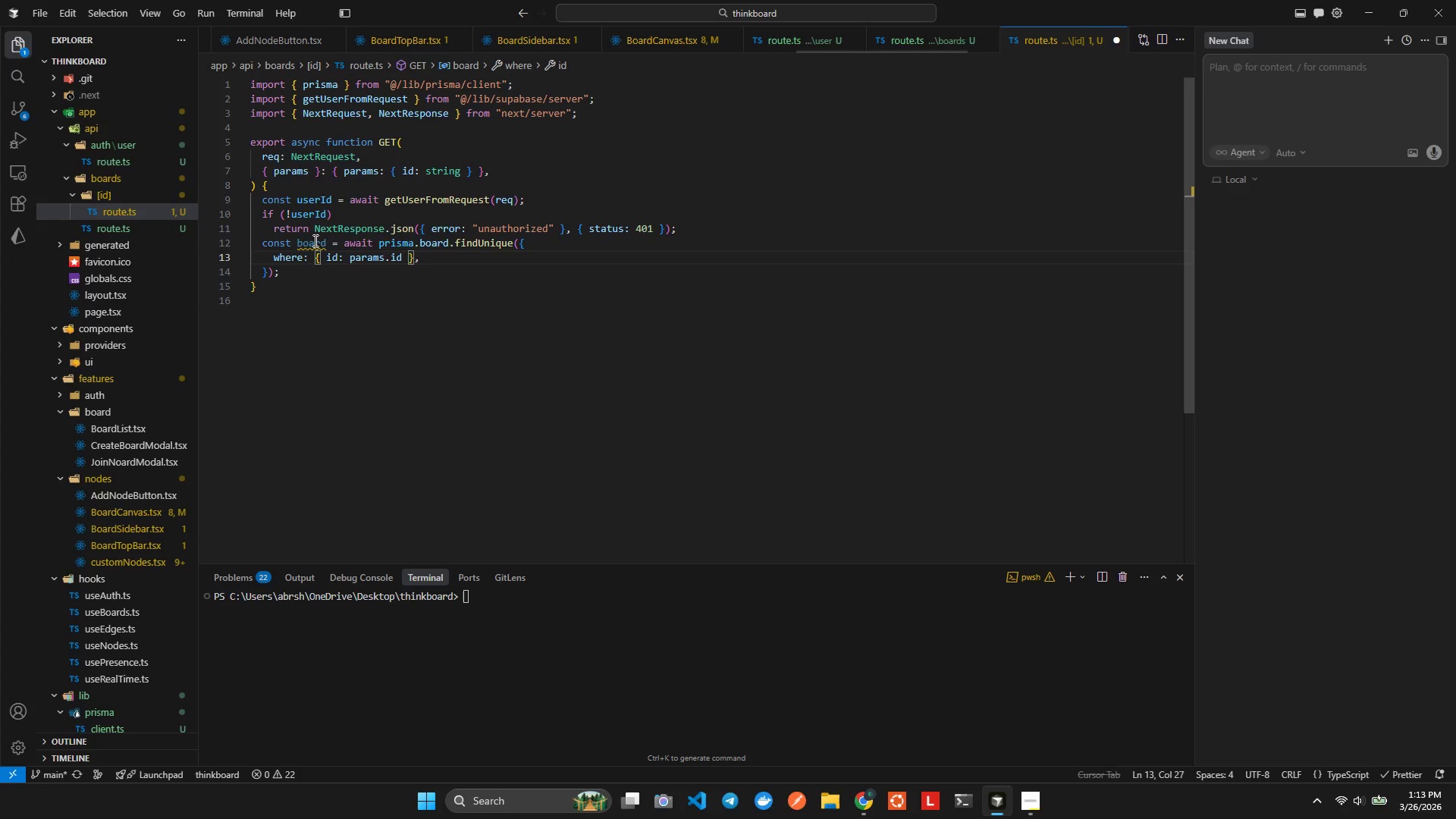 
key(ArrowRight)
 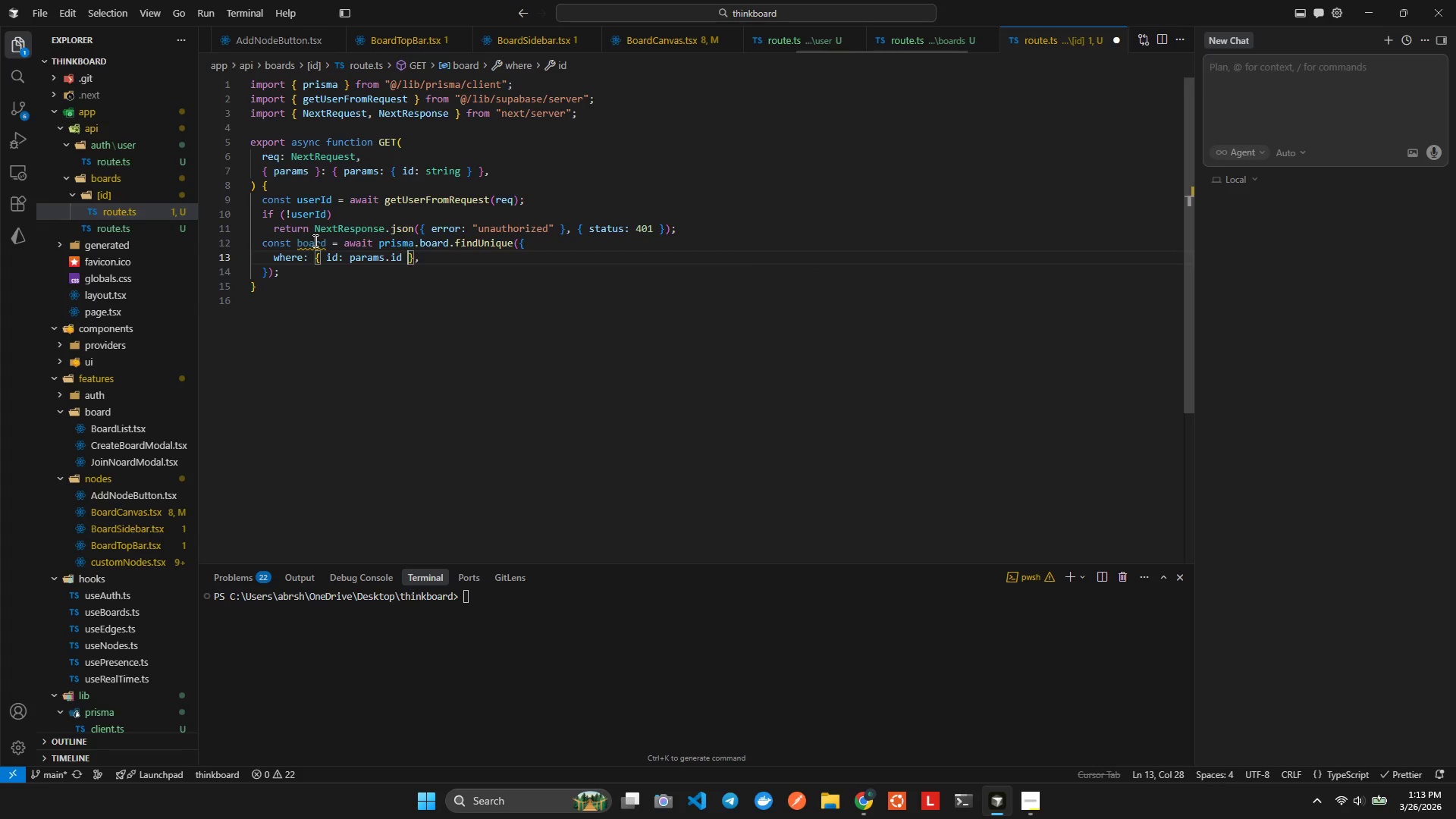 
key(ArrowRight)
 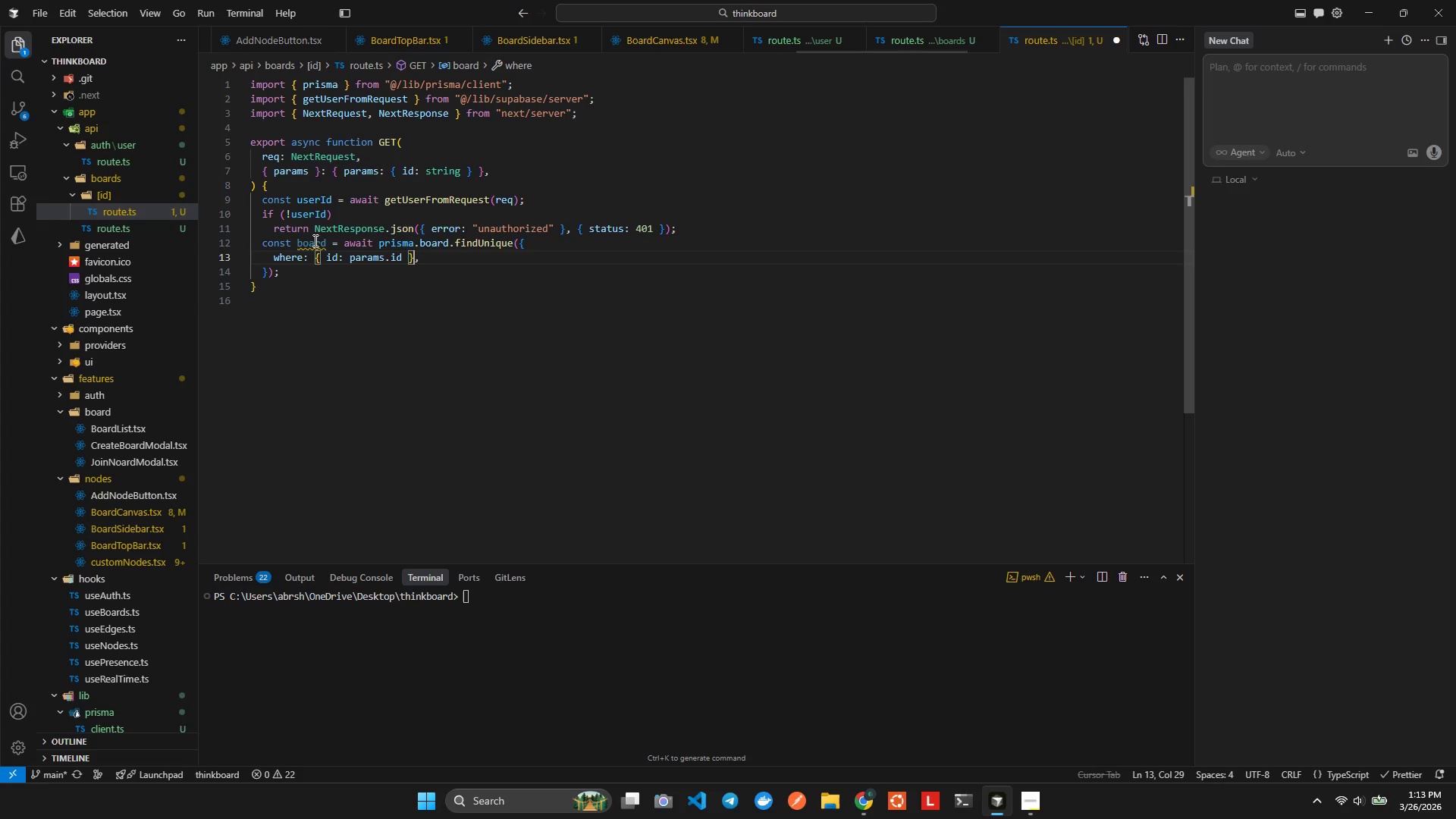 
key(ArrowRight)
 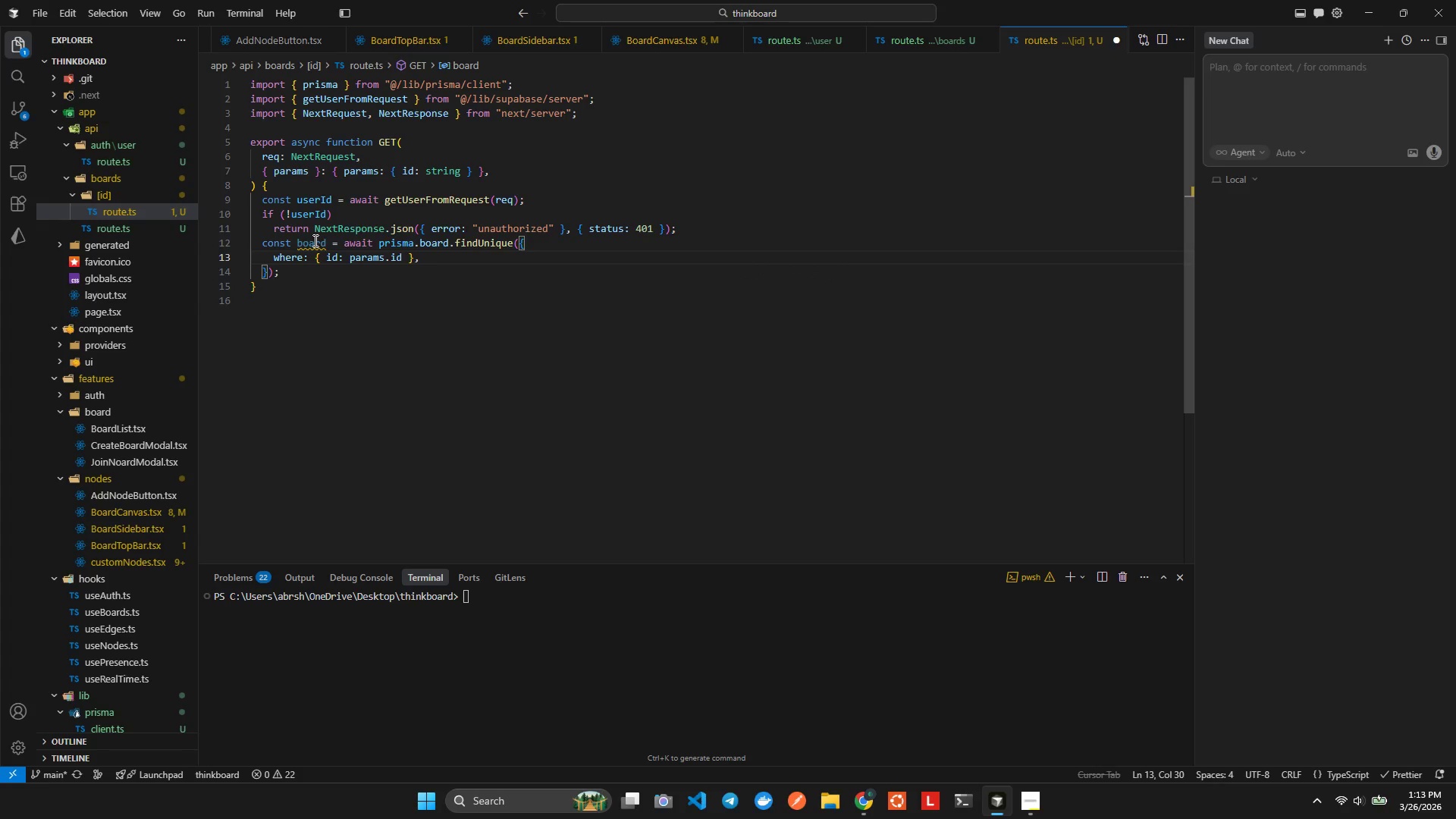 
key(Enter)
 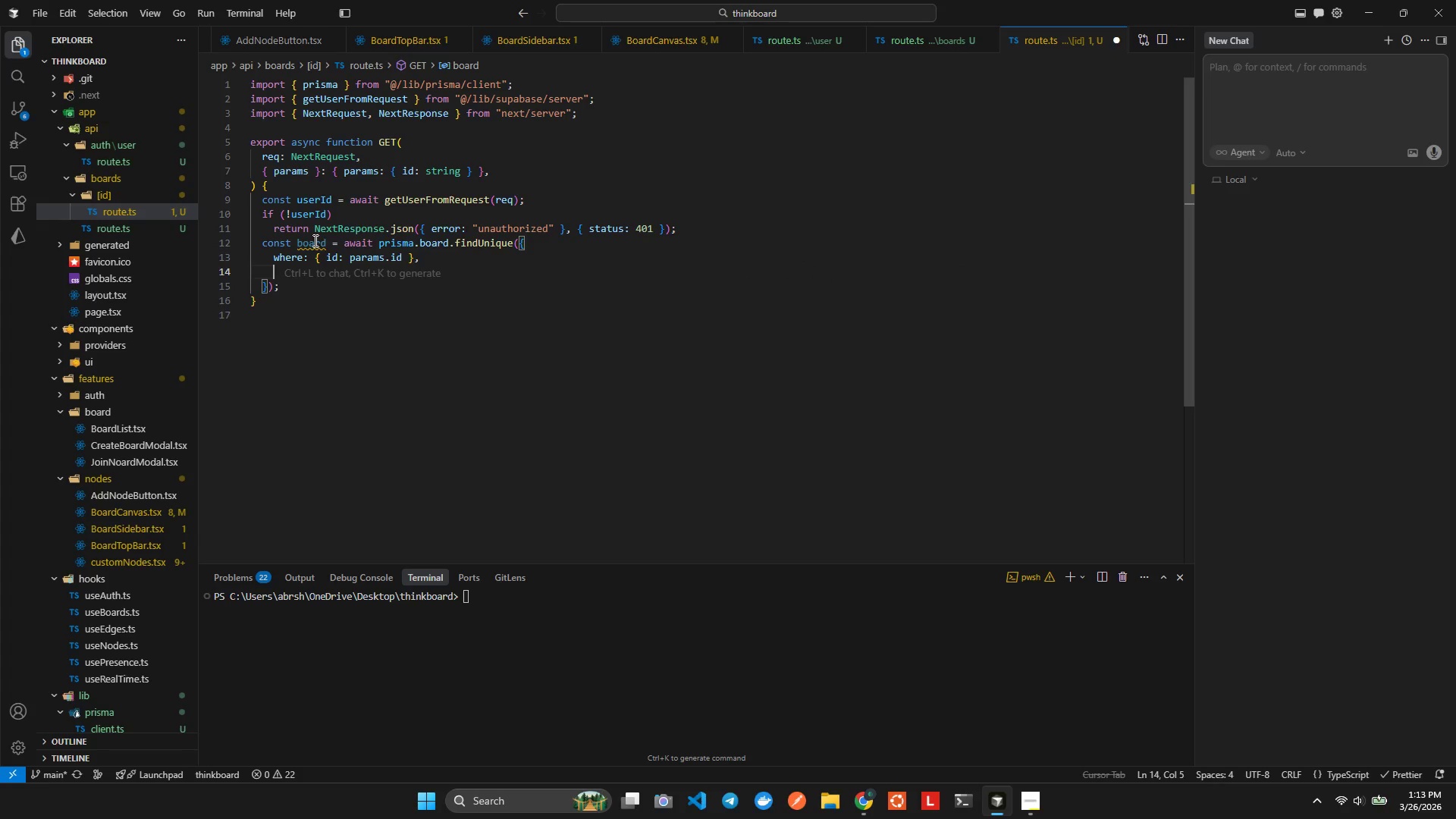 
type(ini)
key(Backspace)
type(c)
 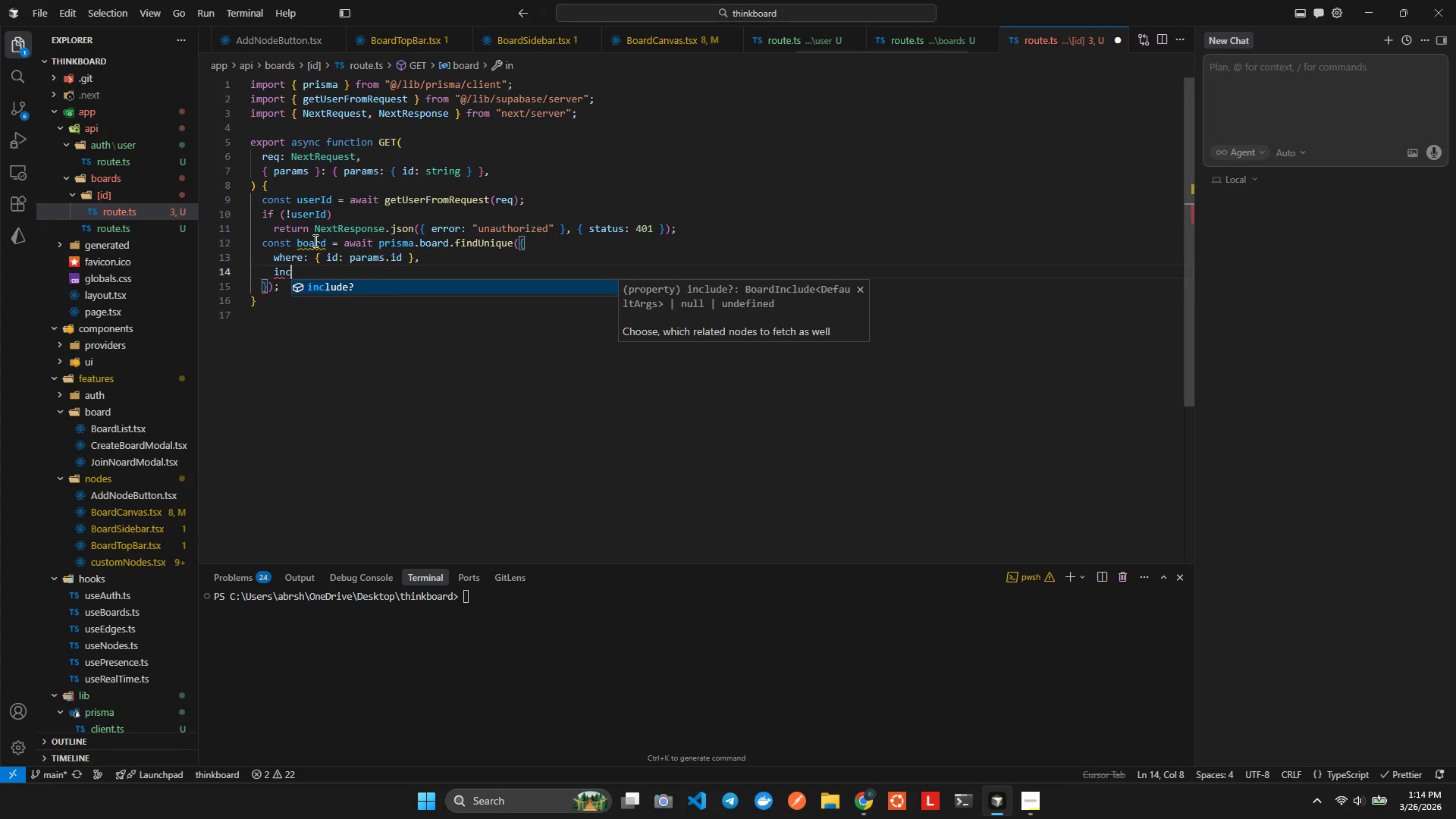 
key(Enter)
 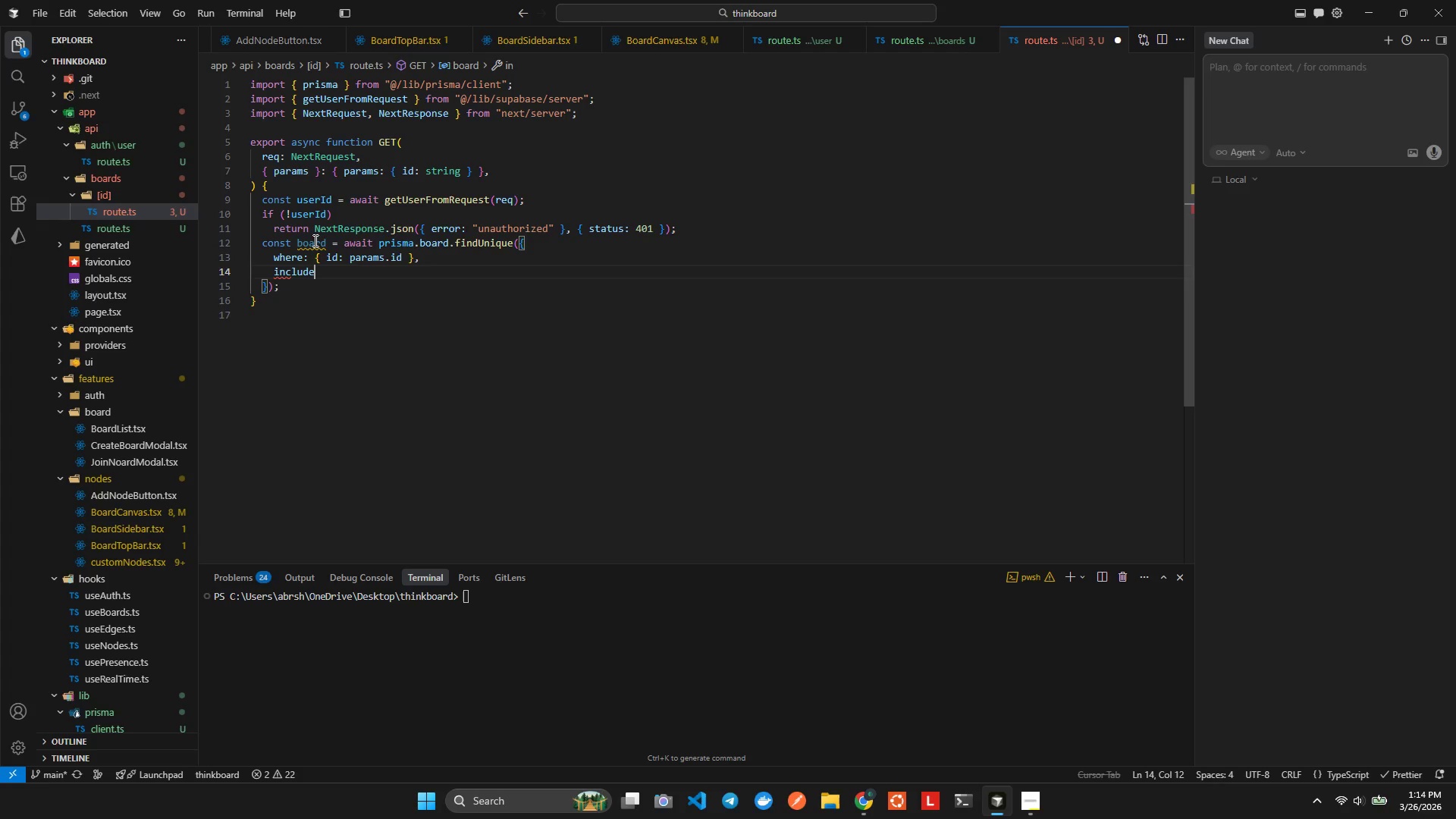 
key(Shift+Semicolon)
 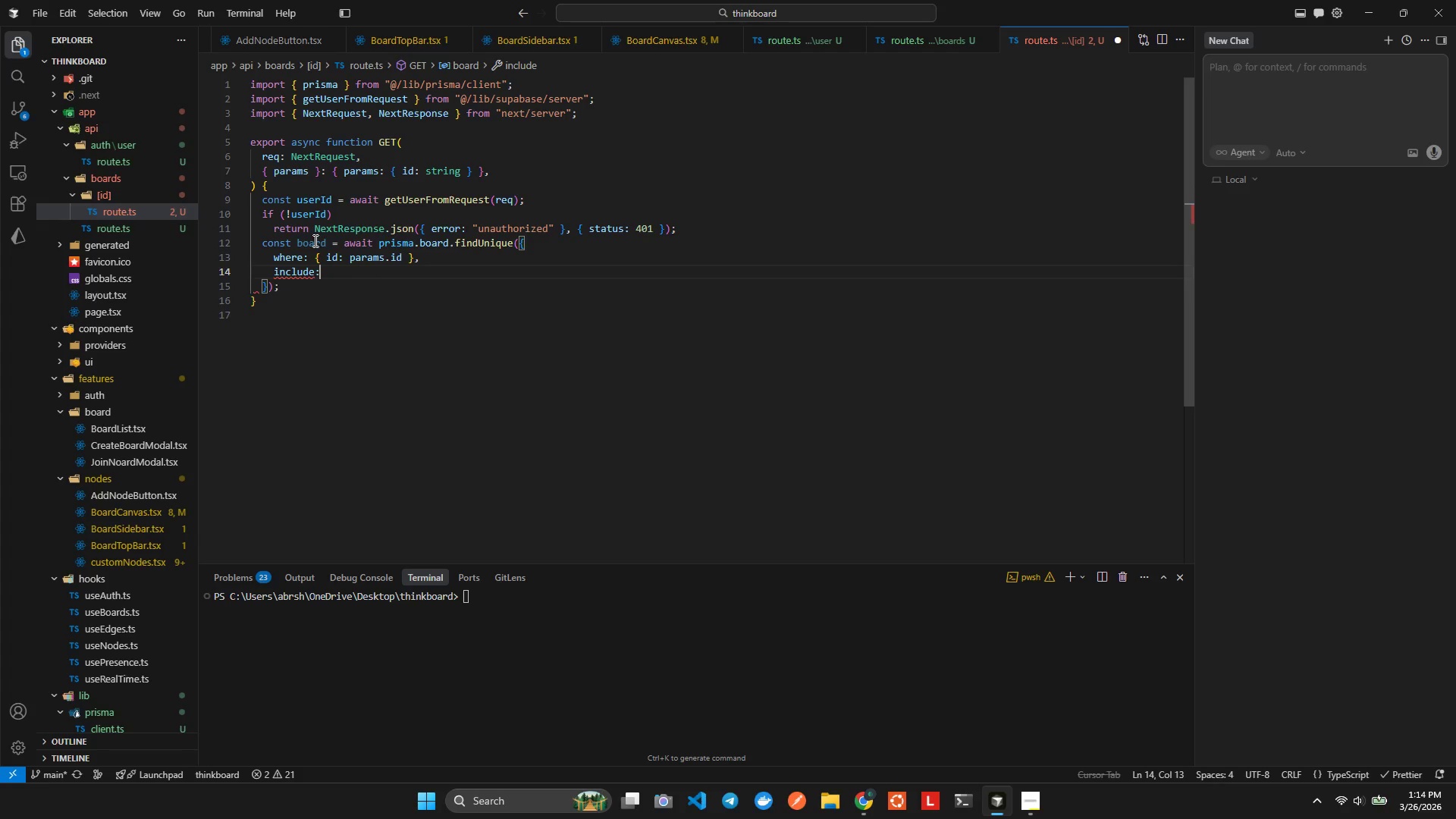 
key(Shift+ShiftLeft)
 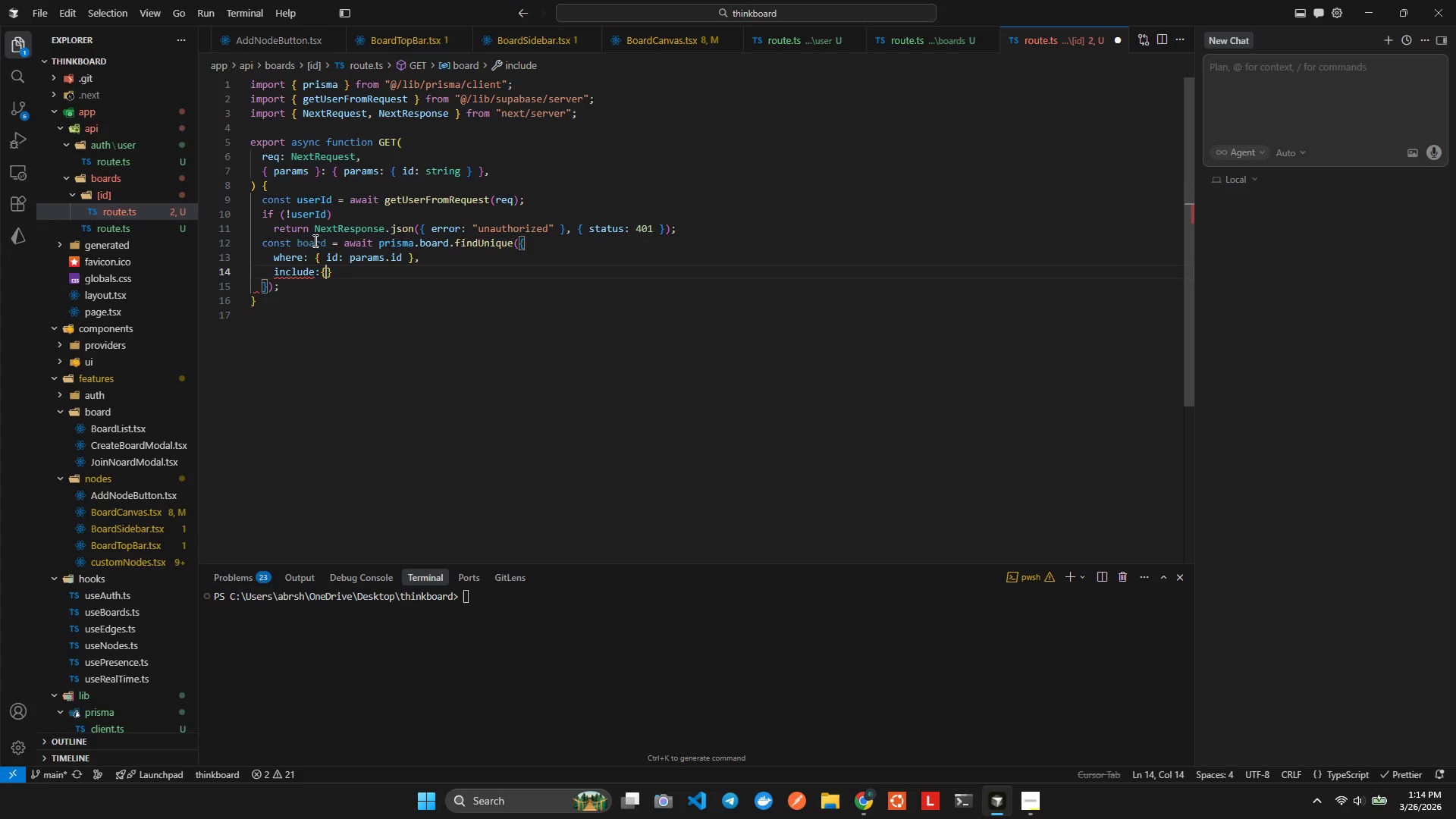 
key(Shift+BracketLeft)
 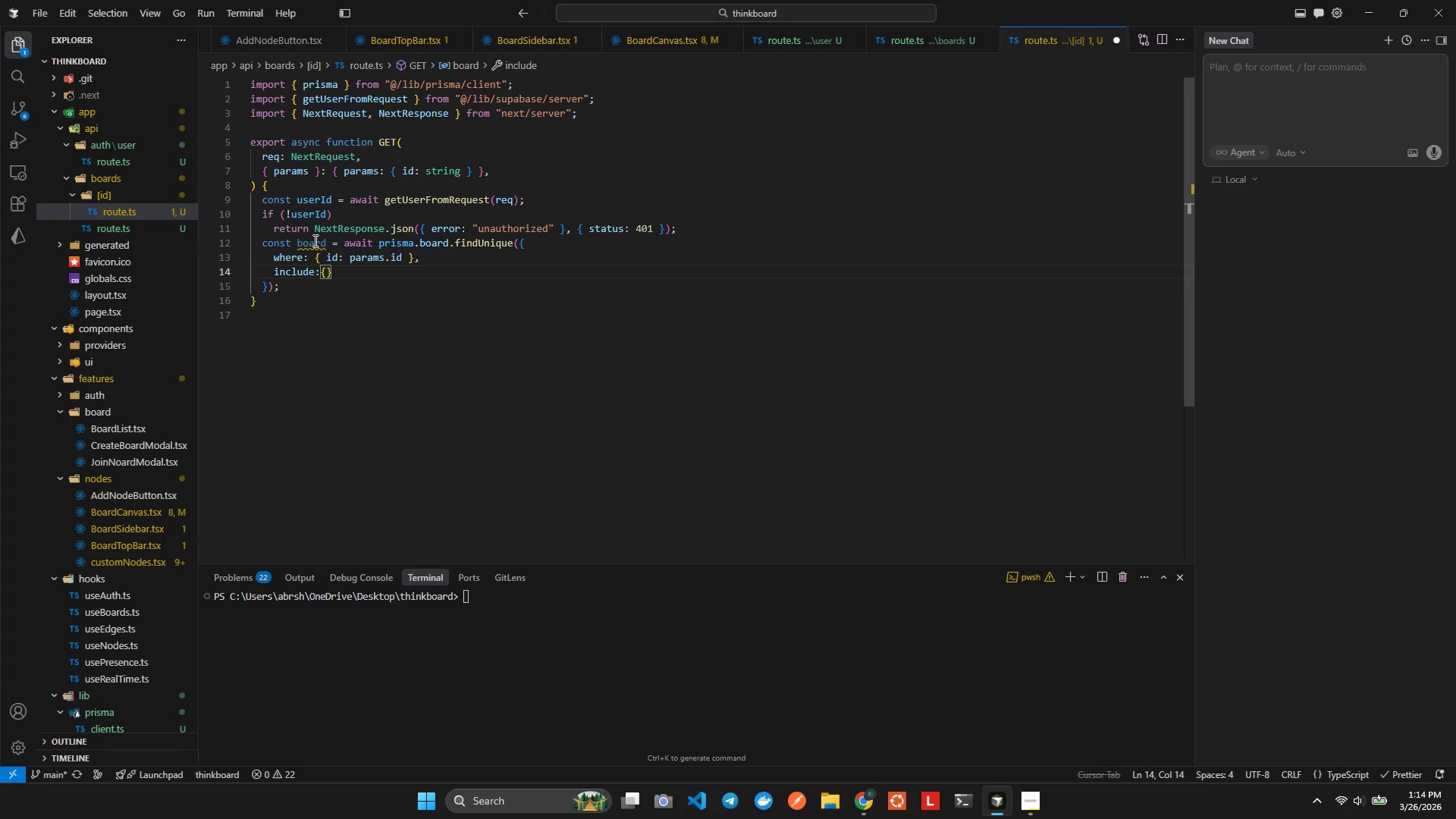 
type( crea)
key(Backspace)
key(Backspace)
key(Backspace)
 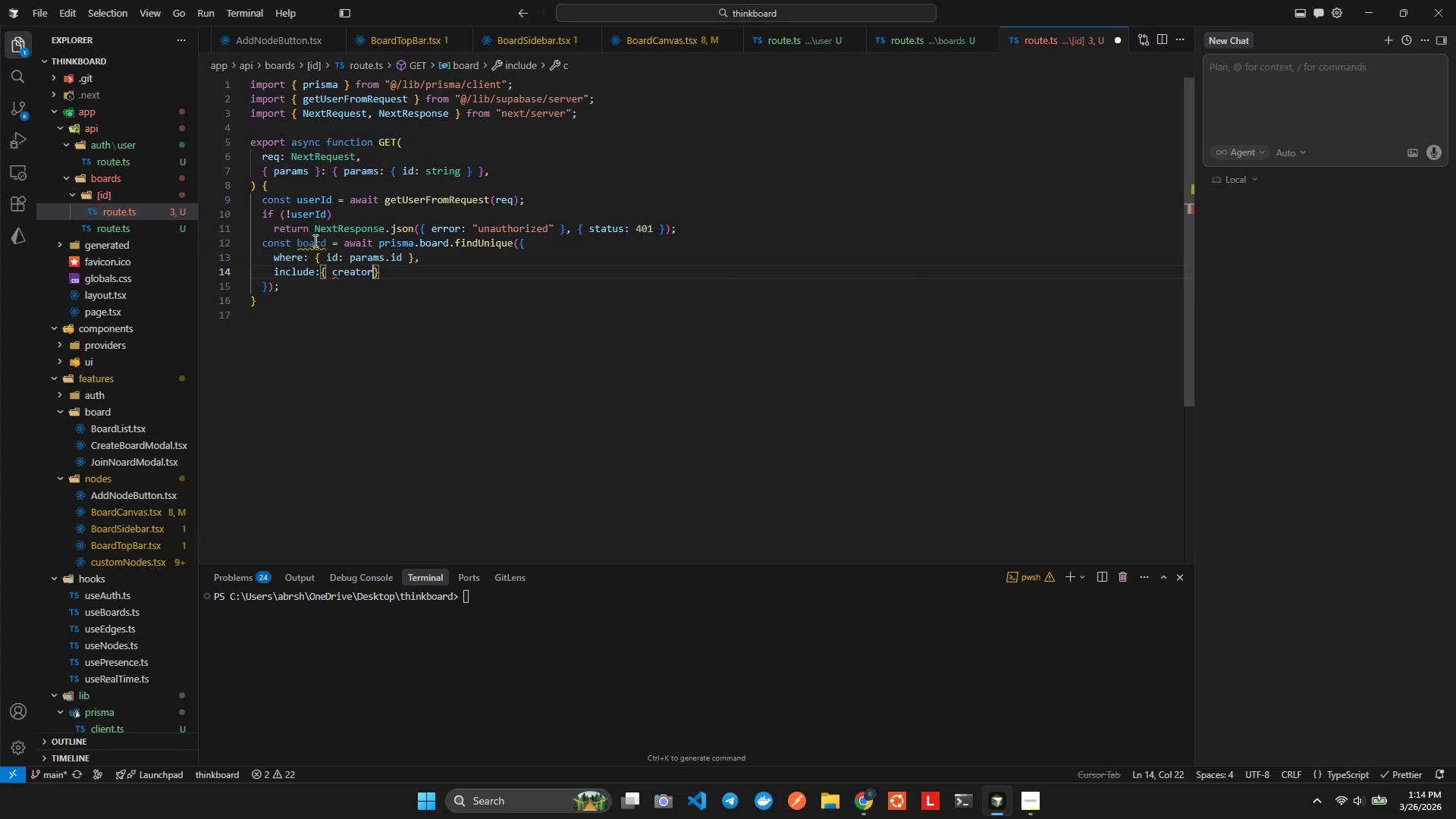 
key(Enter)
 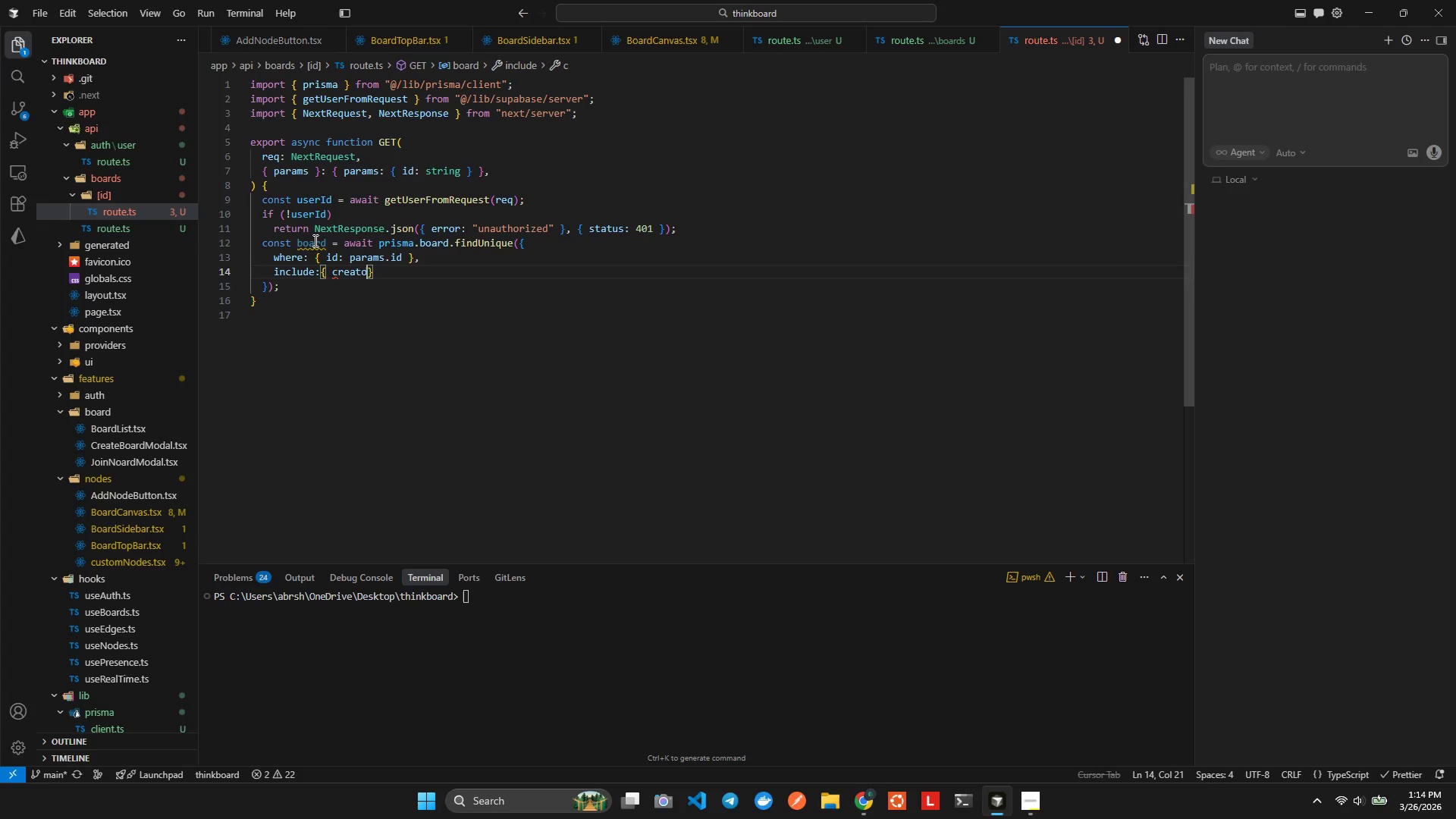 
key(Backspace)
 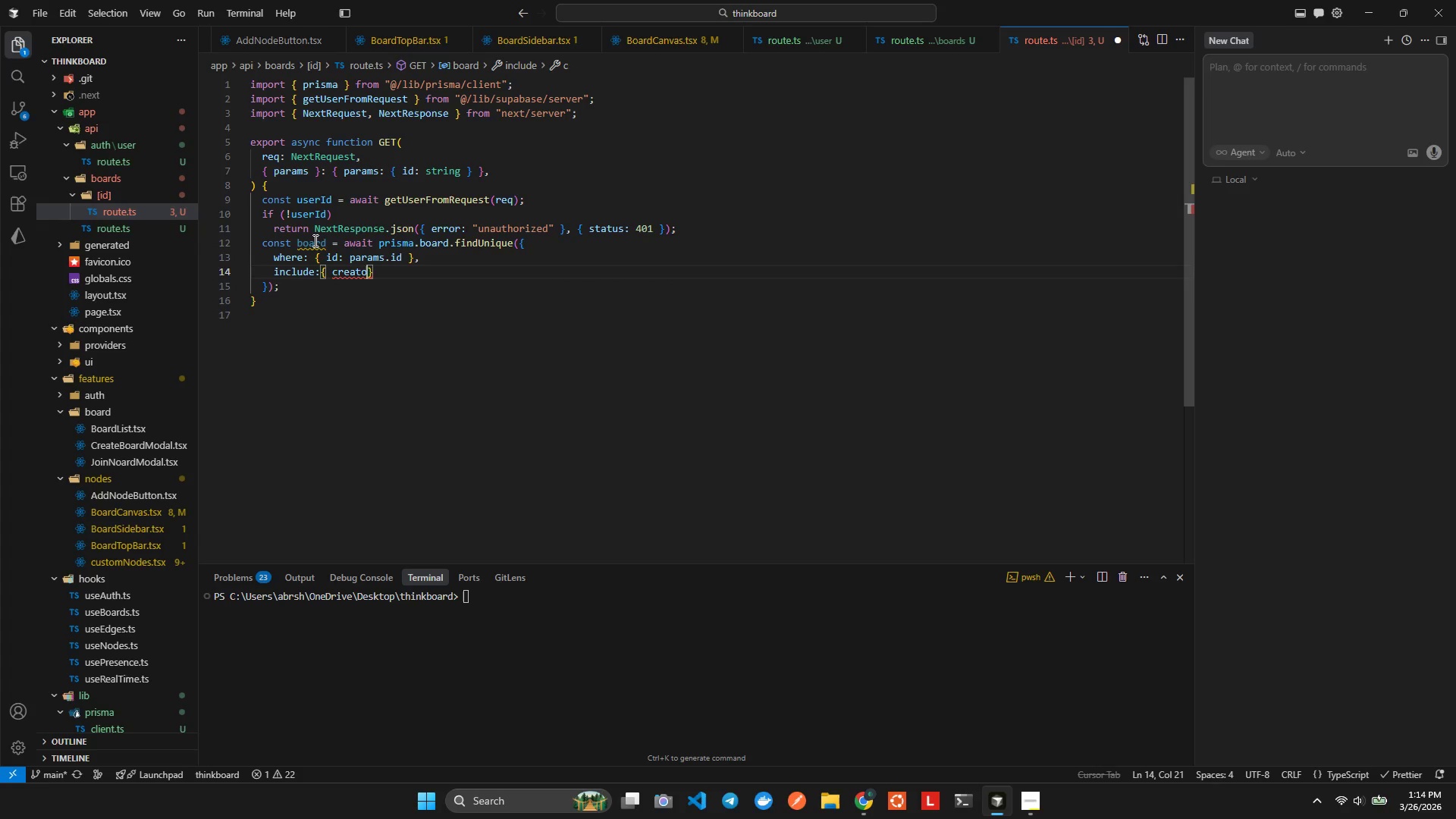 
key(Backspace)
 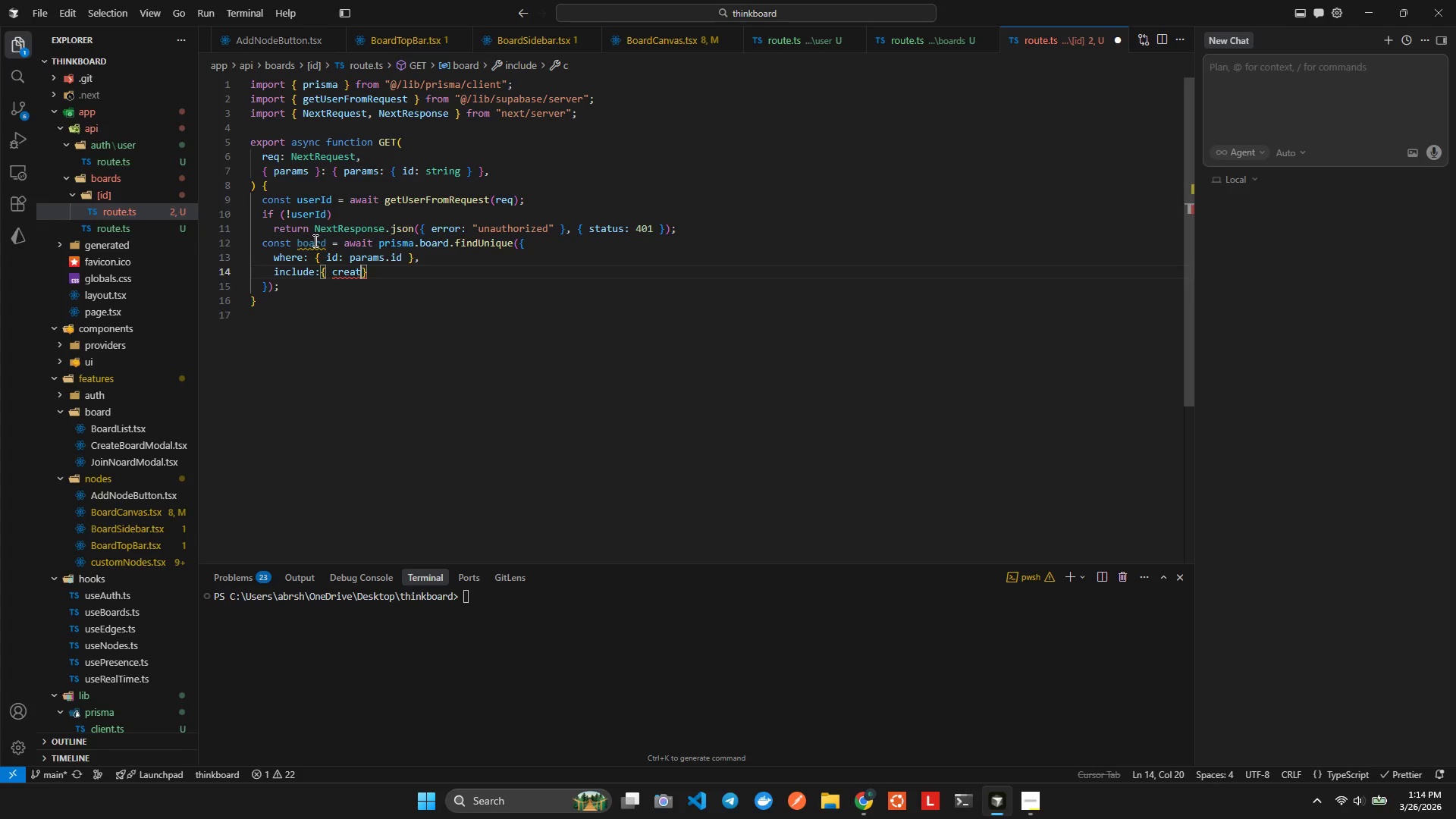 
key(Backspace)
 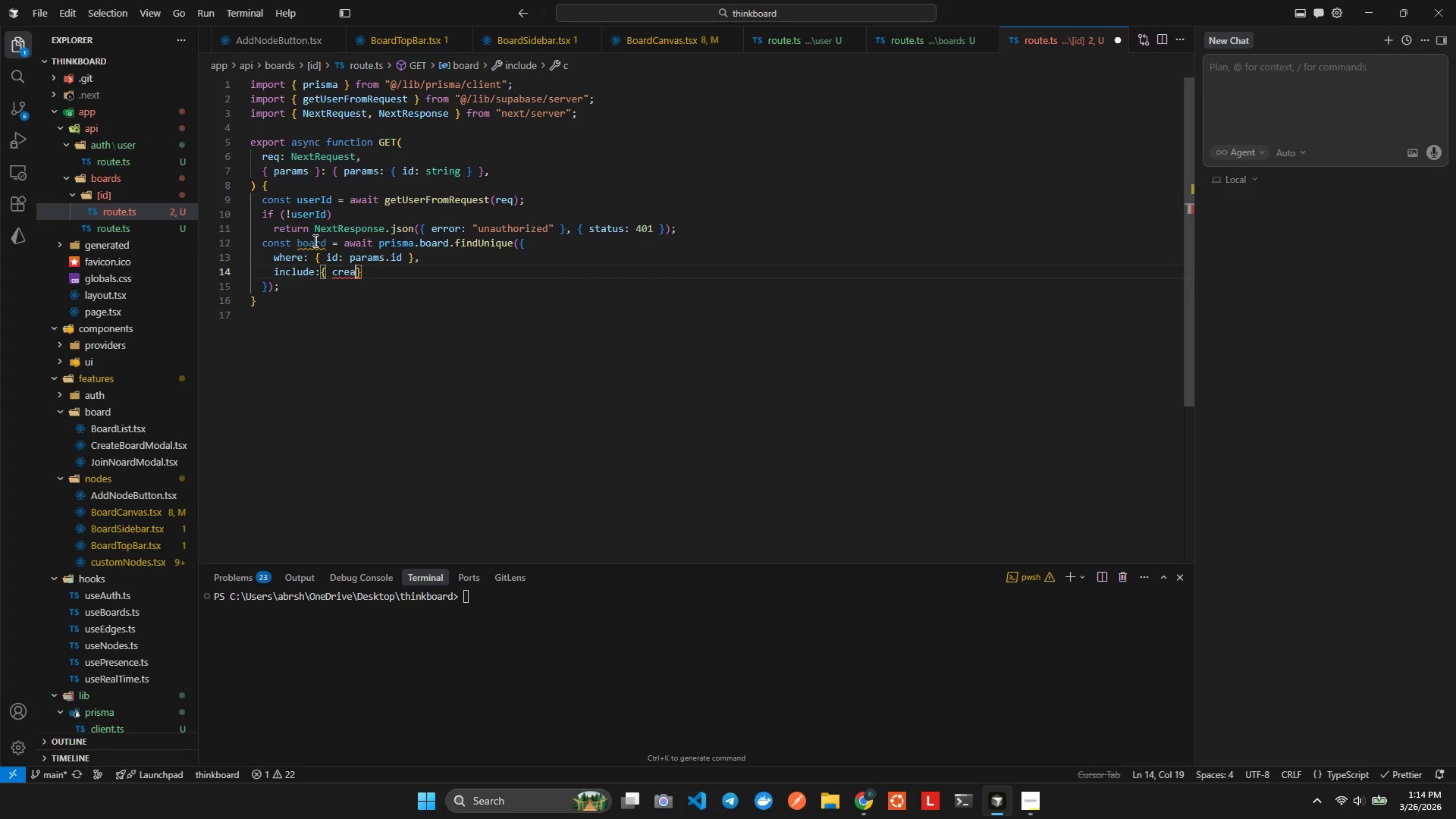 
key(Backspace)
 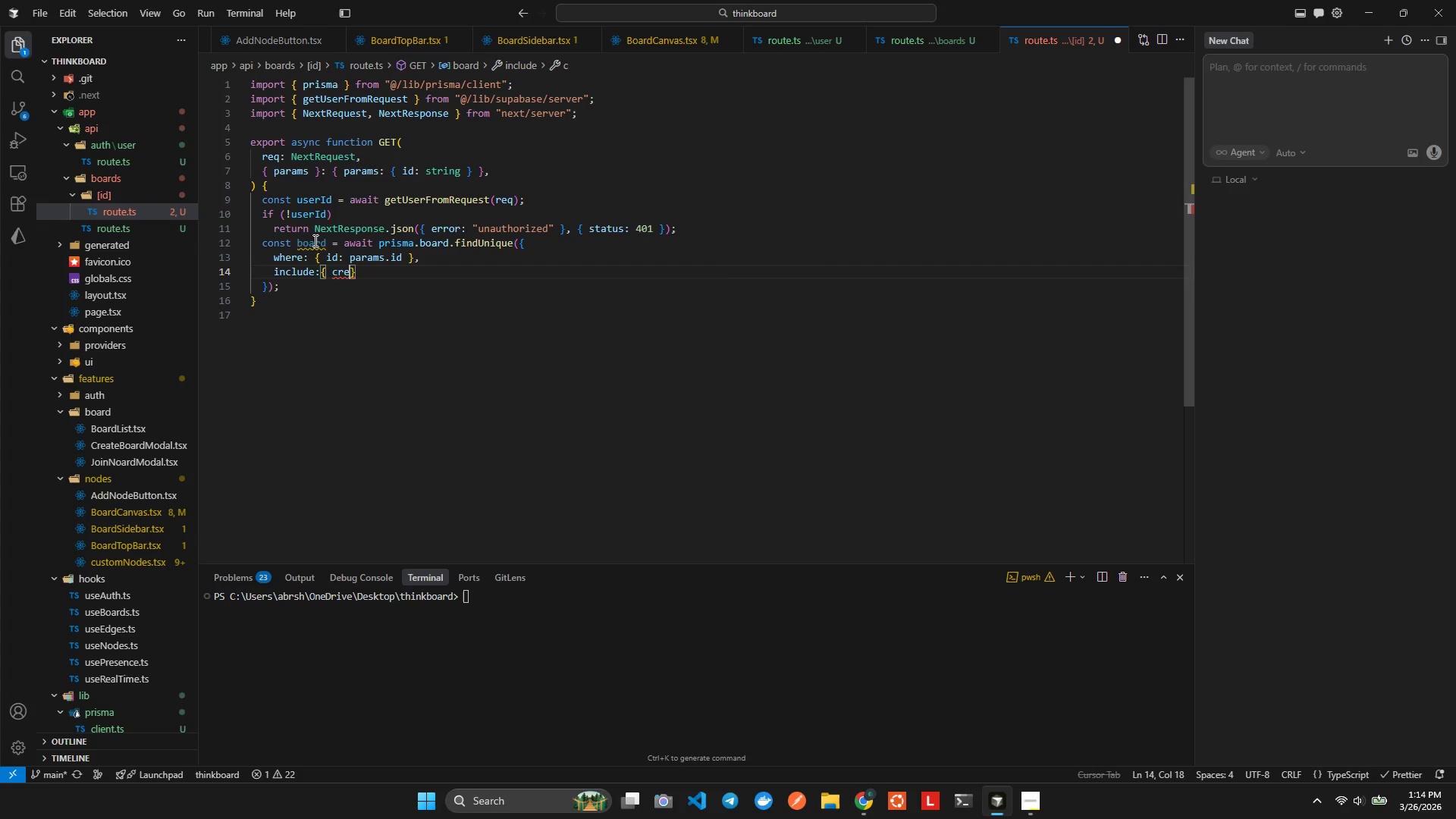 
key(Backspace)
 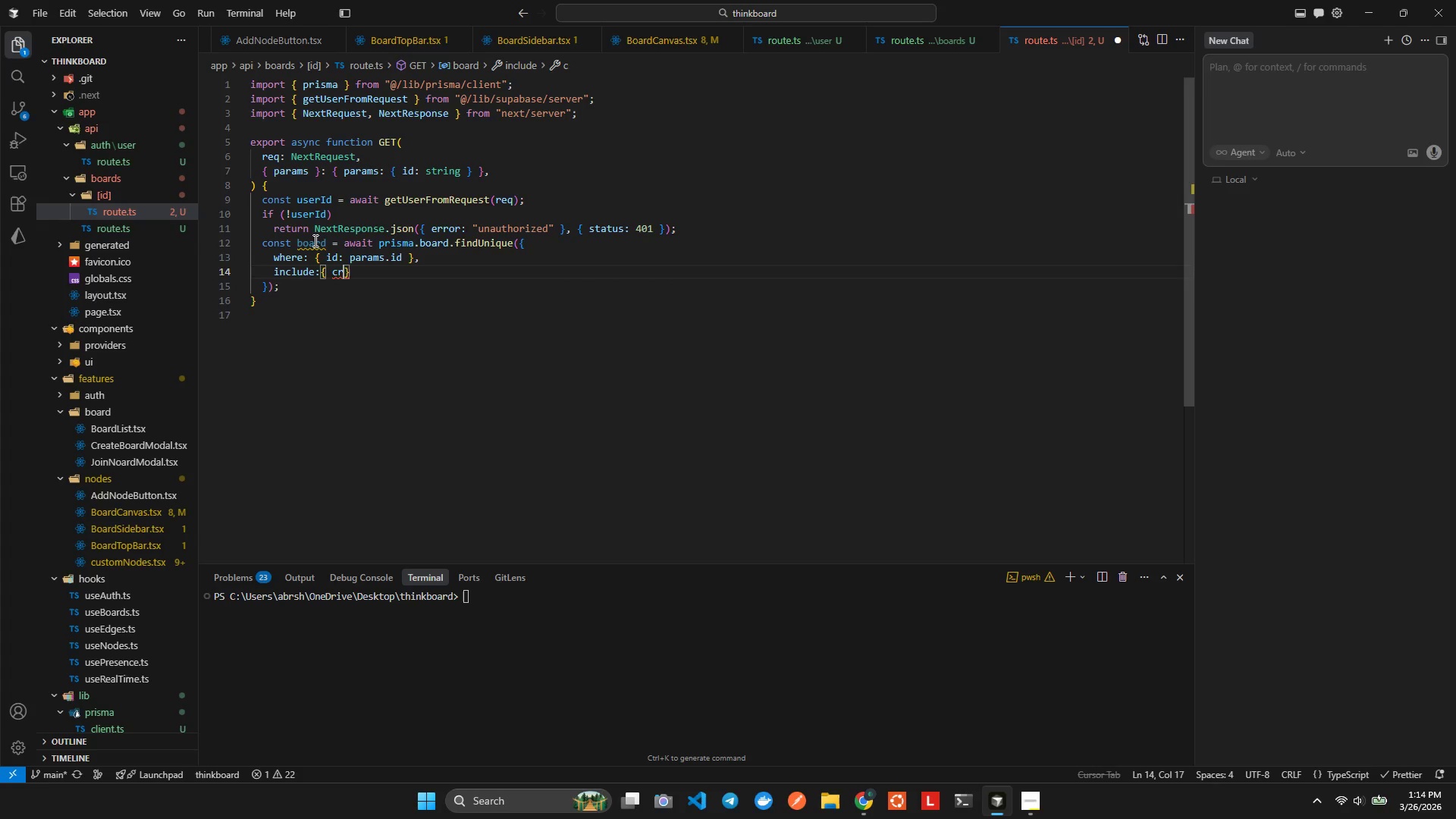 
key(Backspace)
 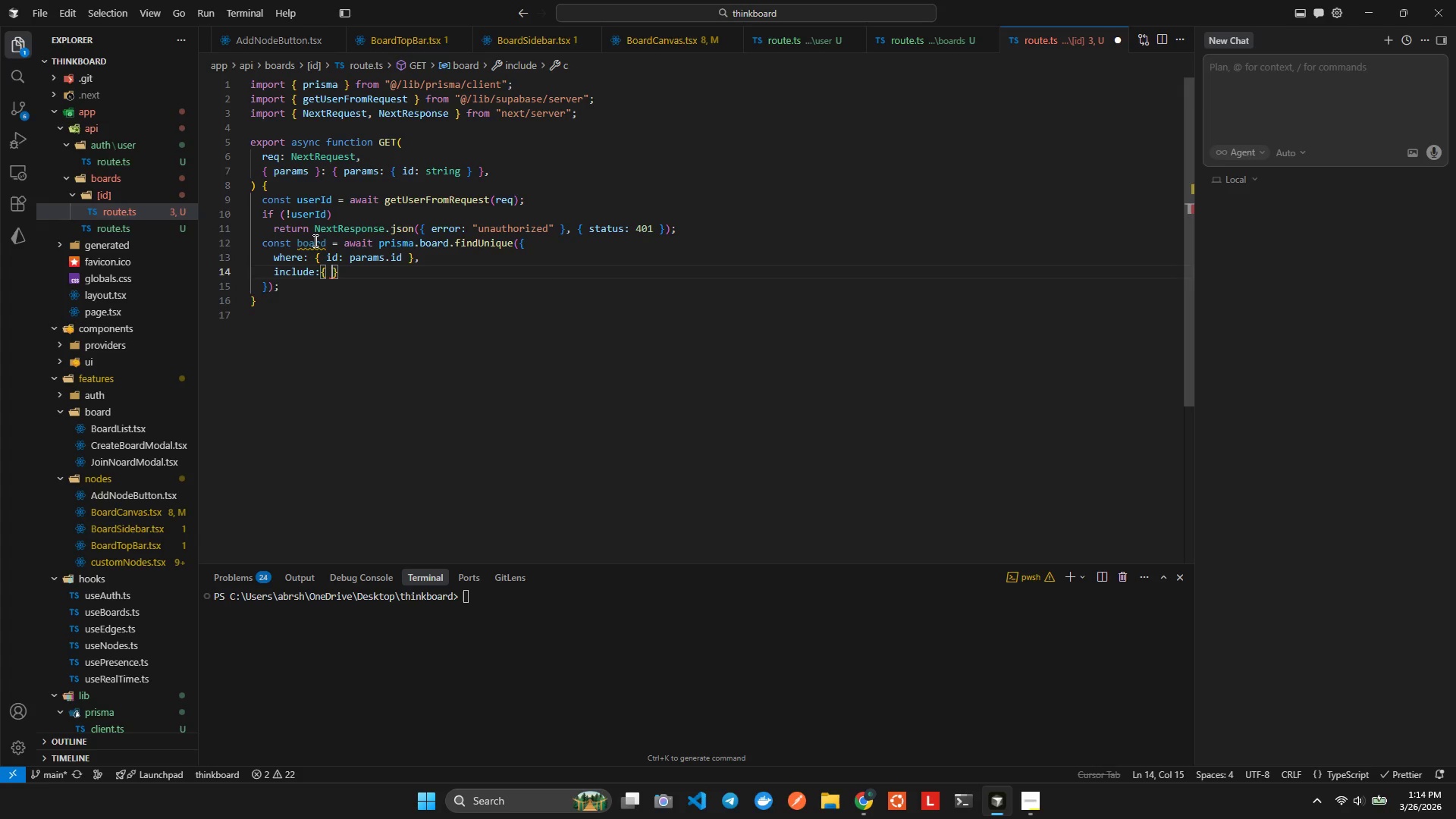 
key(Enter)
 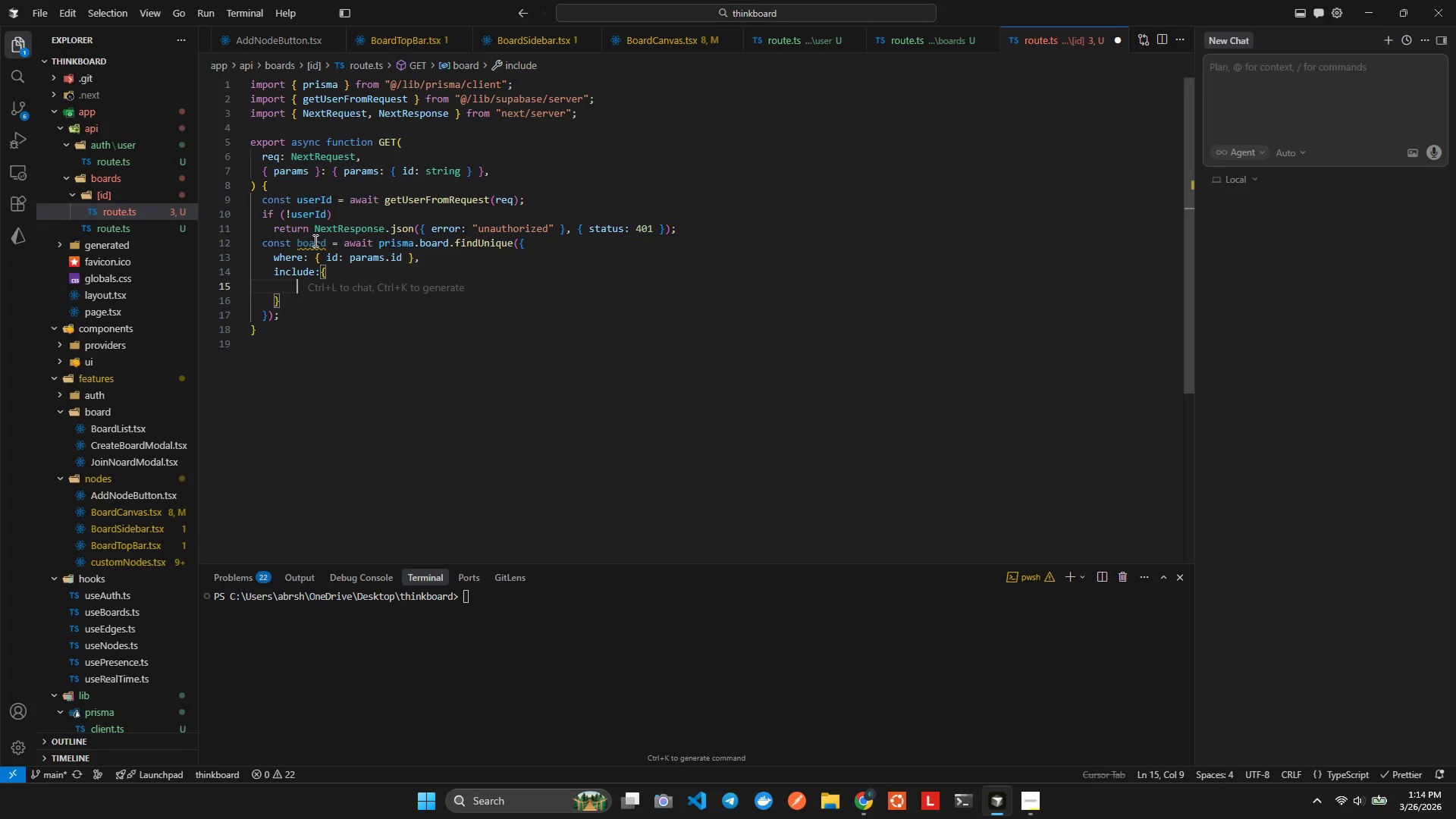 
type(crea)
 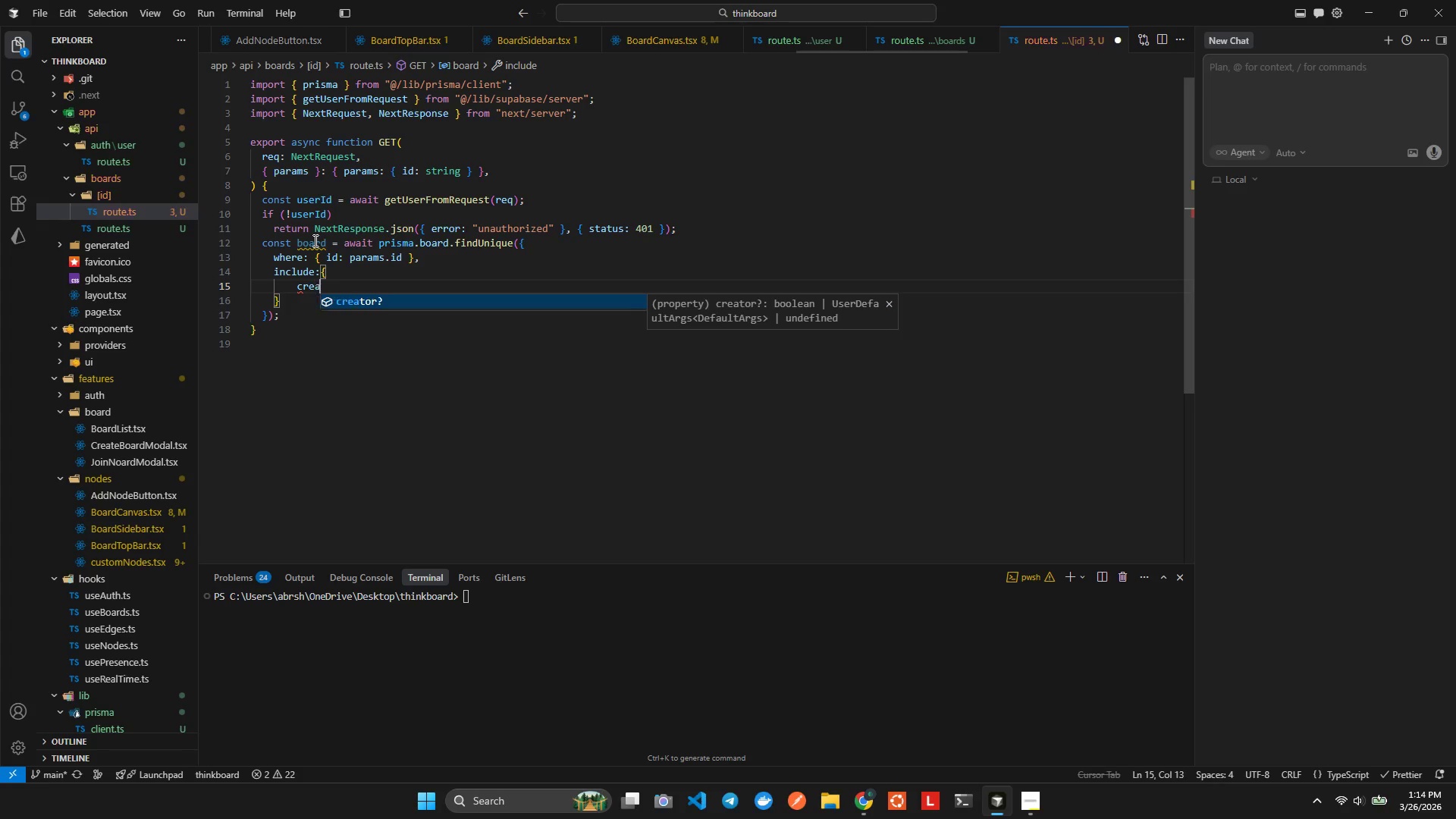 
key(Enter)
 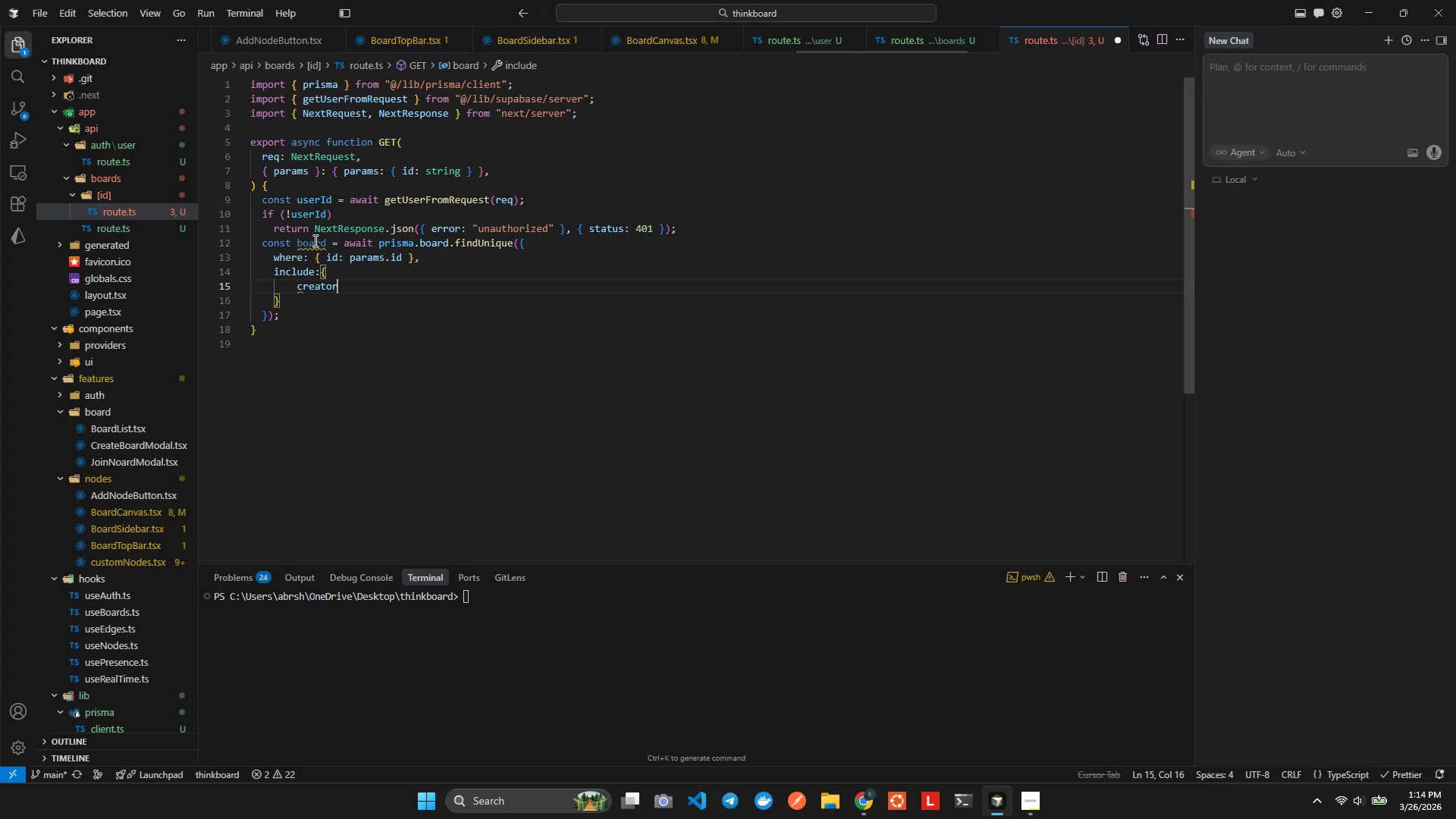 
key(Shift+Semicolon)
 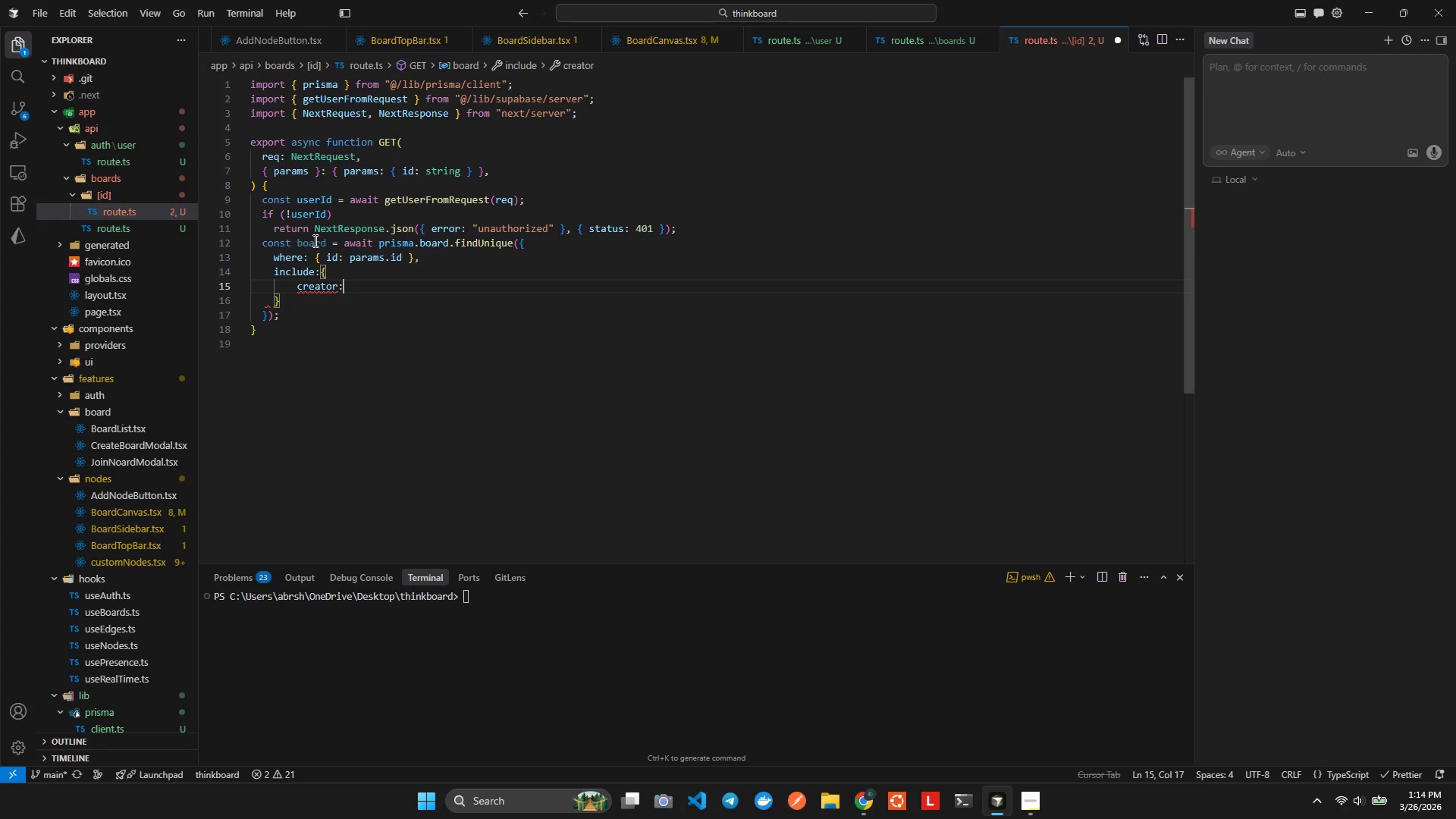 
key(Space)
 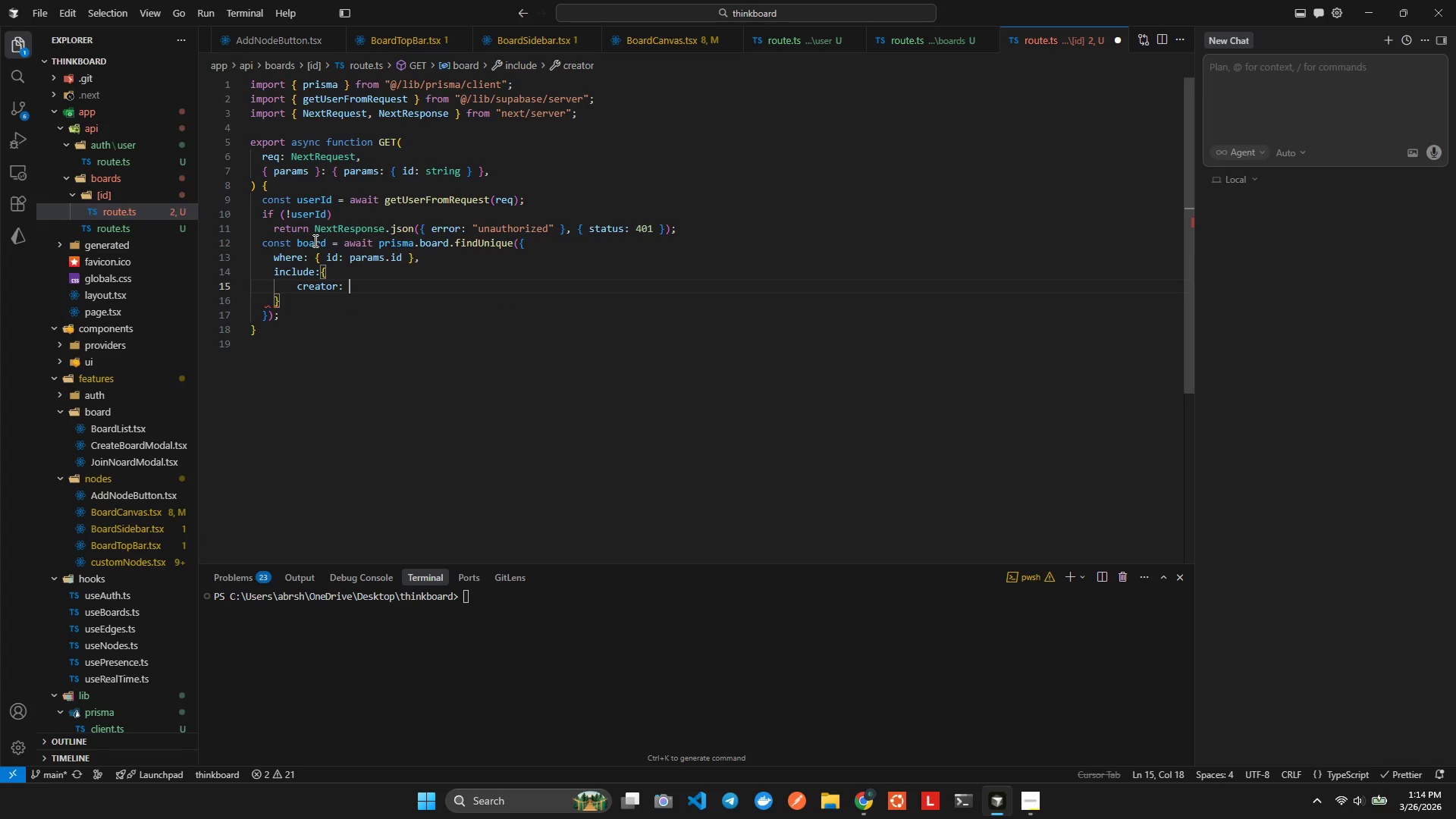 
key(Shift+ShiftLeft)
 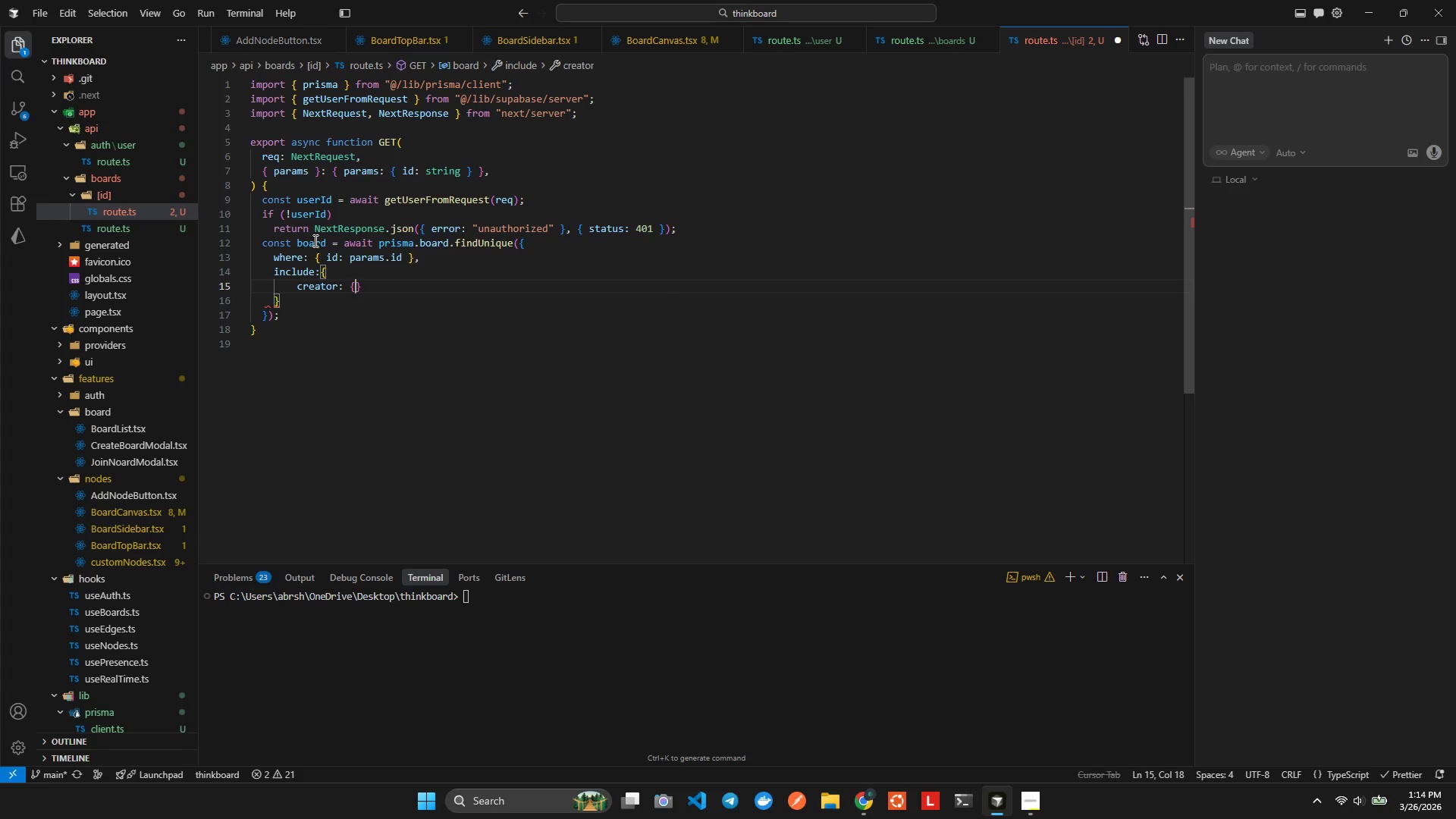 
key(Shift+BracketLeft)
 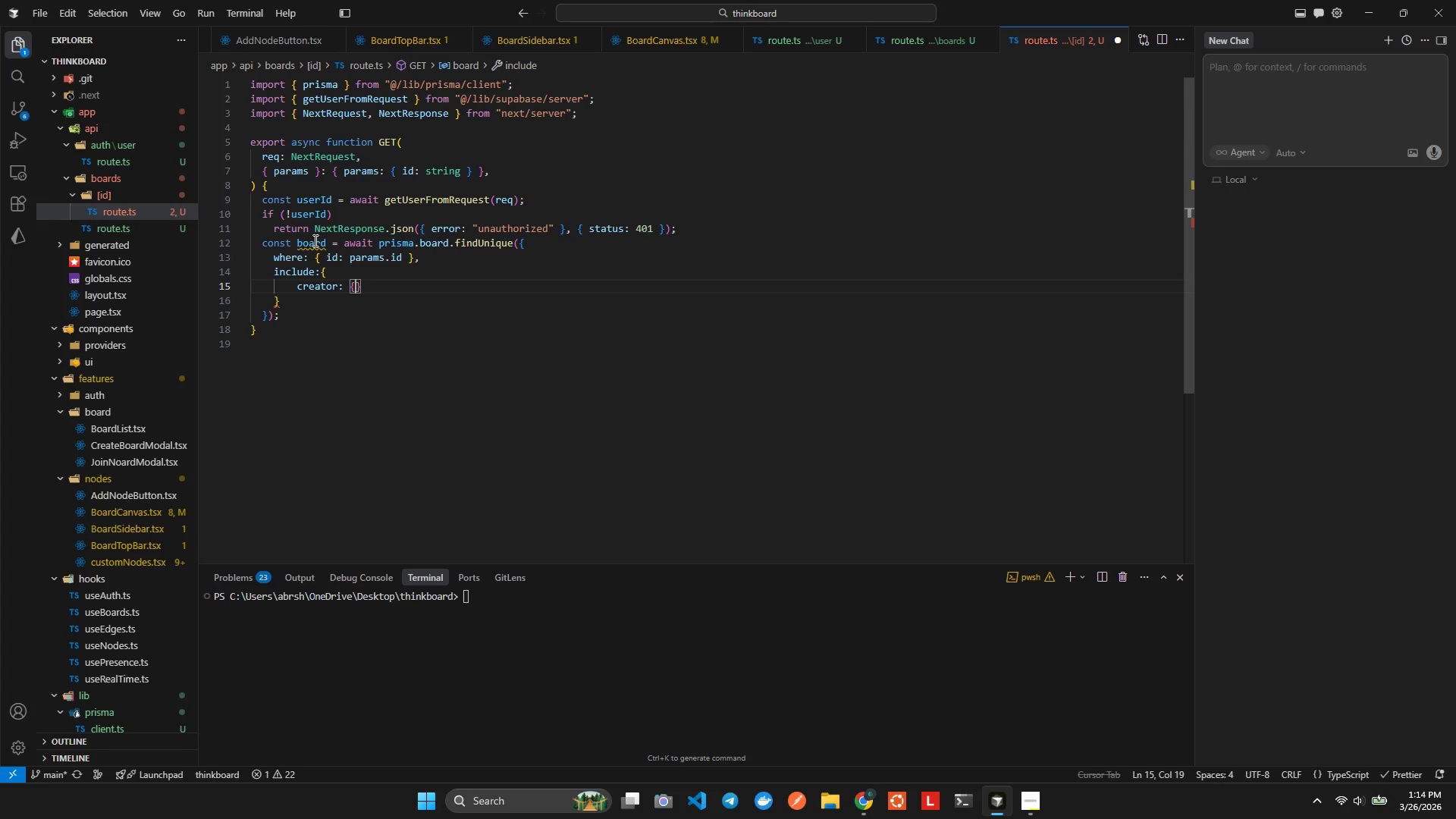 
key(Enter)
 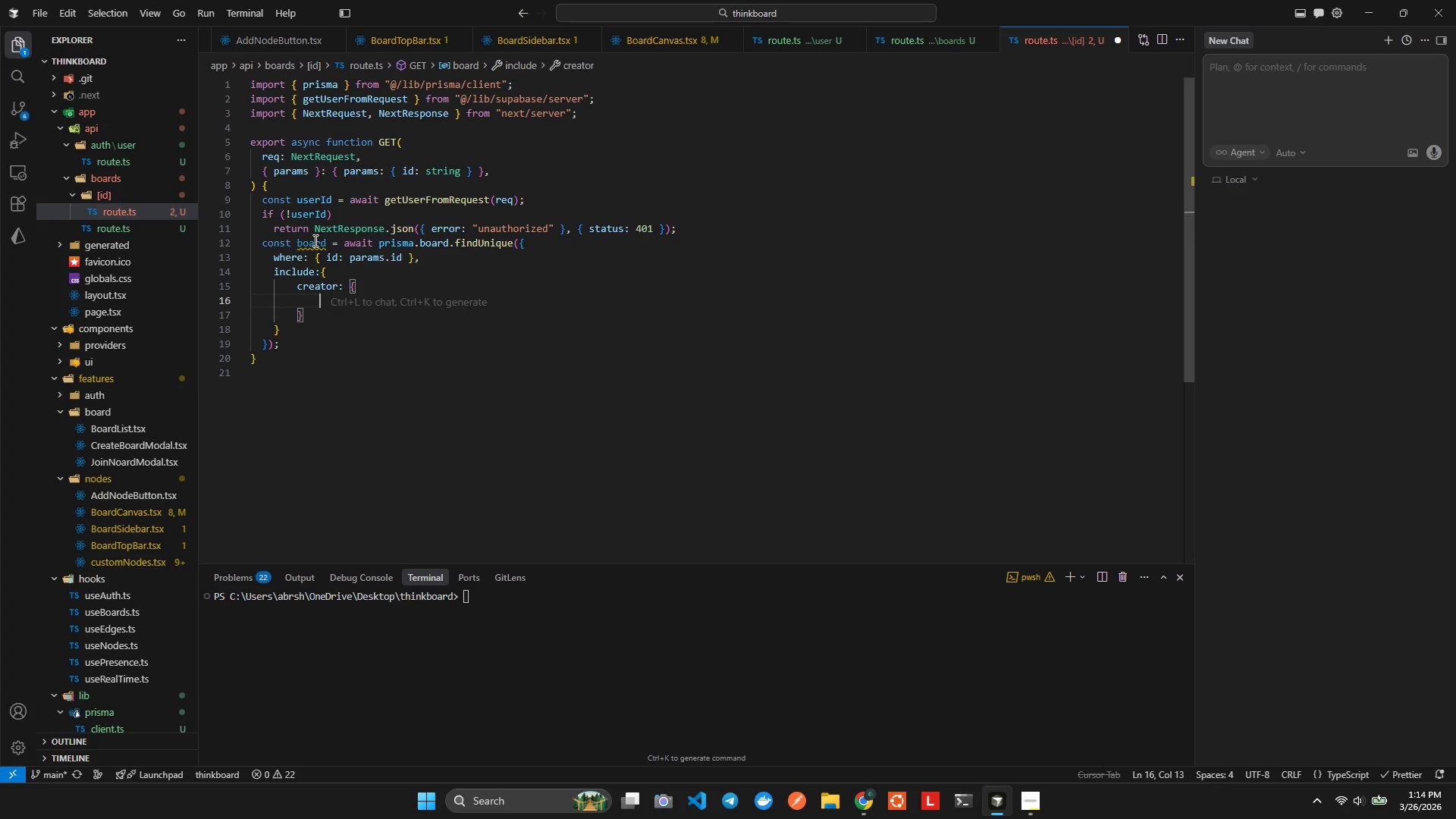 
key(Control+Z)
 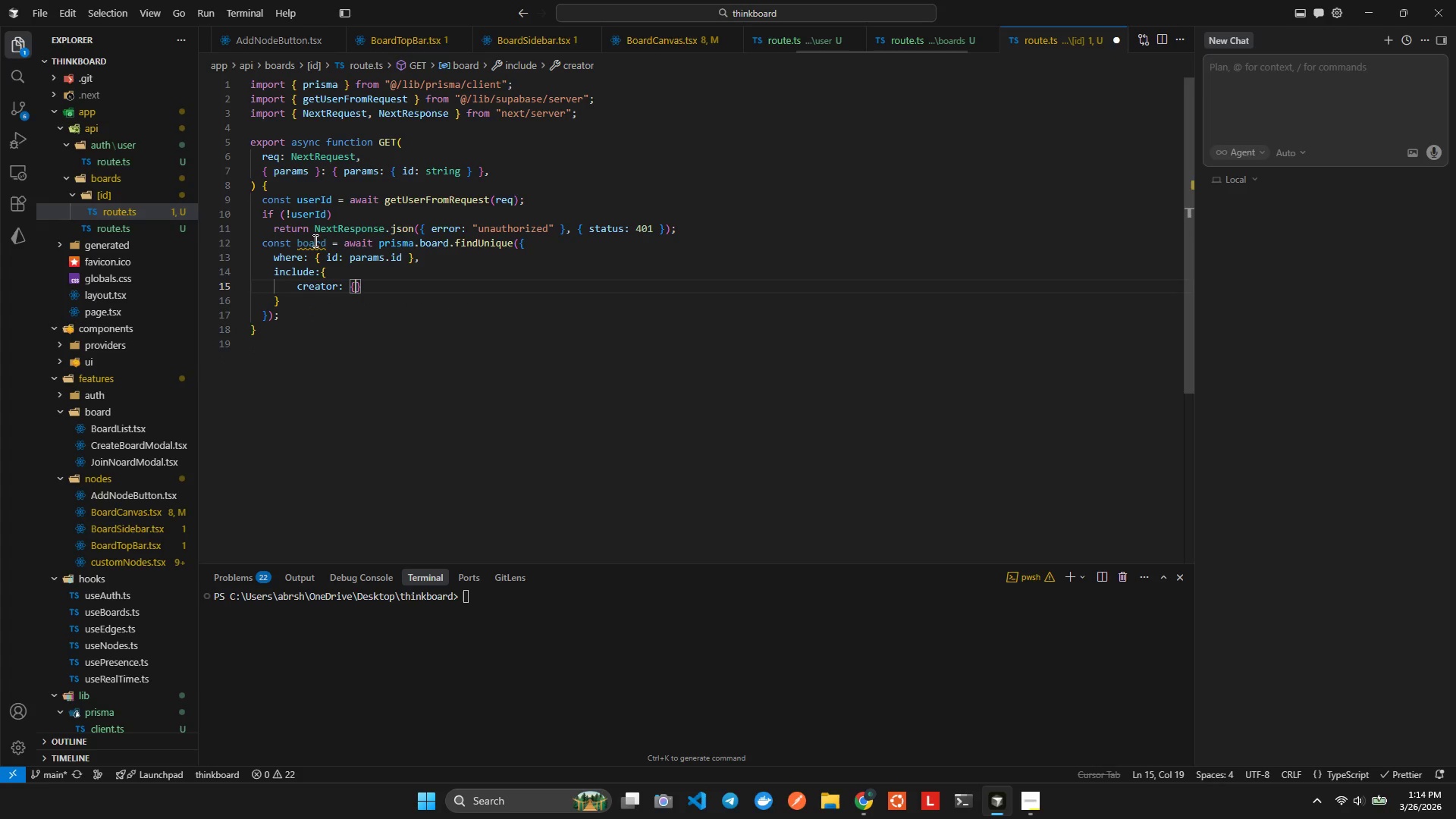 
type( se)
 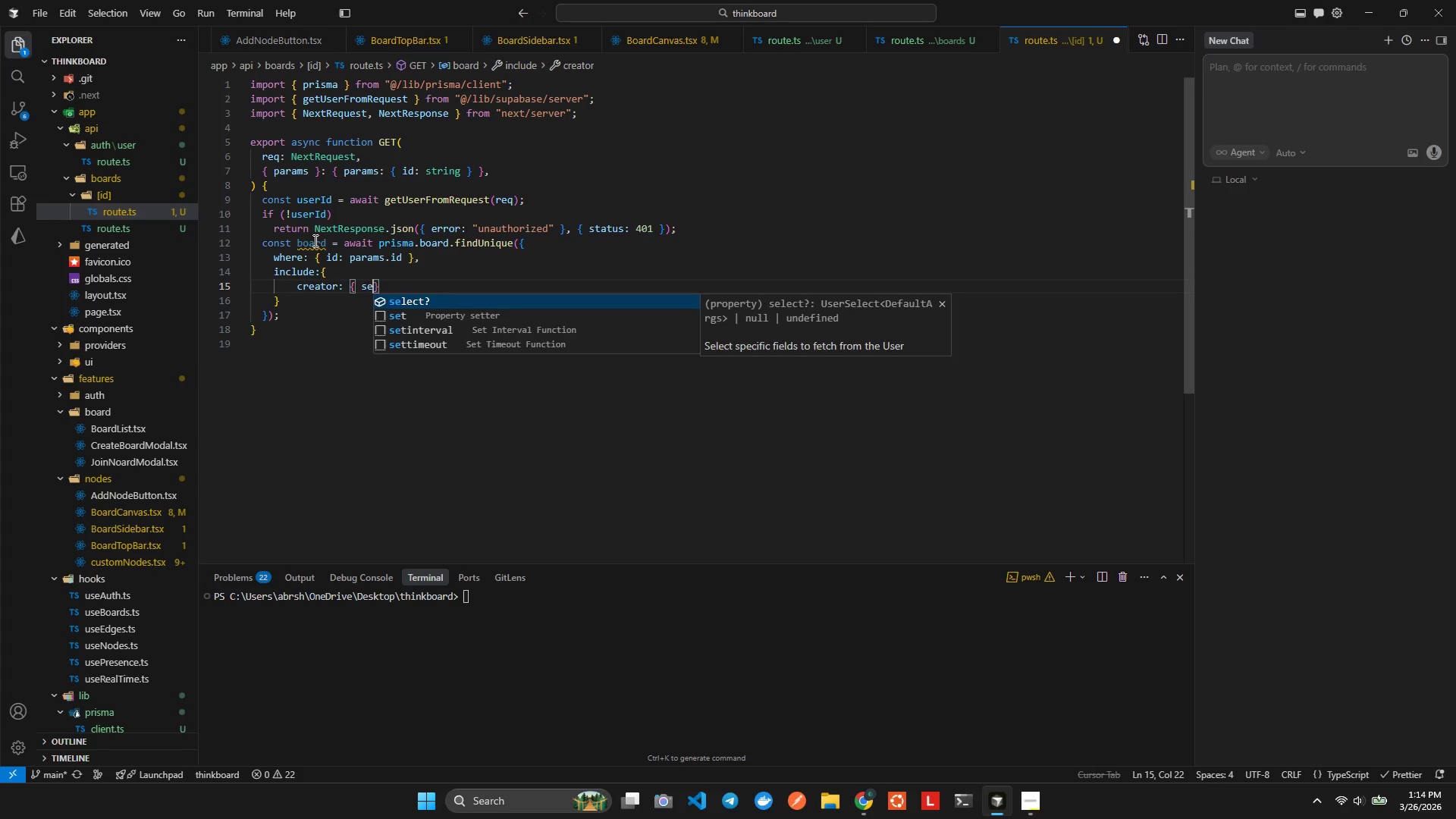 
key(Enter)
 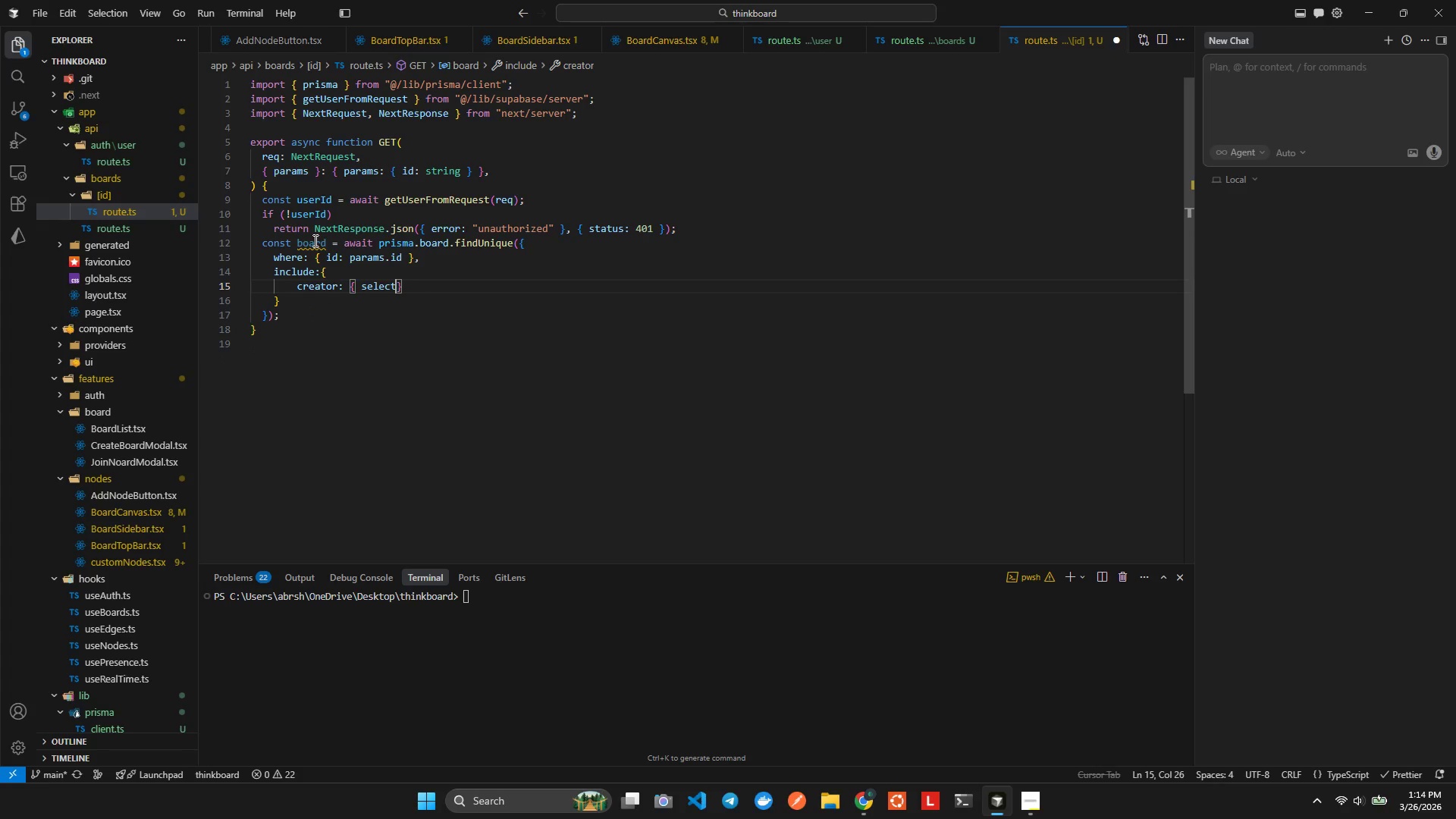 
type(: {id)
 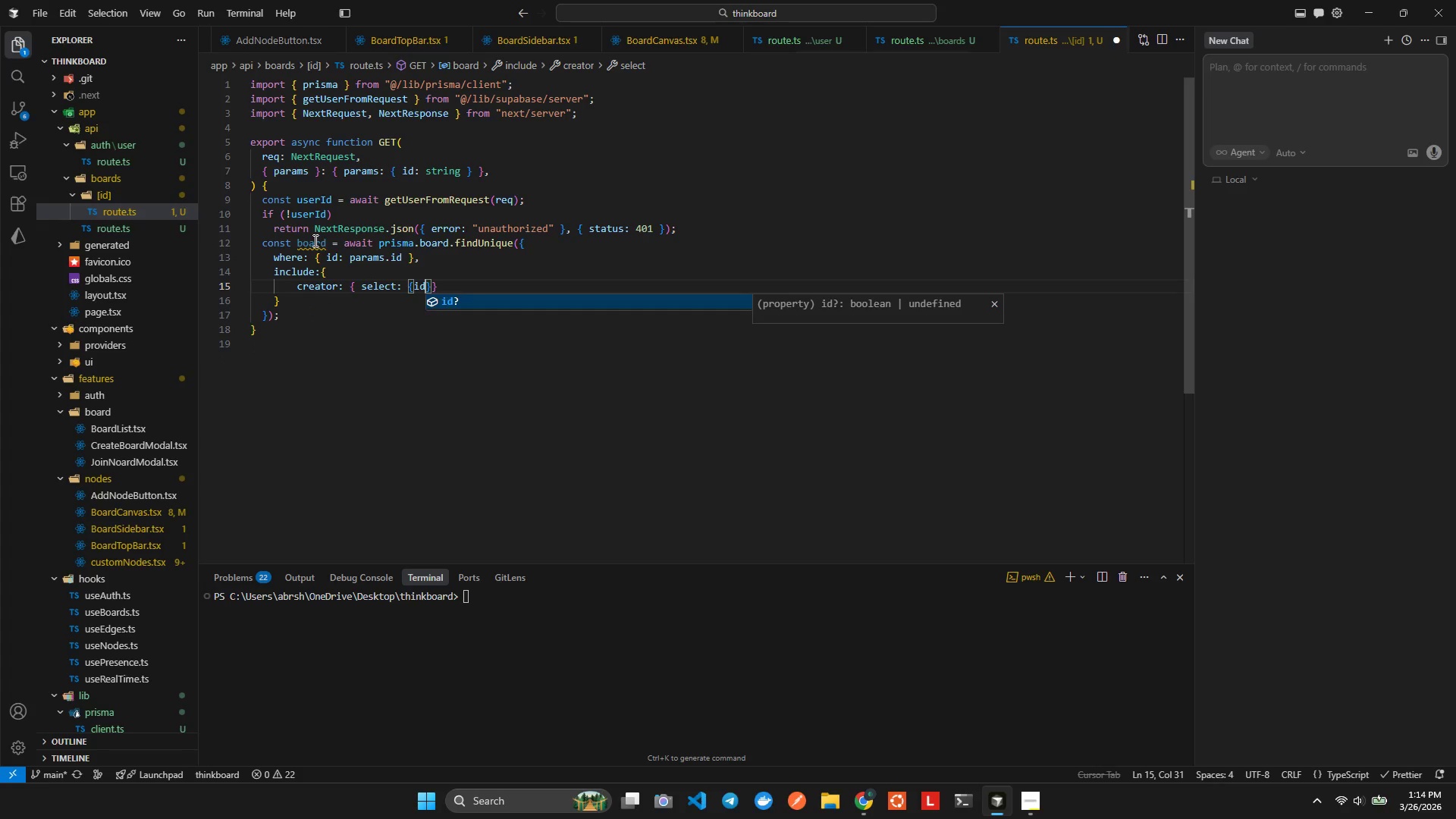 
key(Enter)
 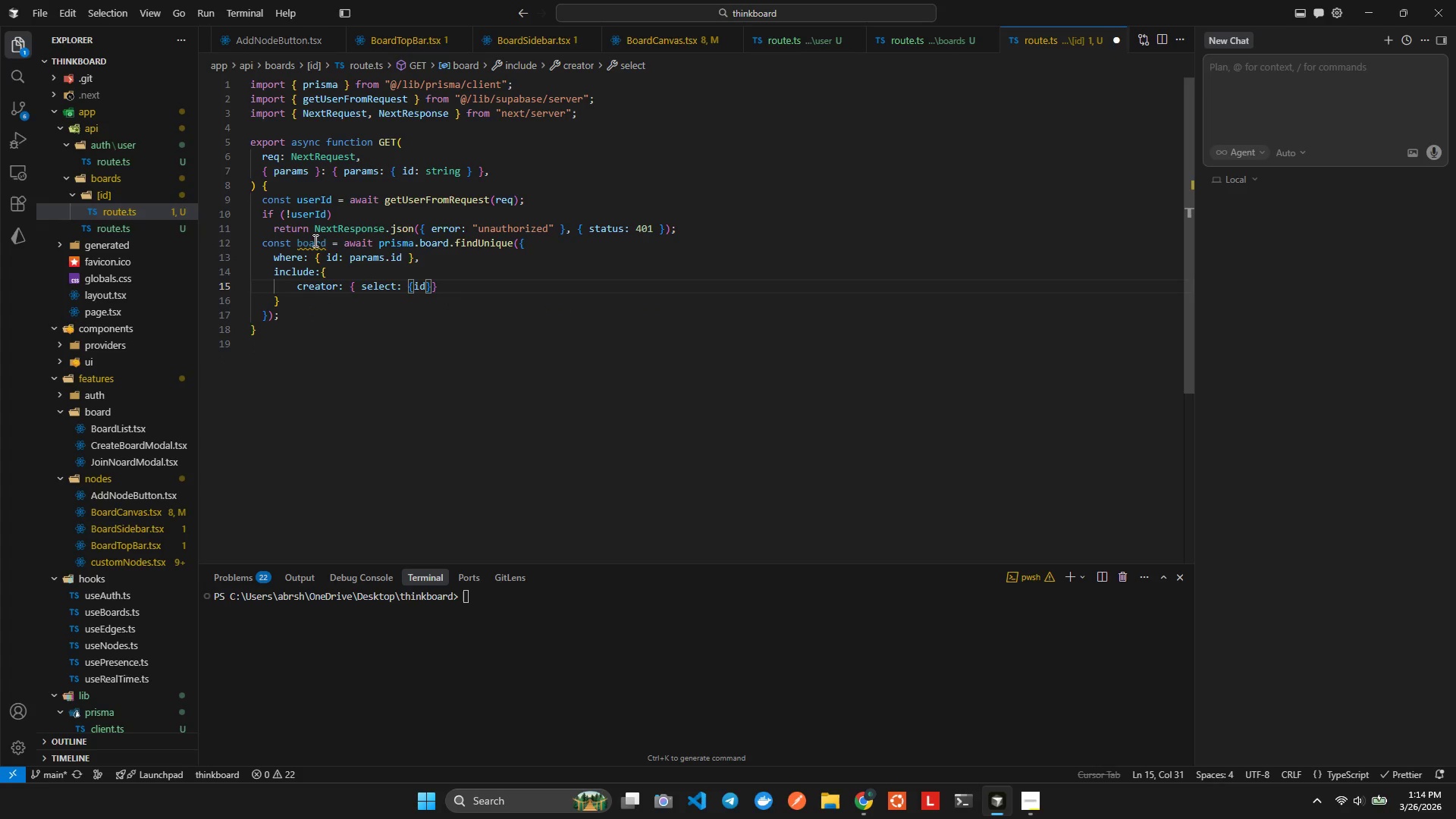 
hold_key(key=ShiftLeft, duration=0.67)
 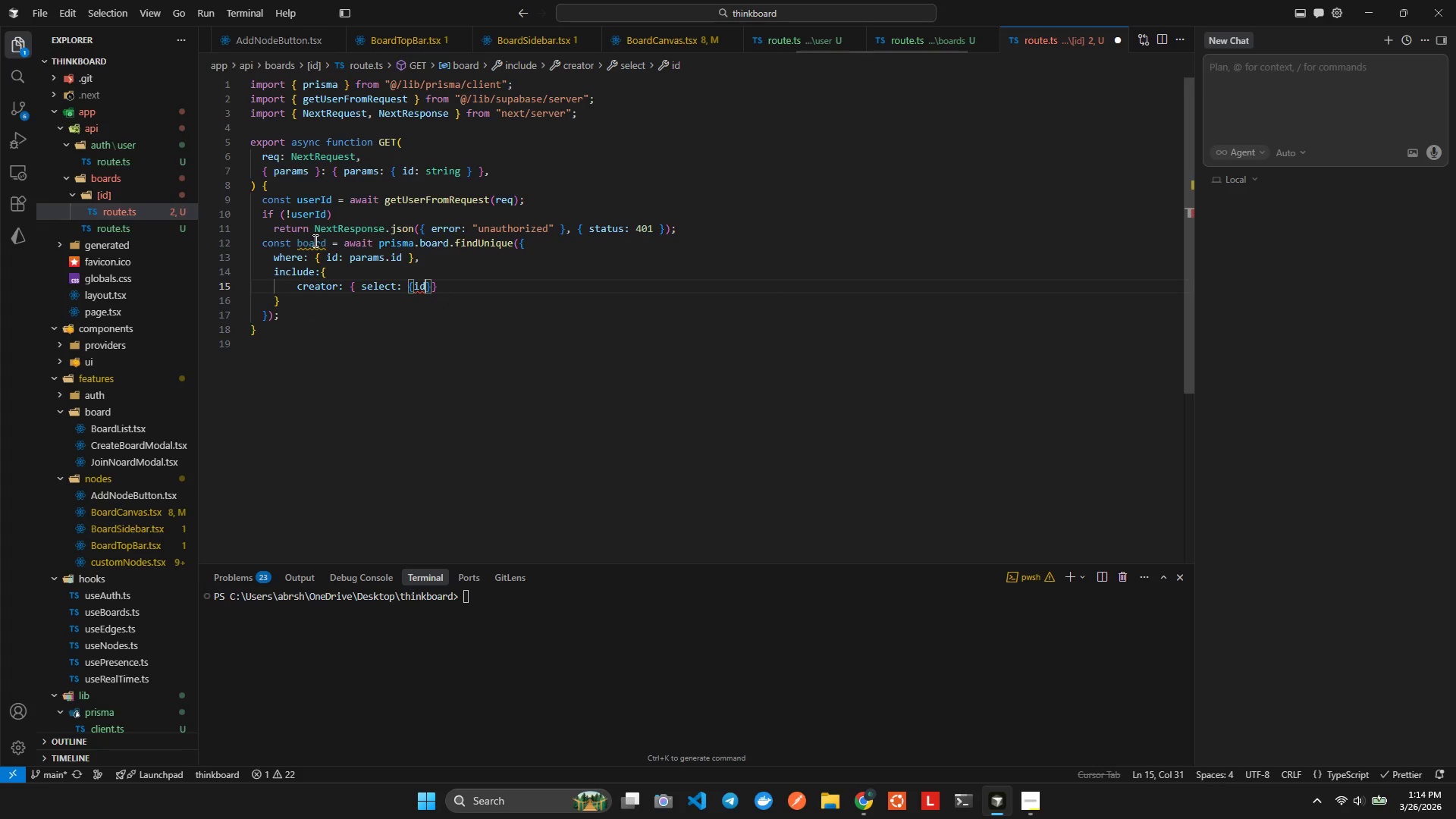 
type(:tr)
 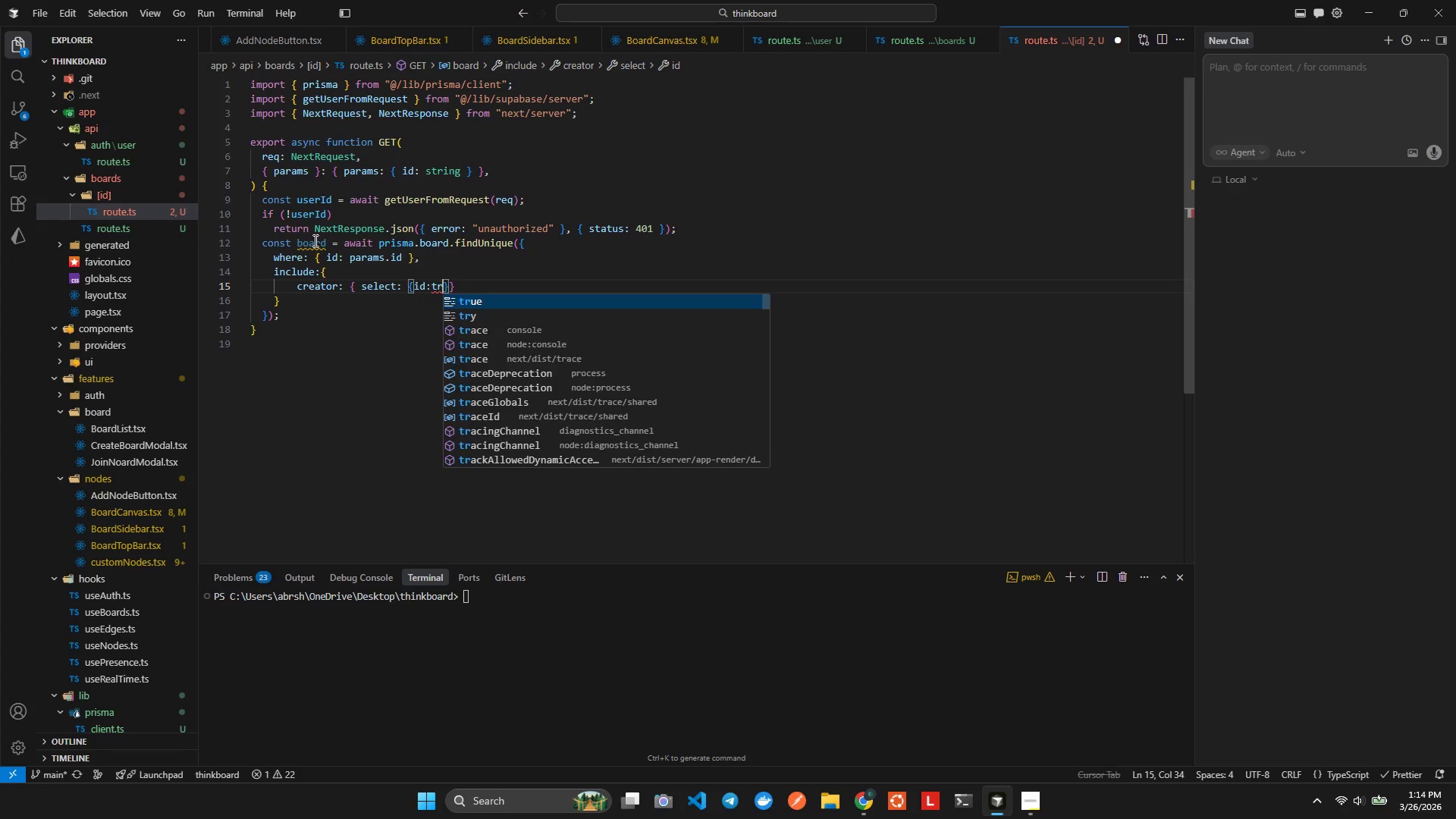 
key(Enter)
 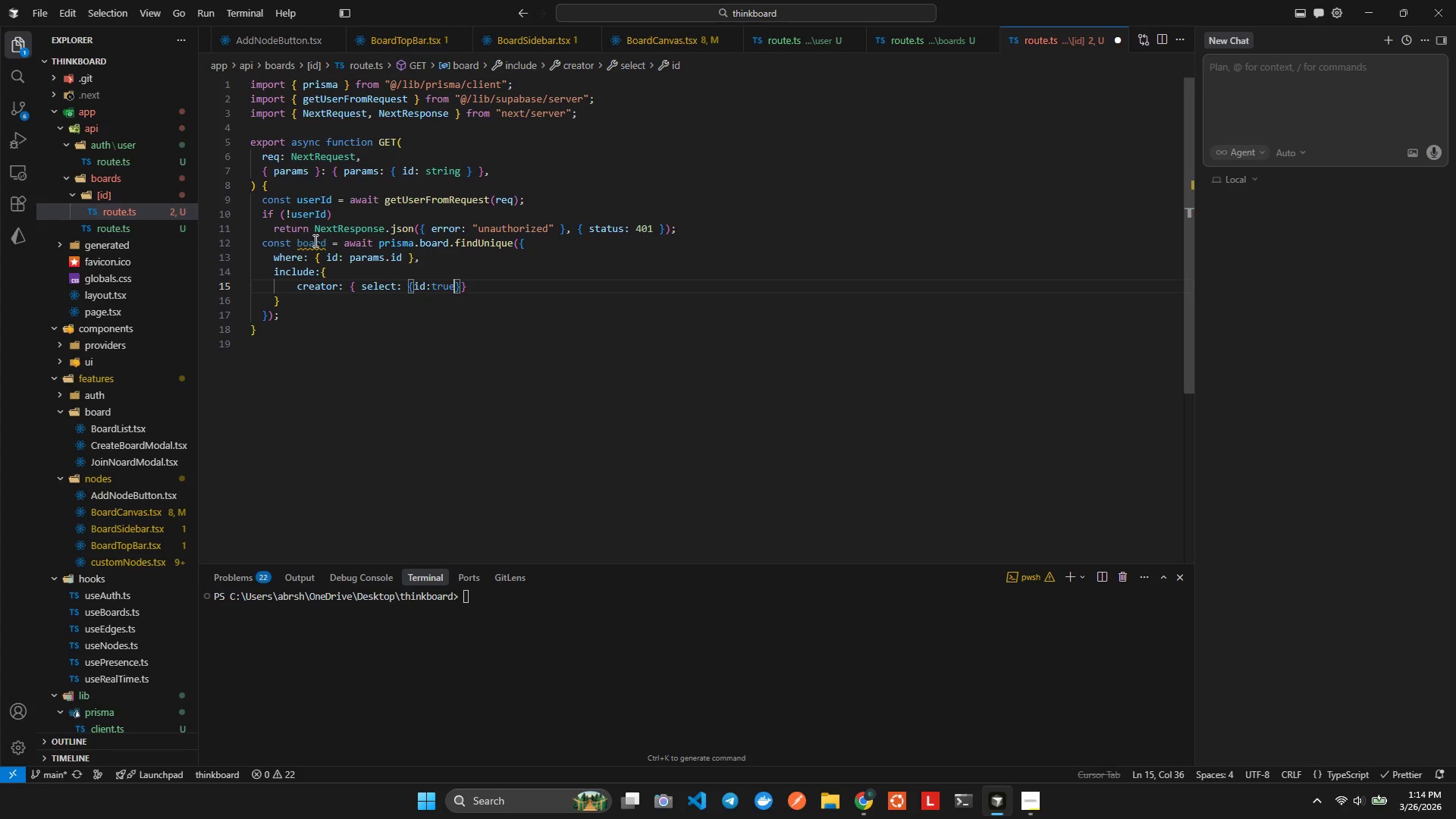 
type(, ema)
 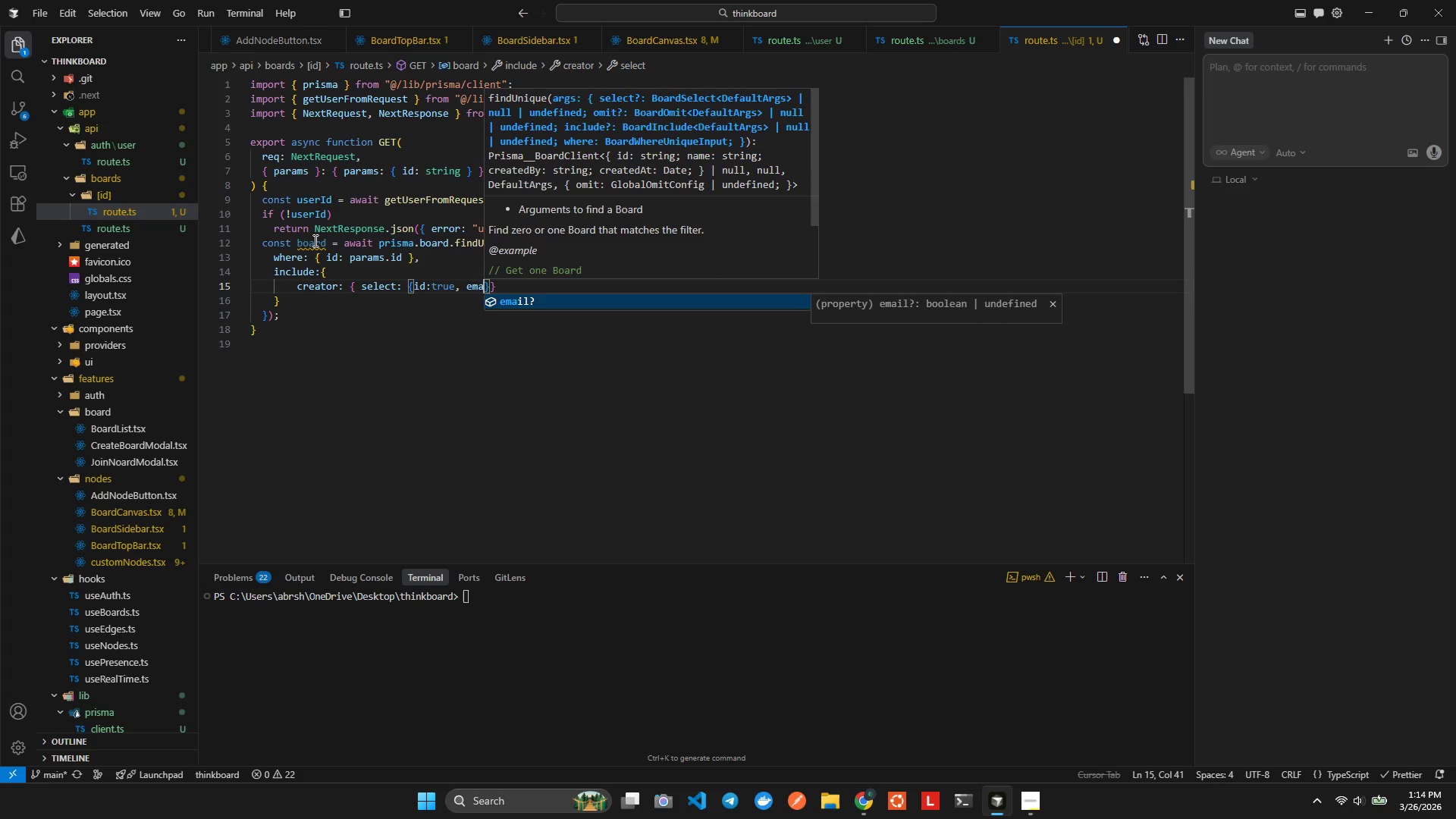 
key(Enter)
 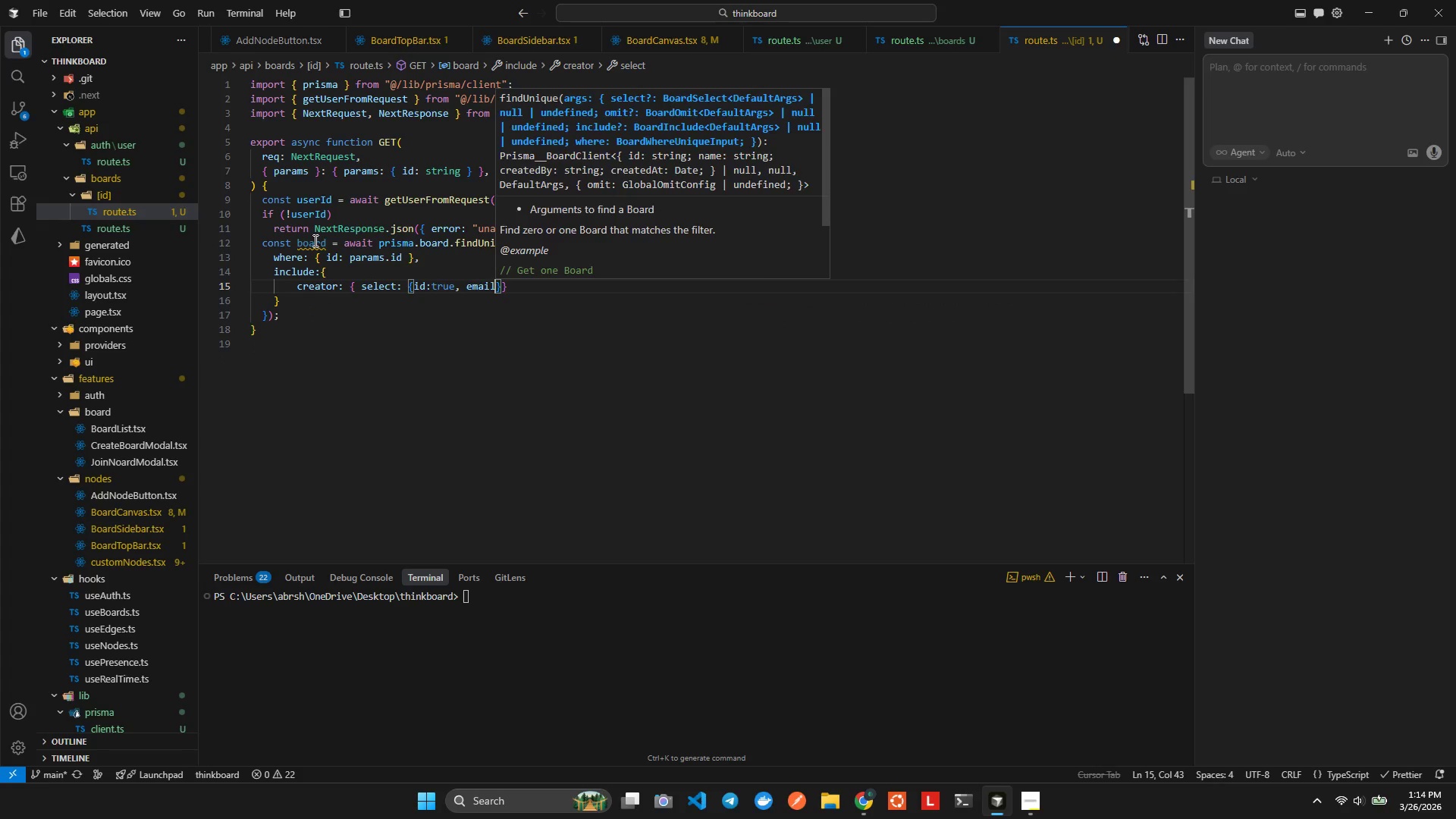 
type(: tr)
 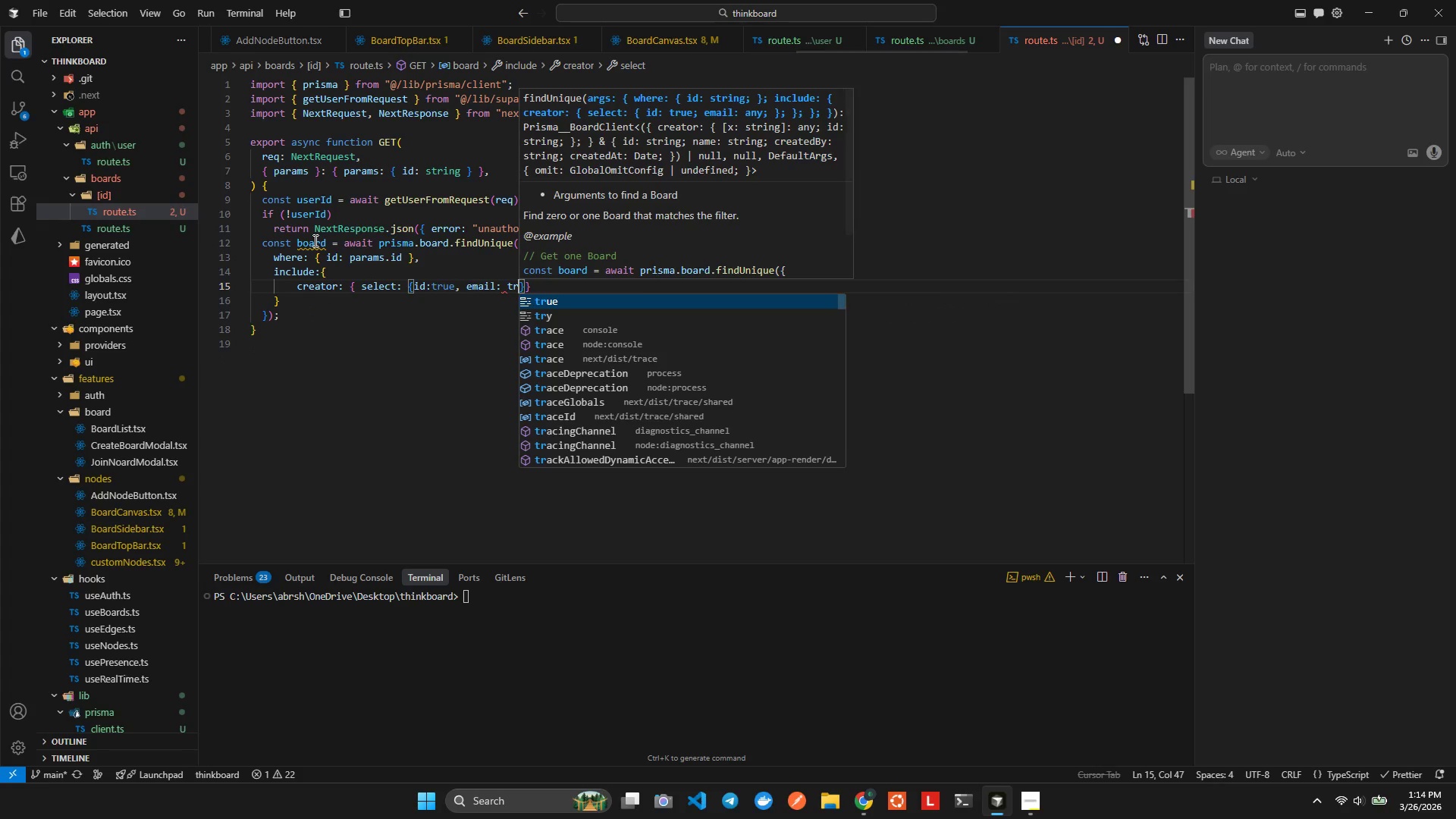 
key(Enter)
 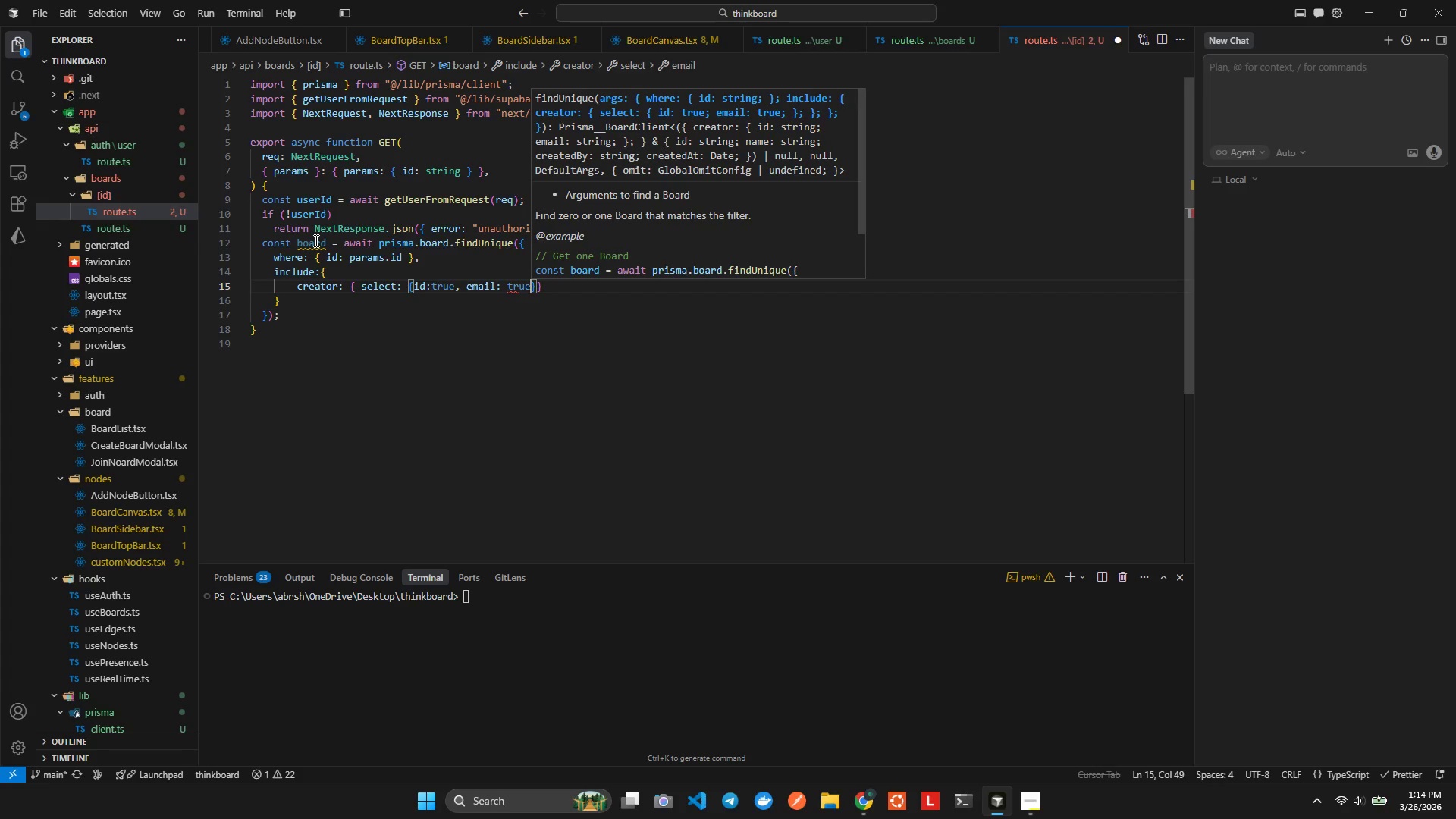 
type(, ameL )
key(Backspace)
key(Backspace)
type(: tr)
 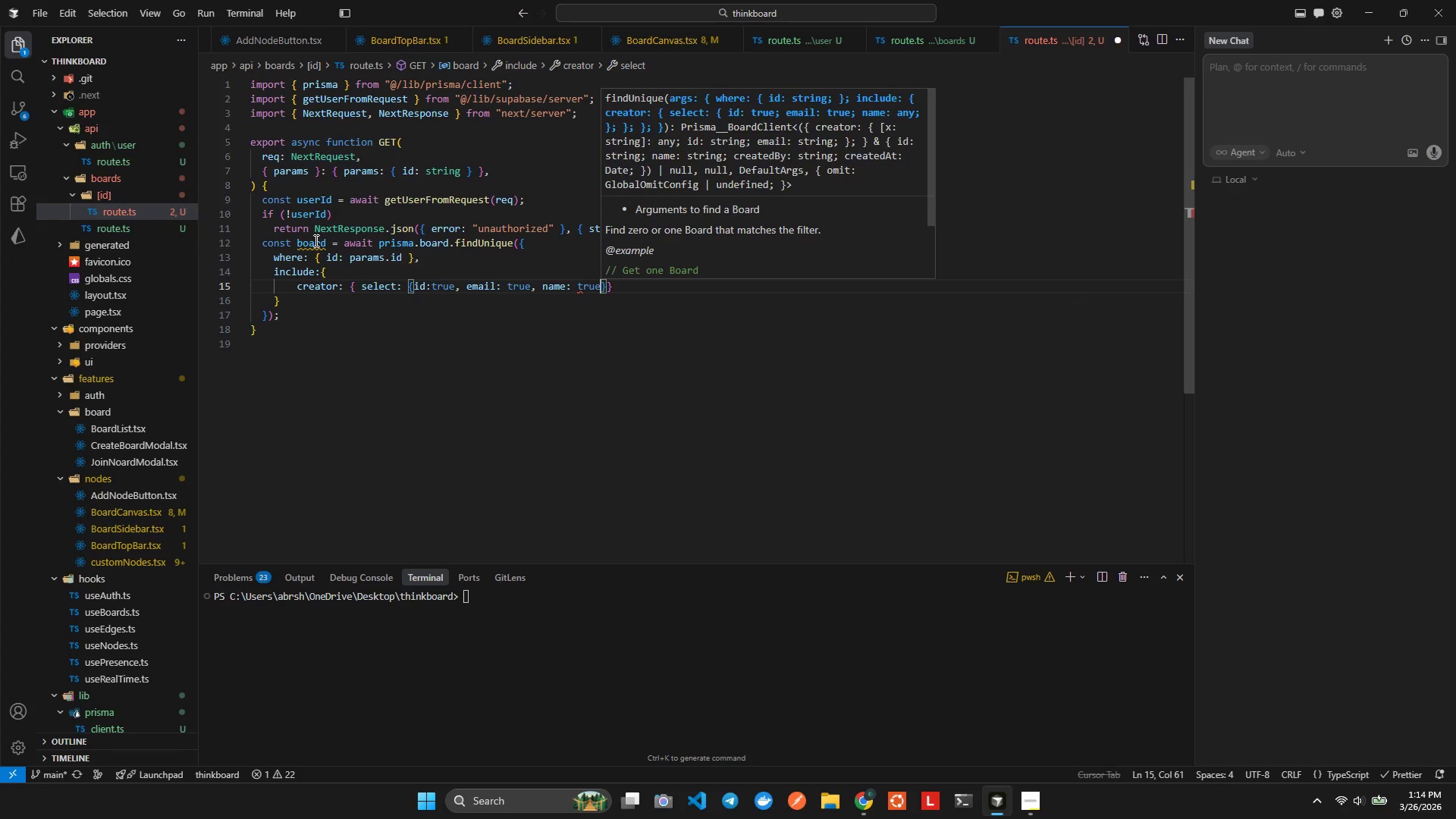 
hold_key(key=N, duration=0.33)
 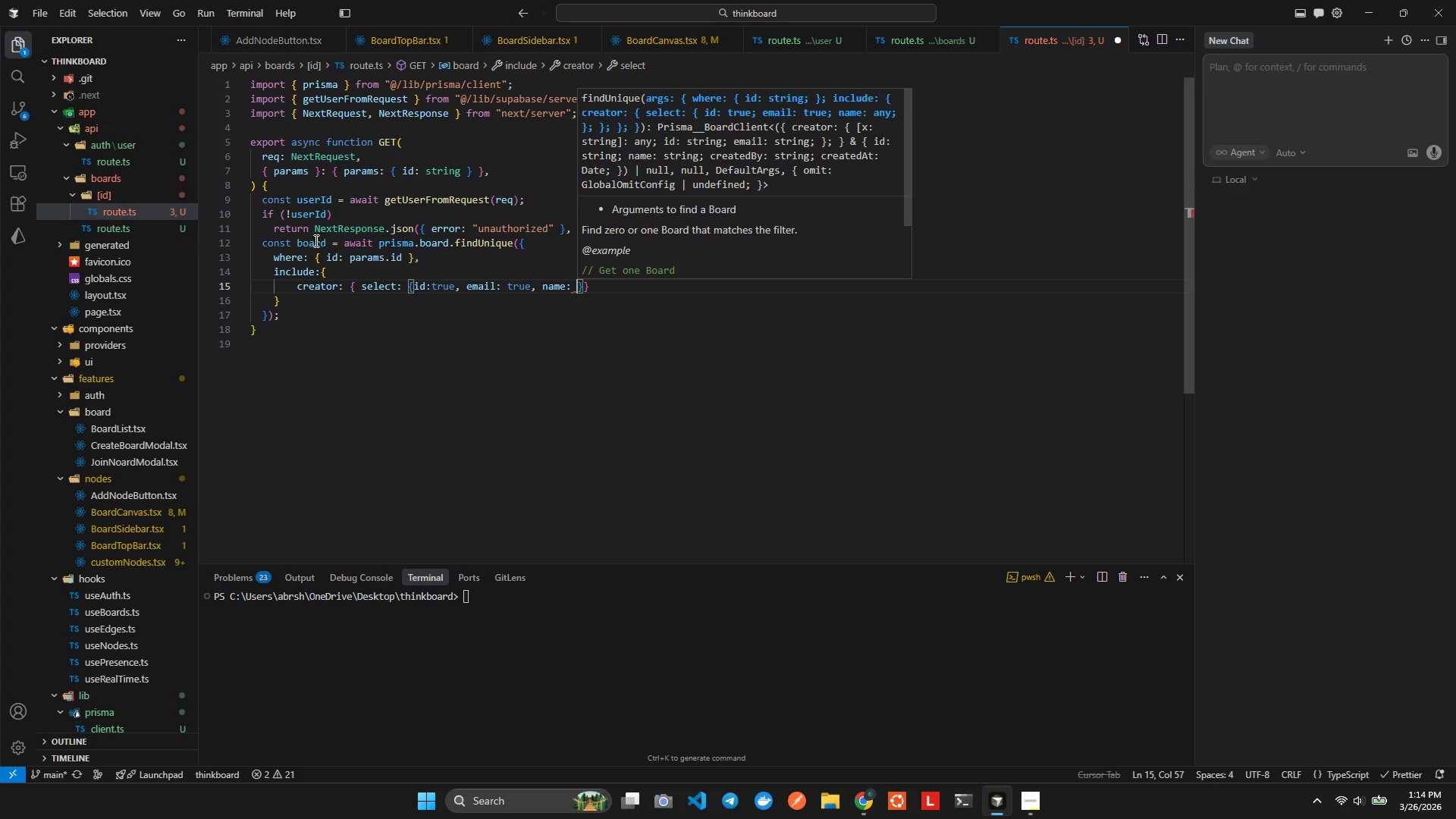 
key(Enter)
 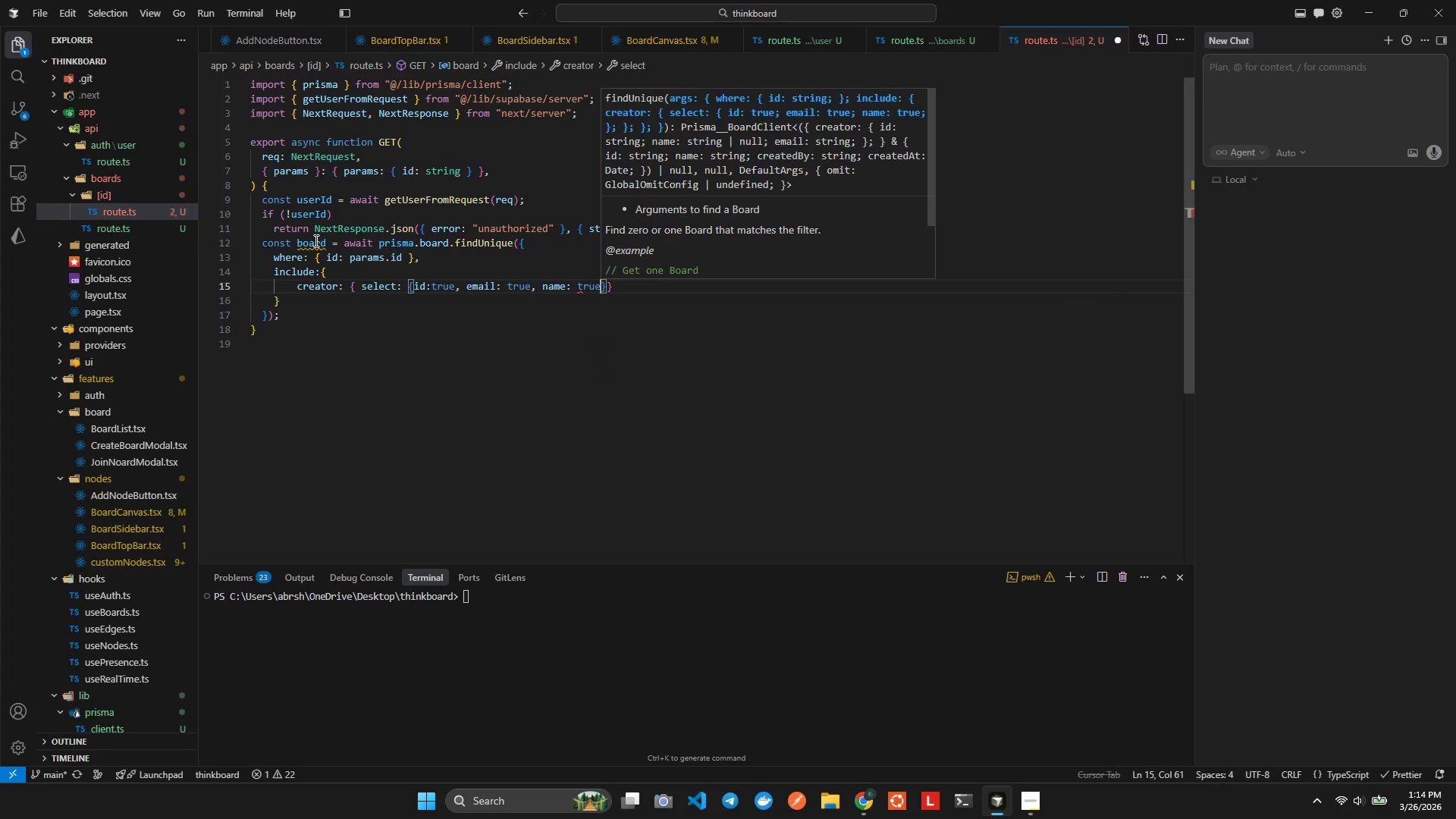 
key(Alt+AltLeft)
 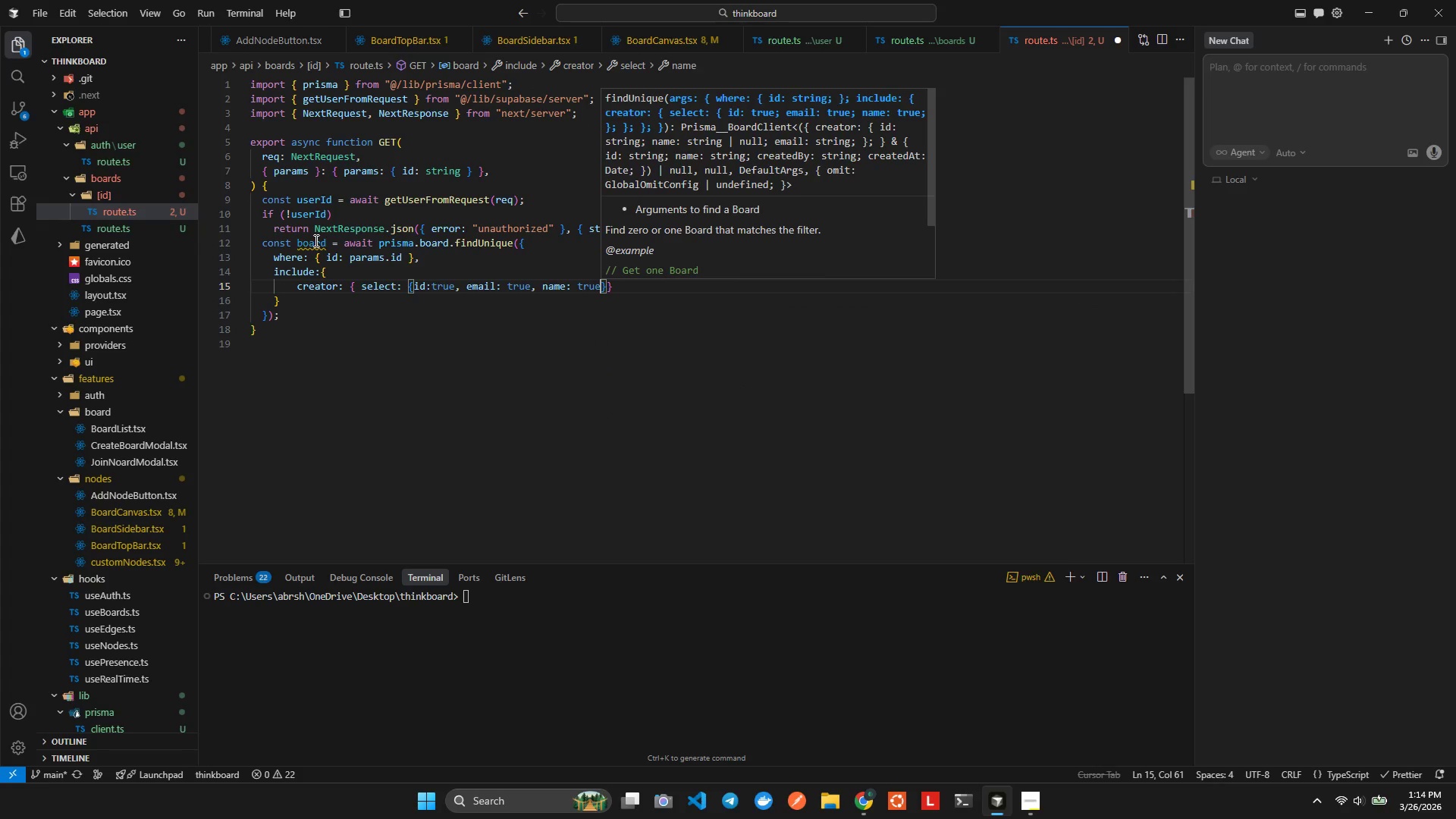 
key(Alt+Shift+ShiftLeft)
 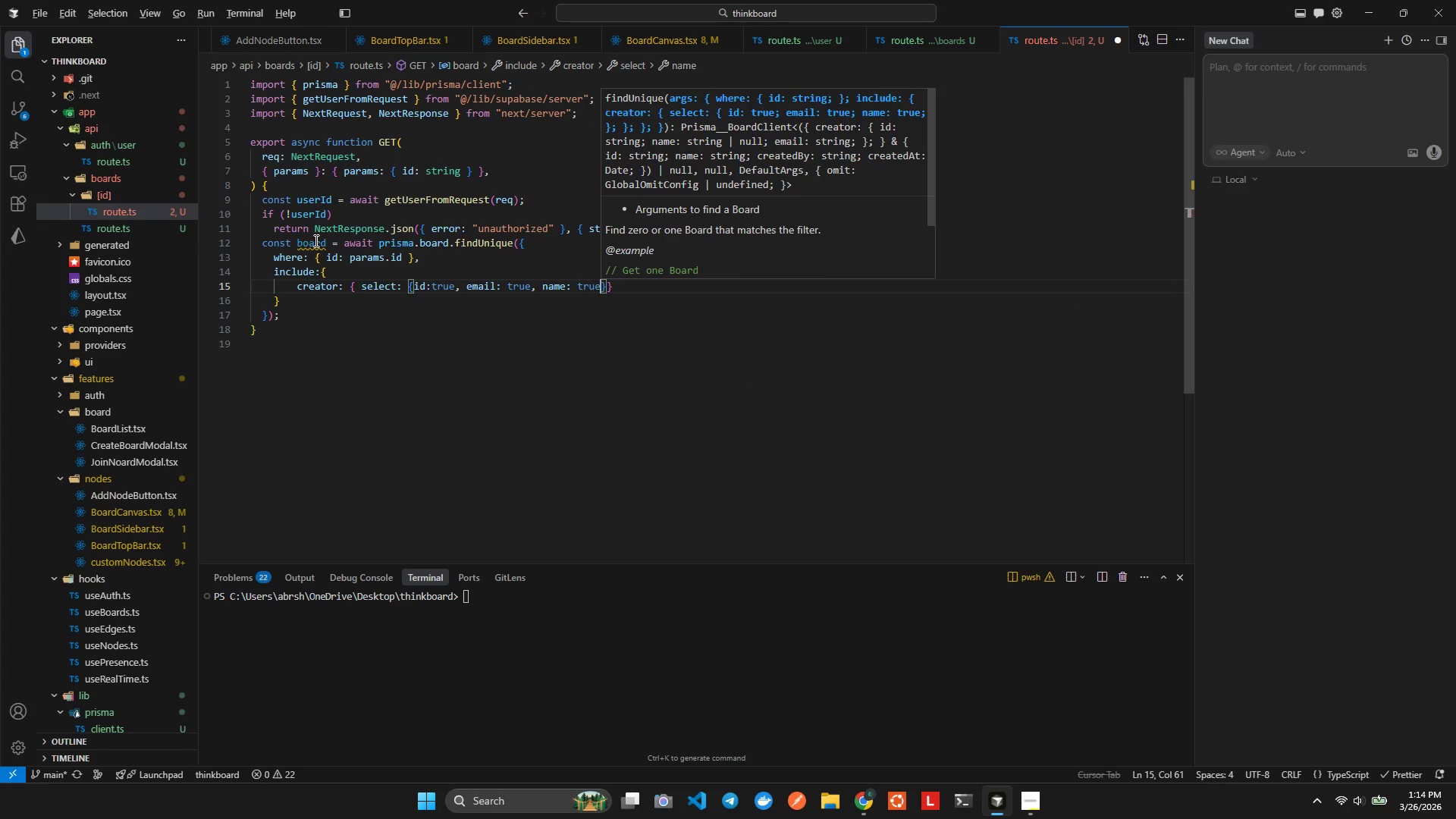 
key(Alt+Shift+F)
 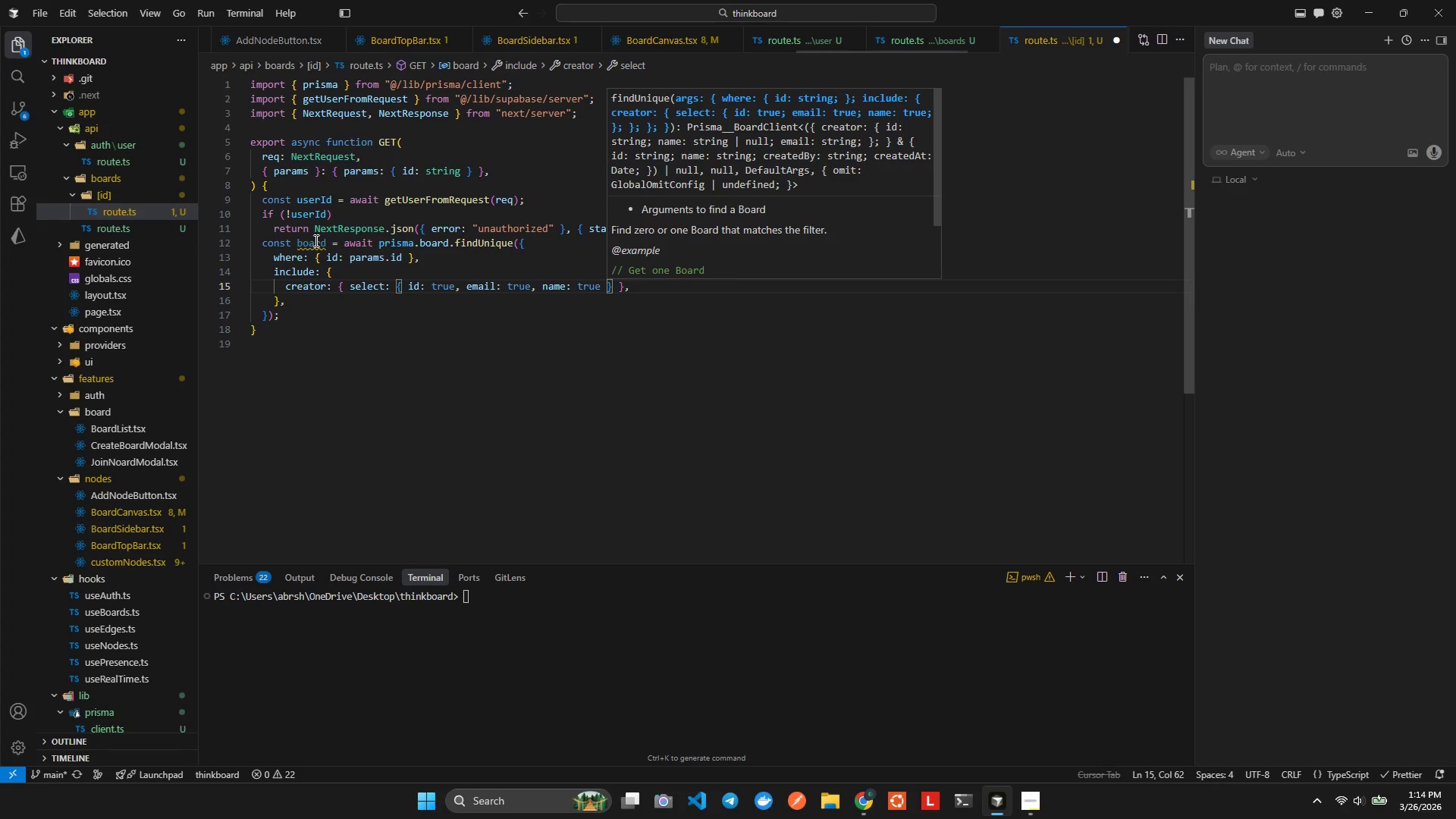 
key(ArrowRight)
 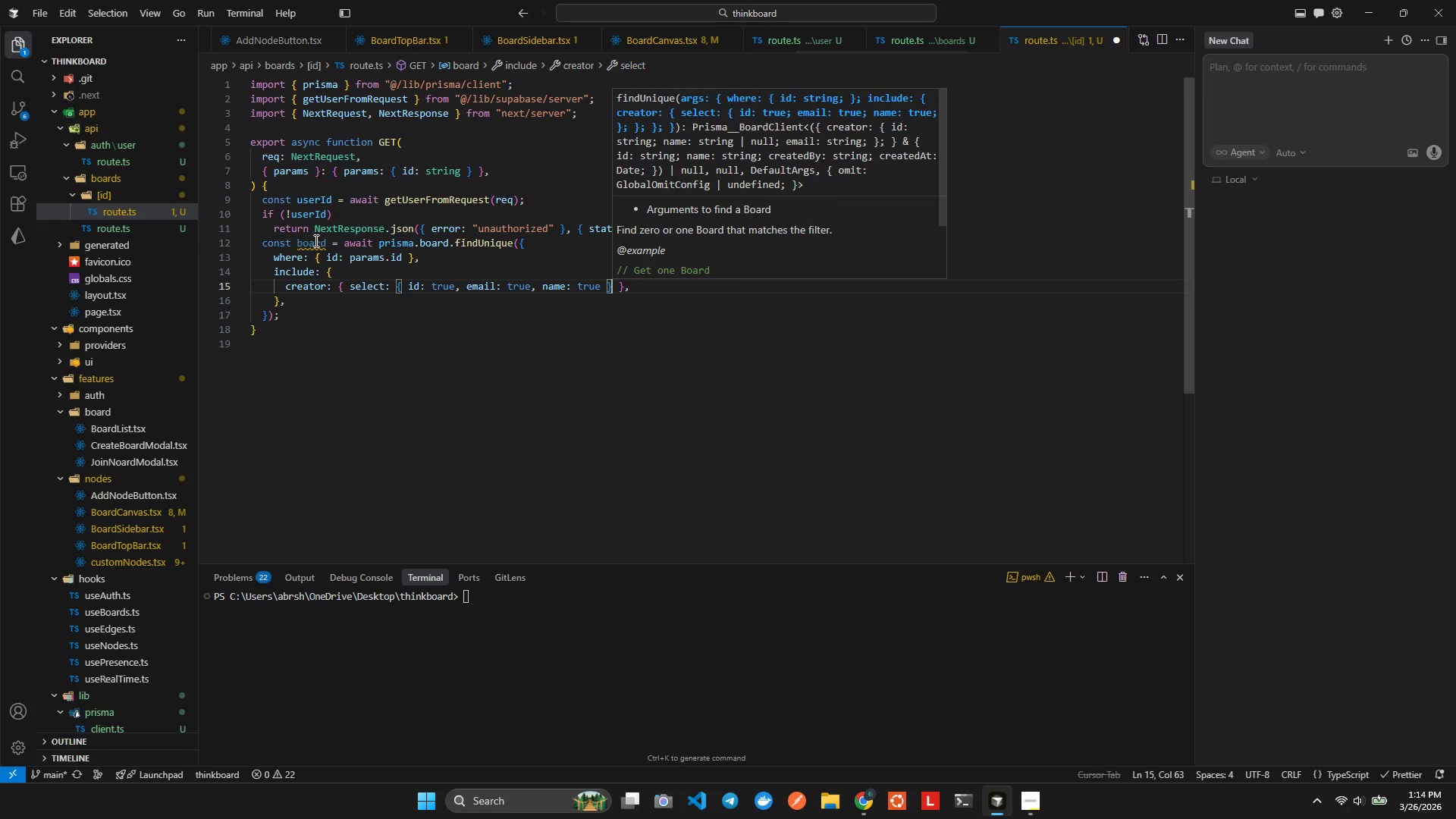 
key(ArrowRight)
 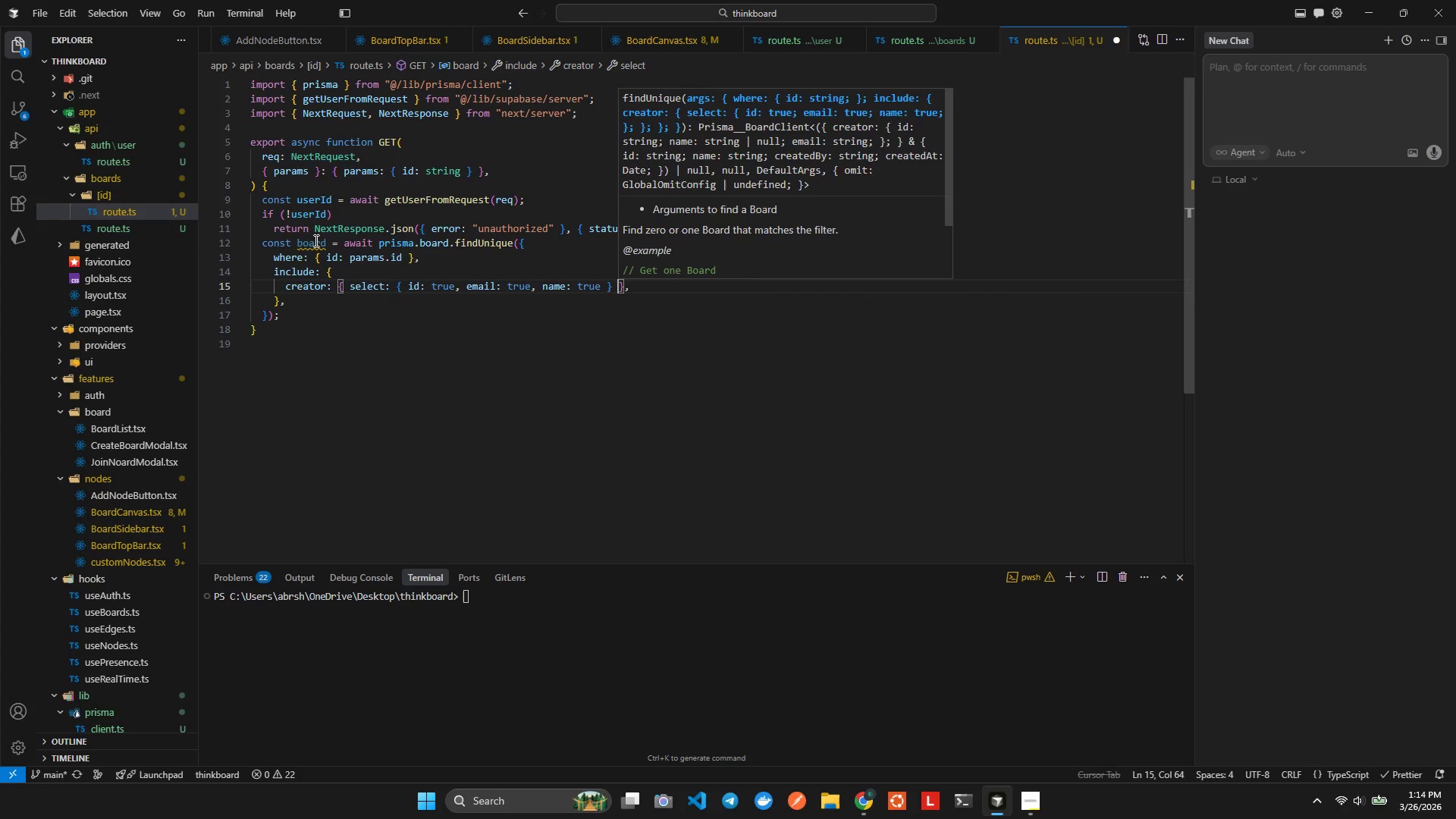 
key(ArrowRight)
 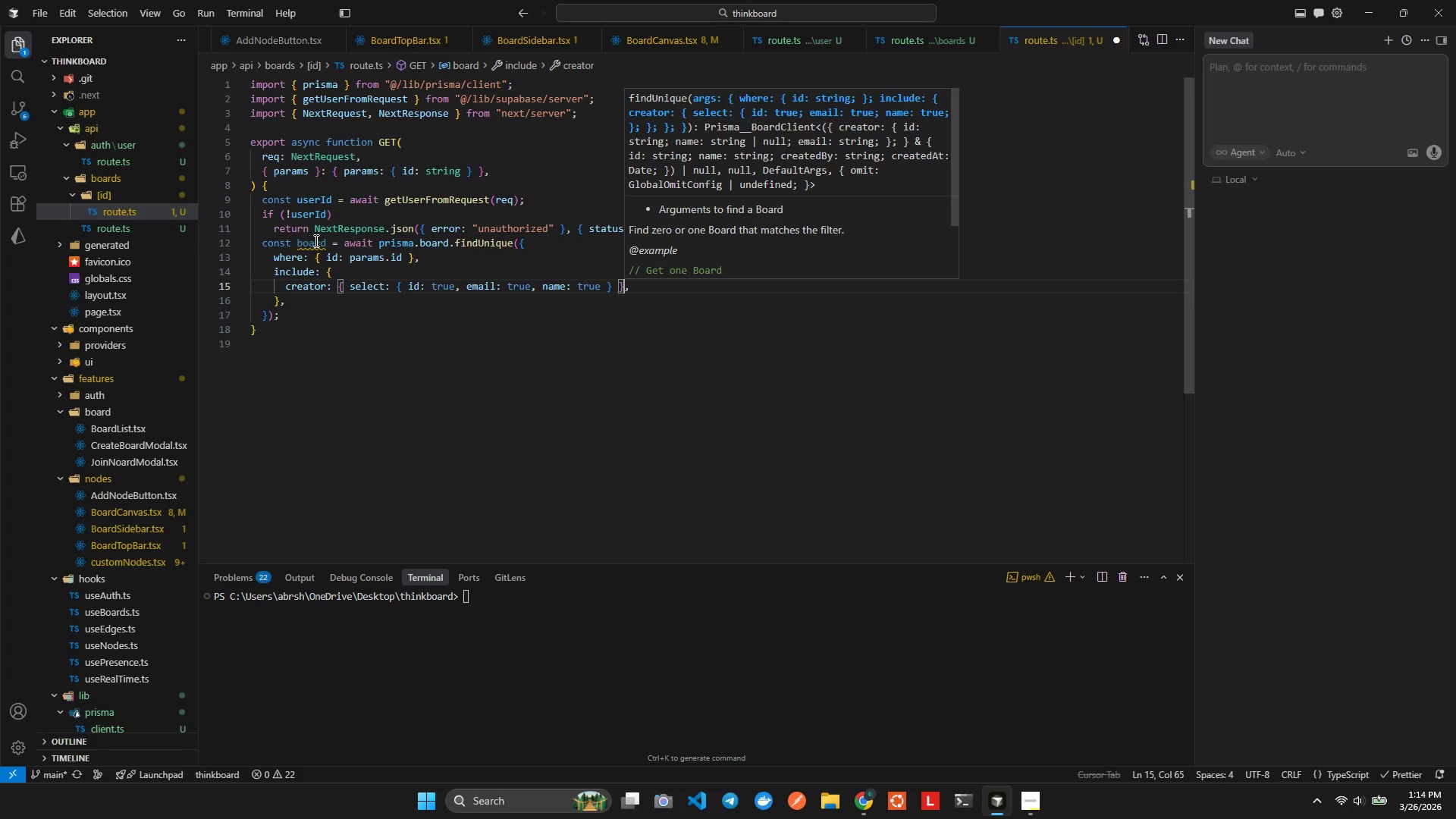 
key(ArrowRight)
 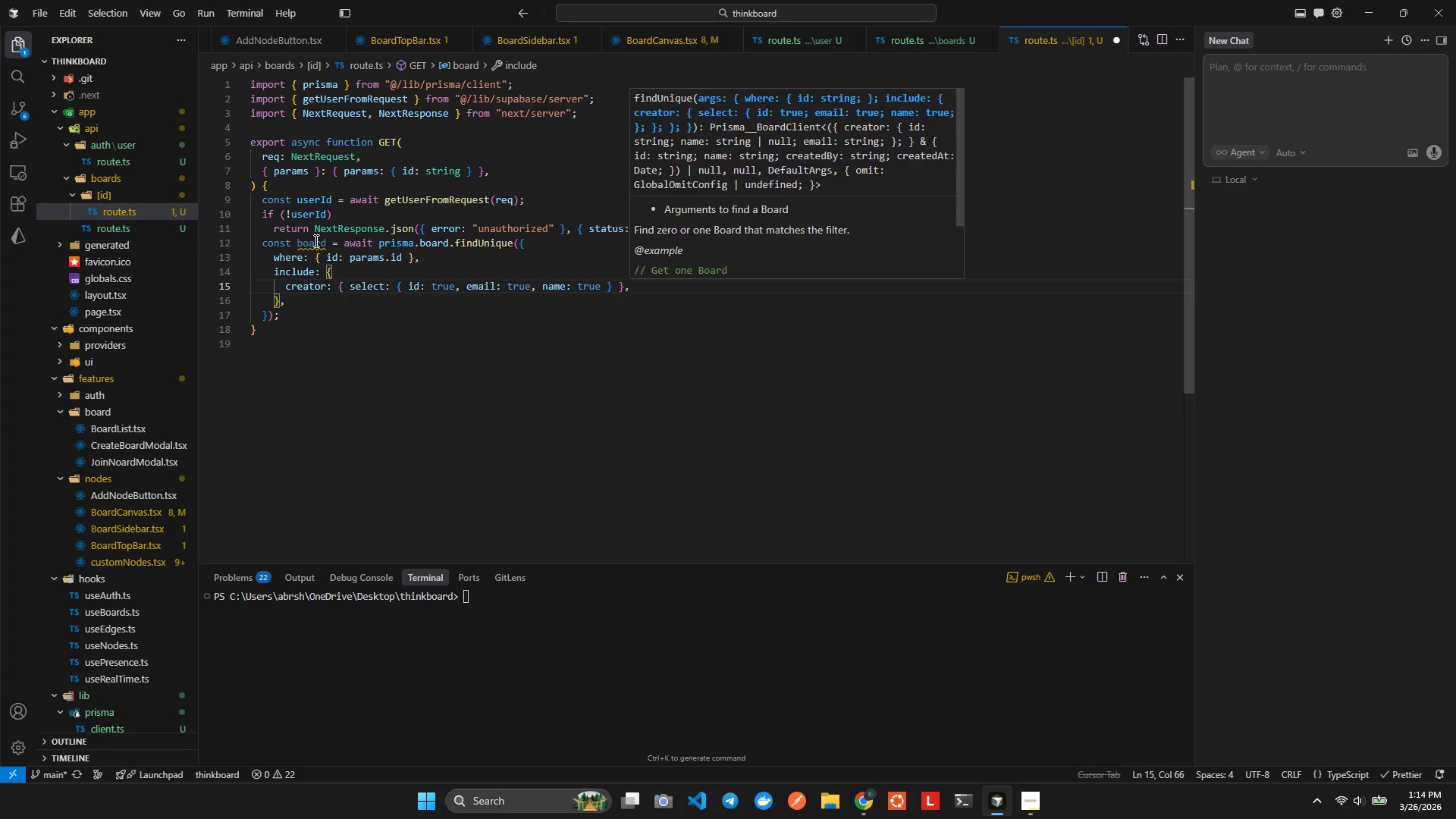 
key(Enter)
 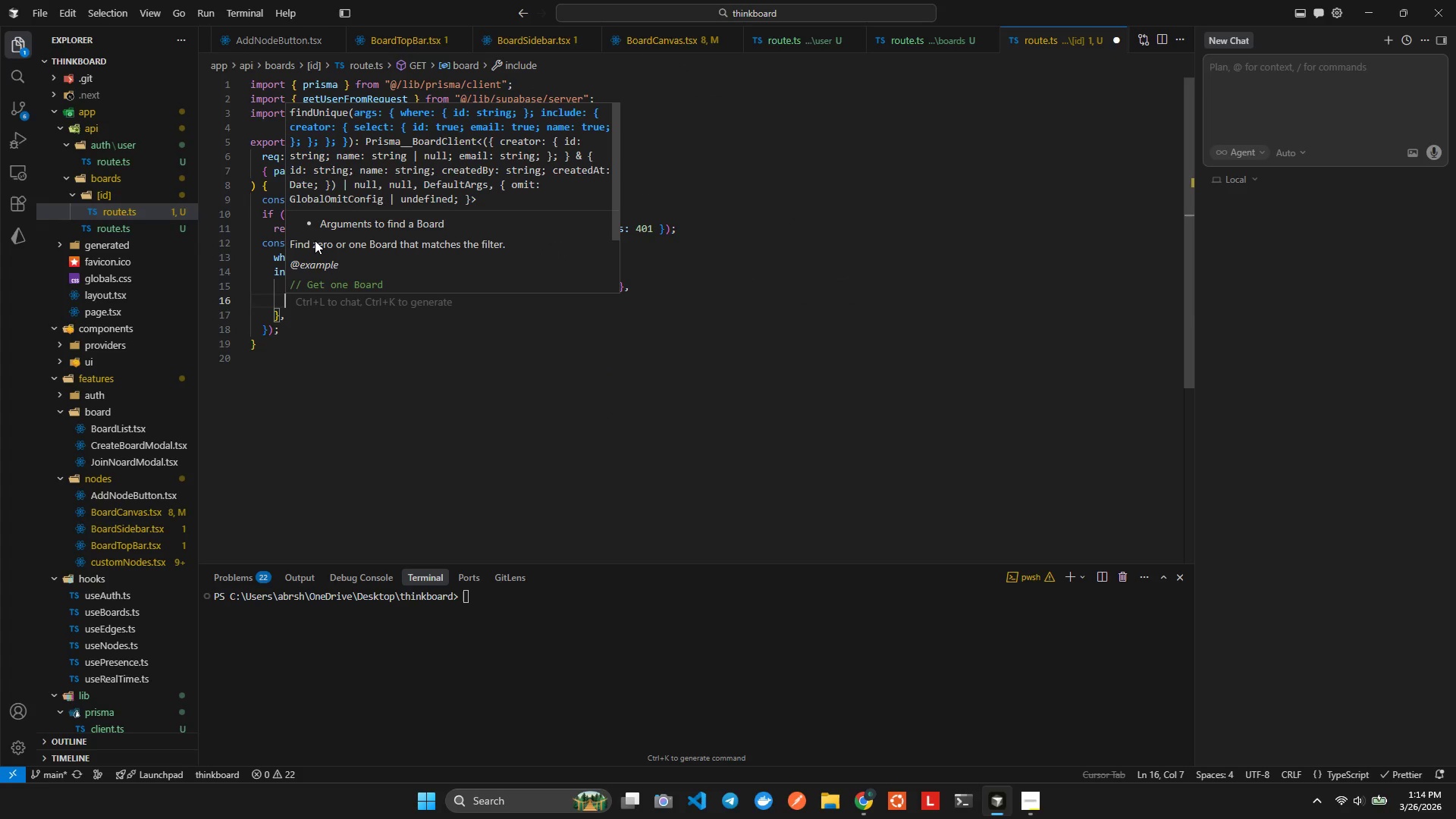 
type(mem)
 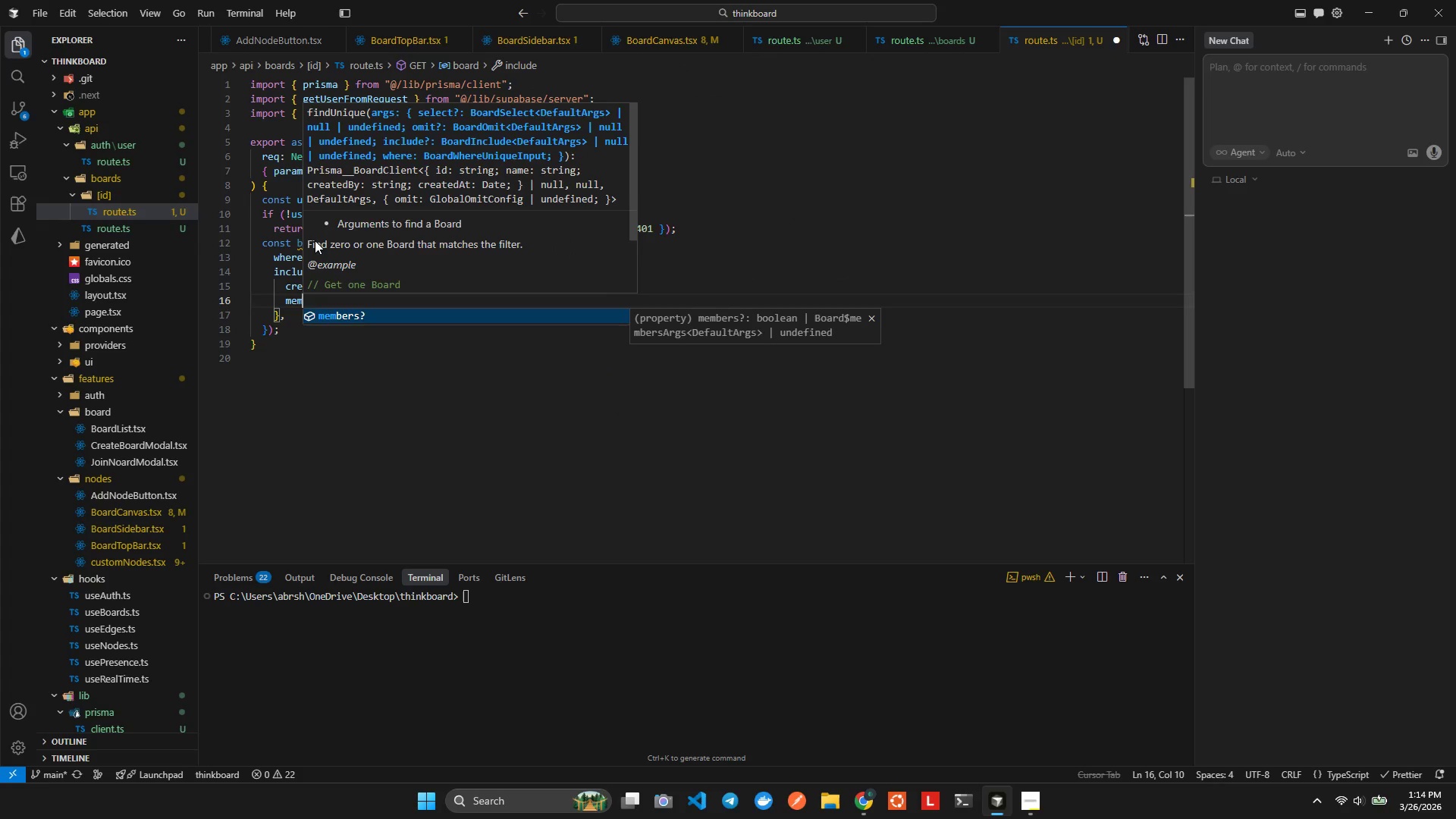 
key(Enter)
 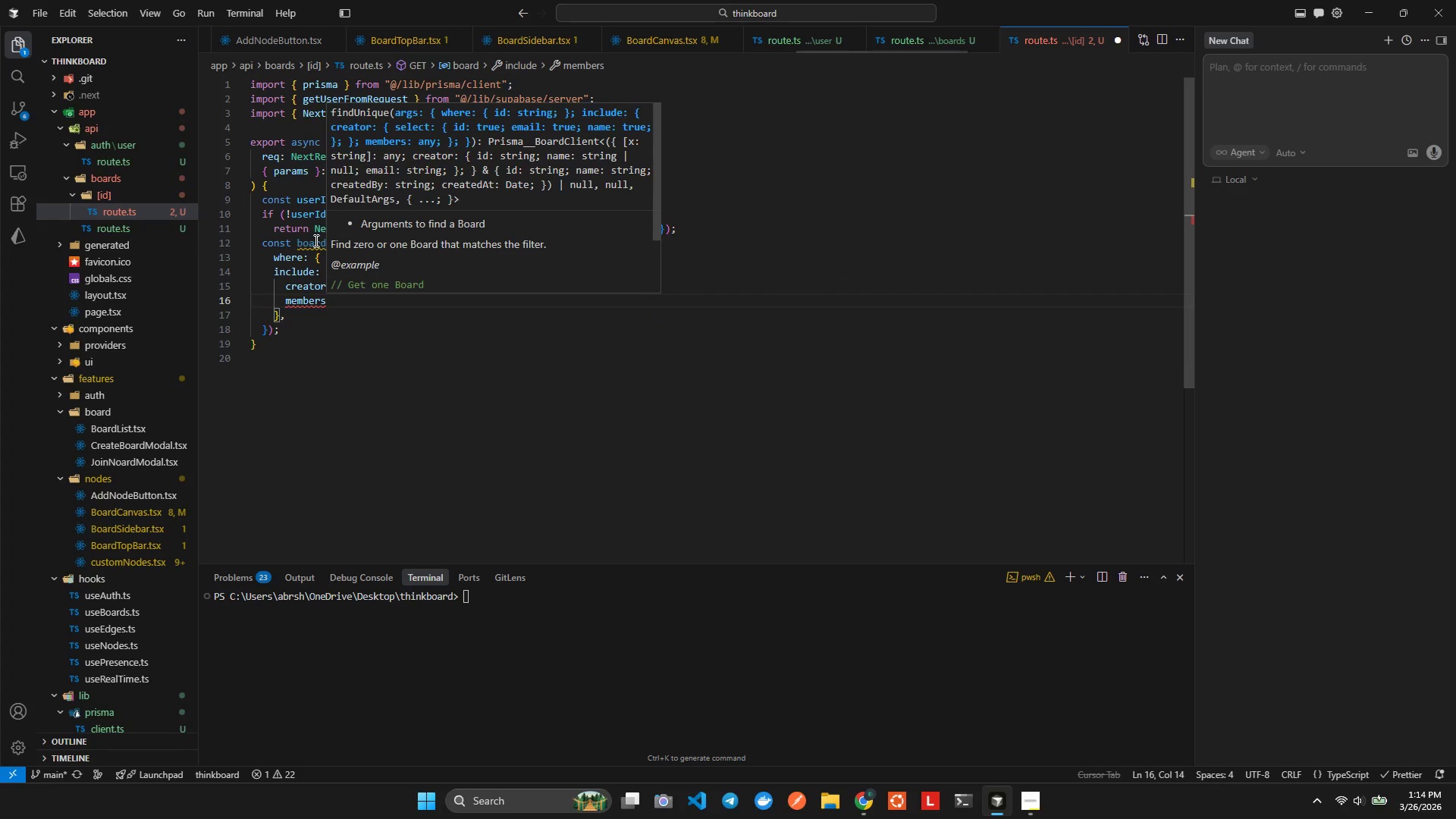 
key(Shift+Semicolon)
 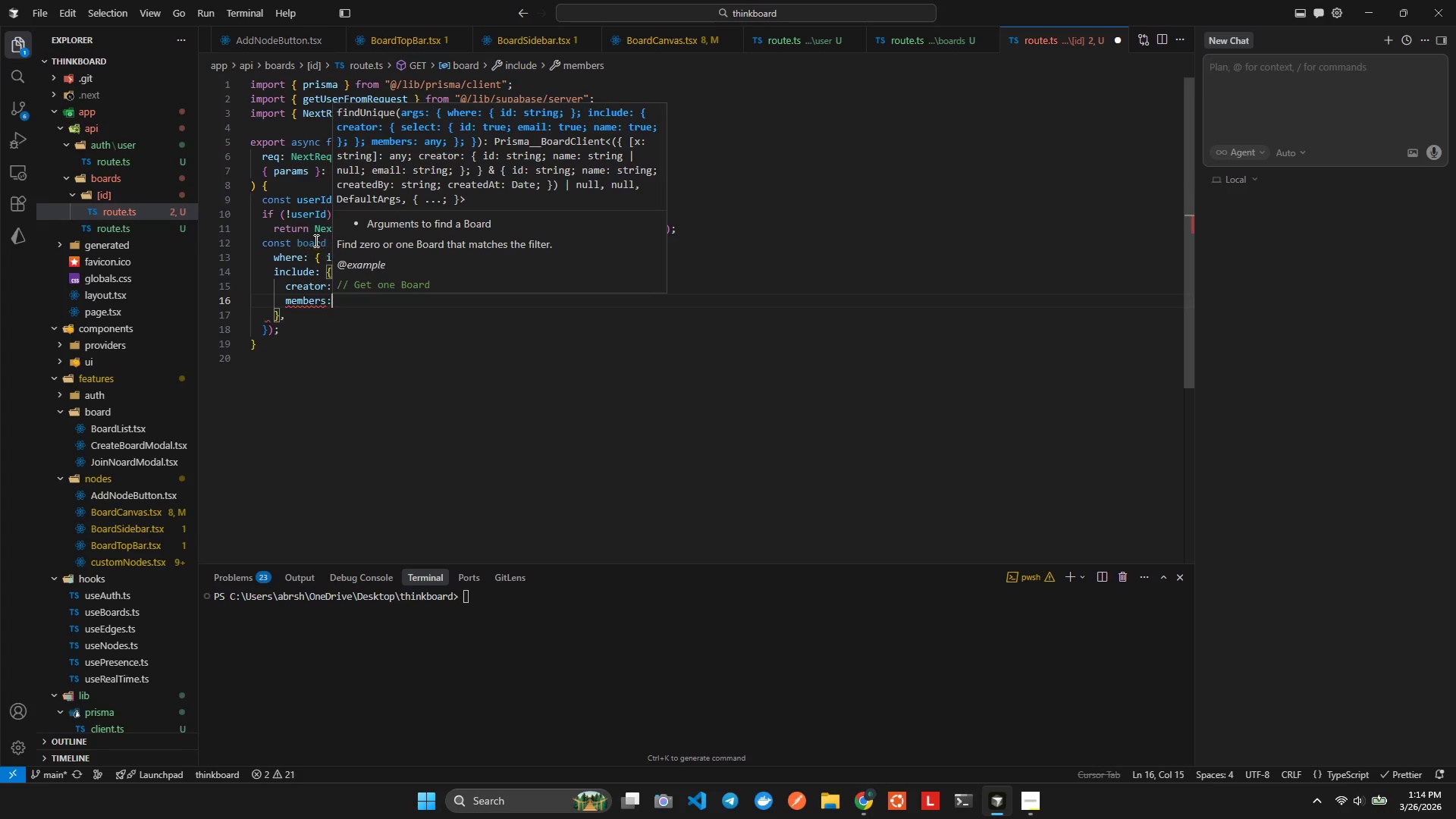 
key(Shift+BracketLeft)
 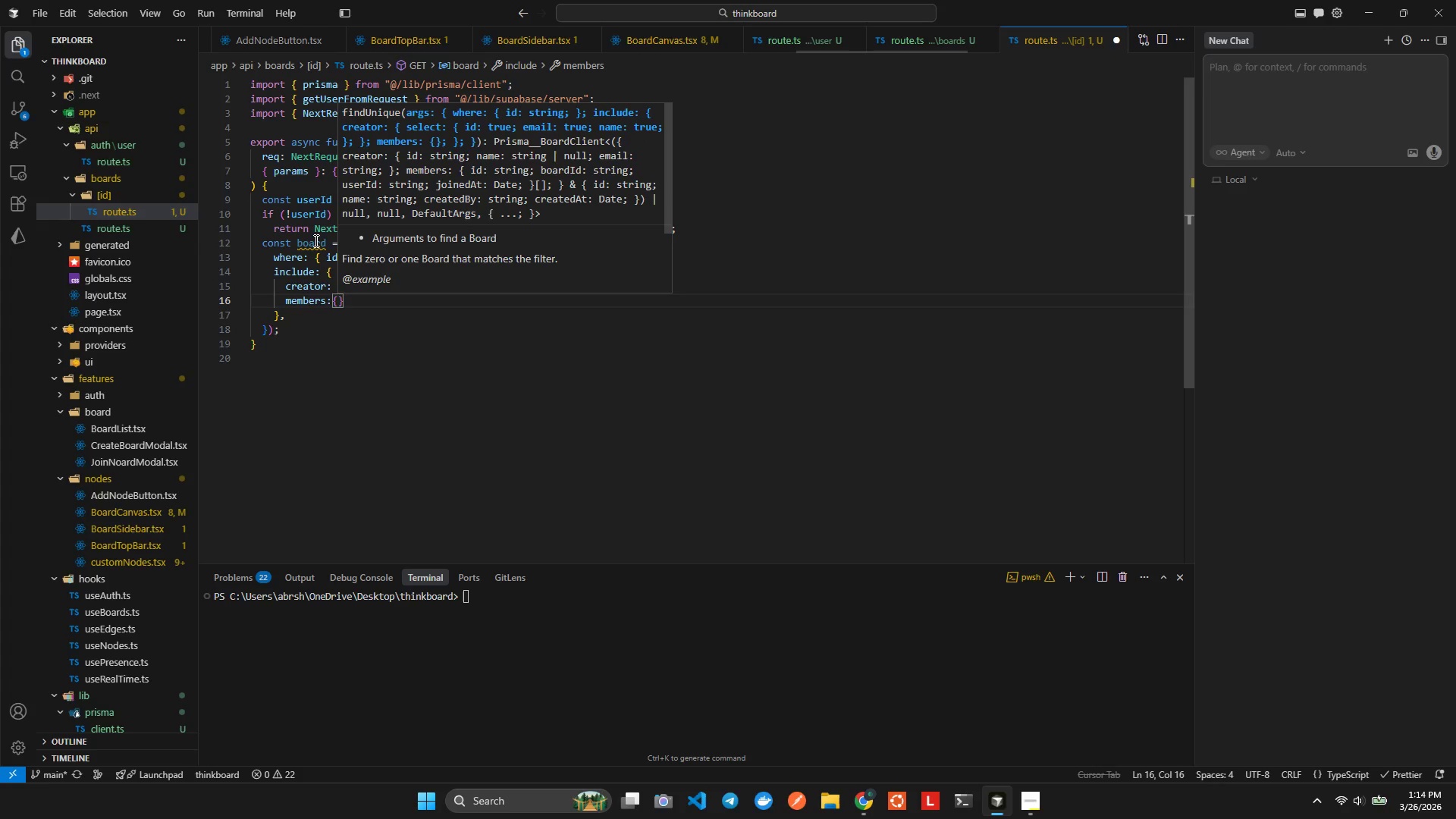 
key(Space)
 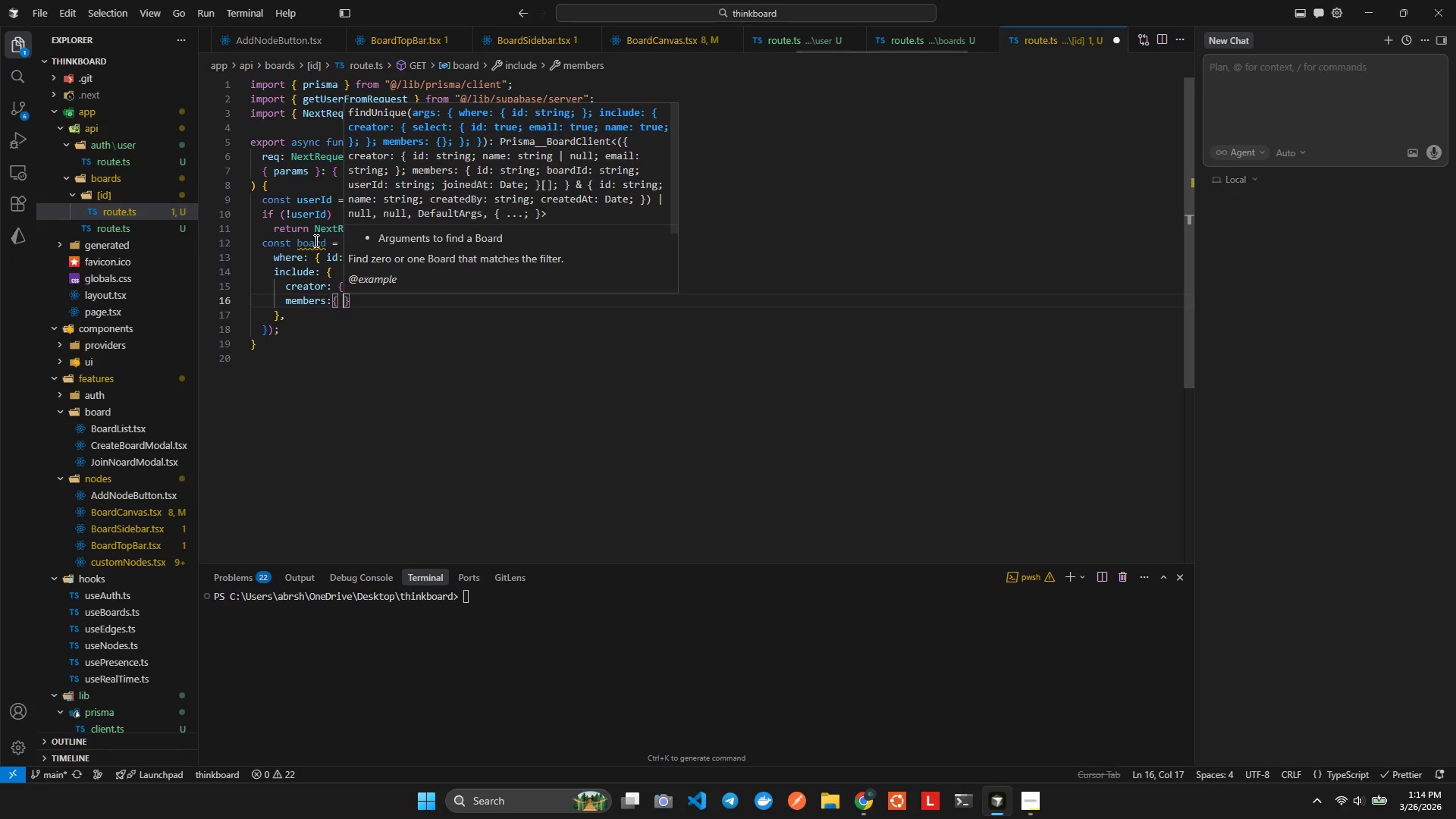 
hold_key(key=I, duration=0.31)
 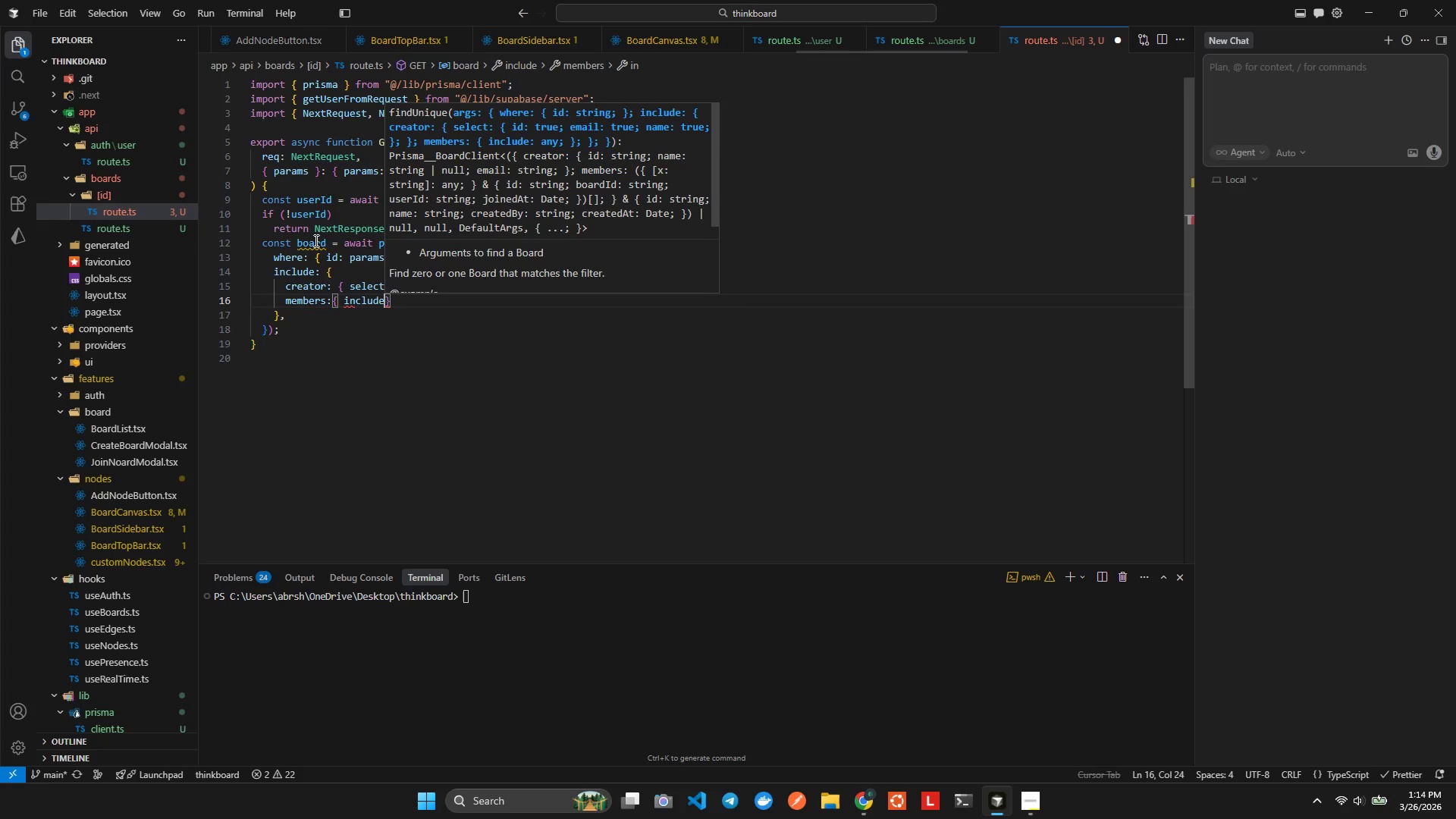 
key(N)
 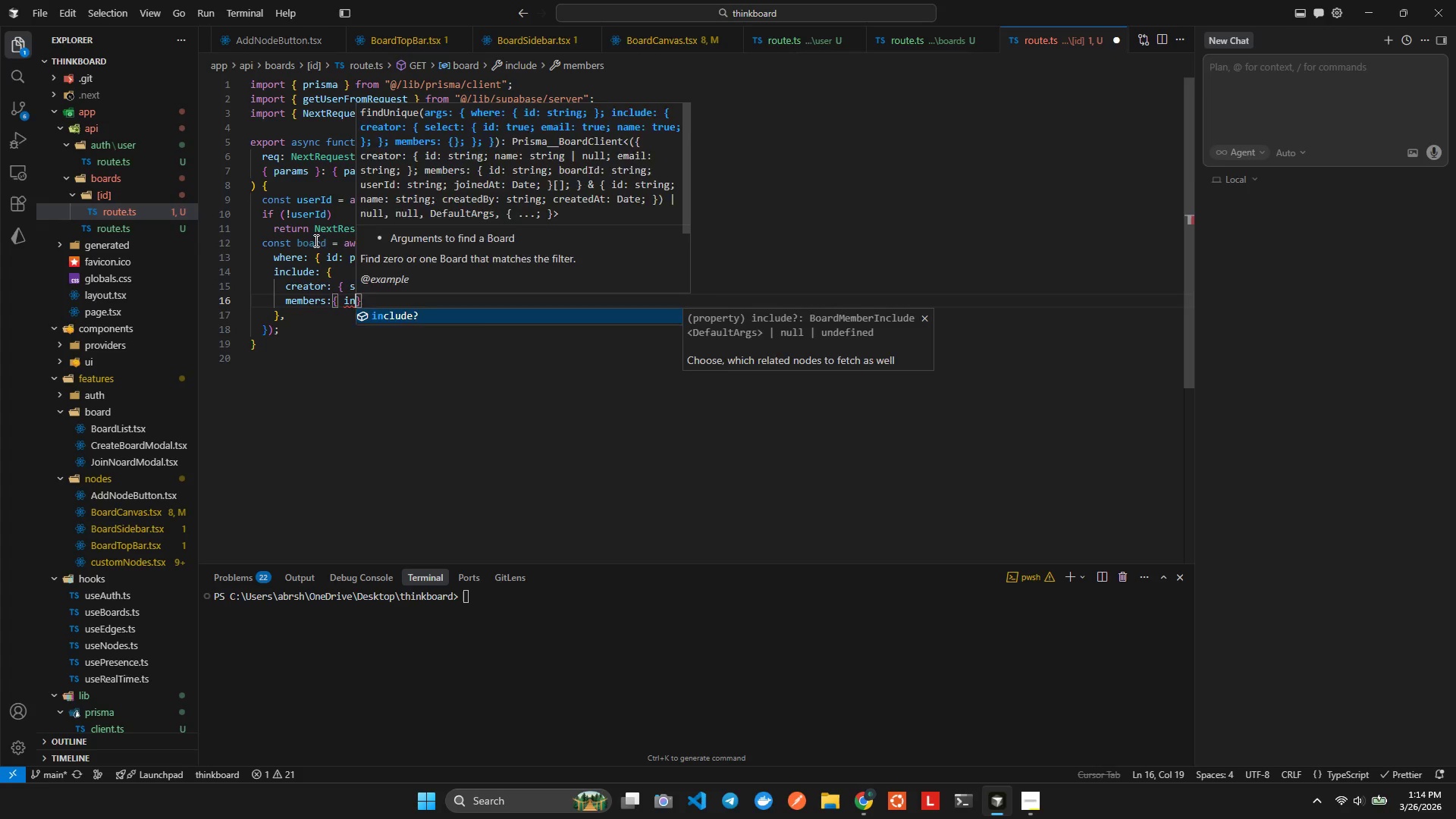 
key(Enter)
 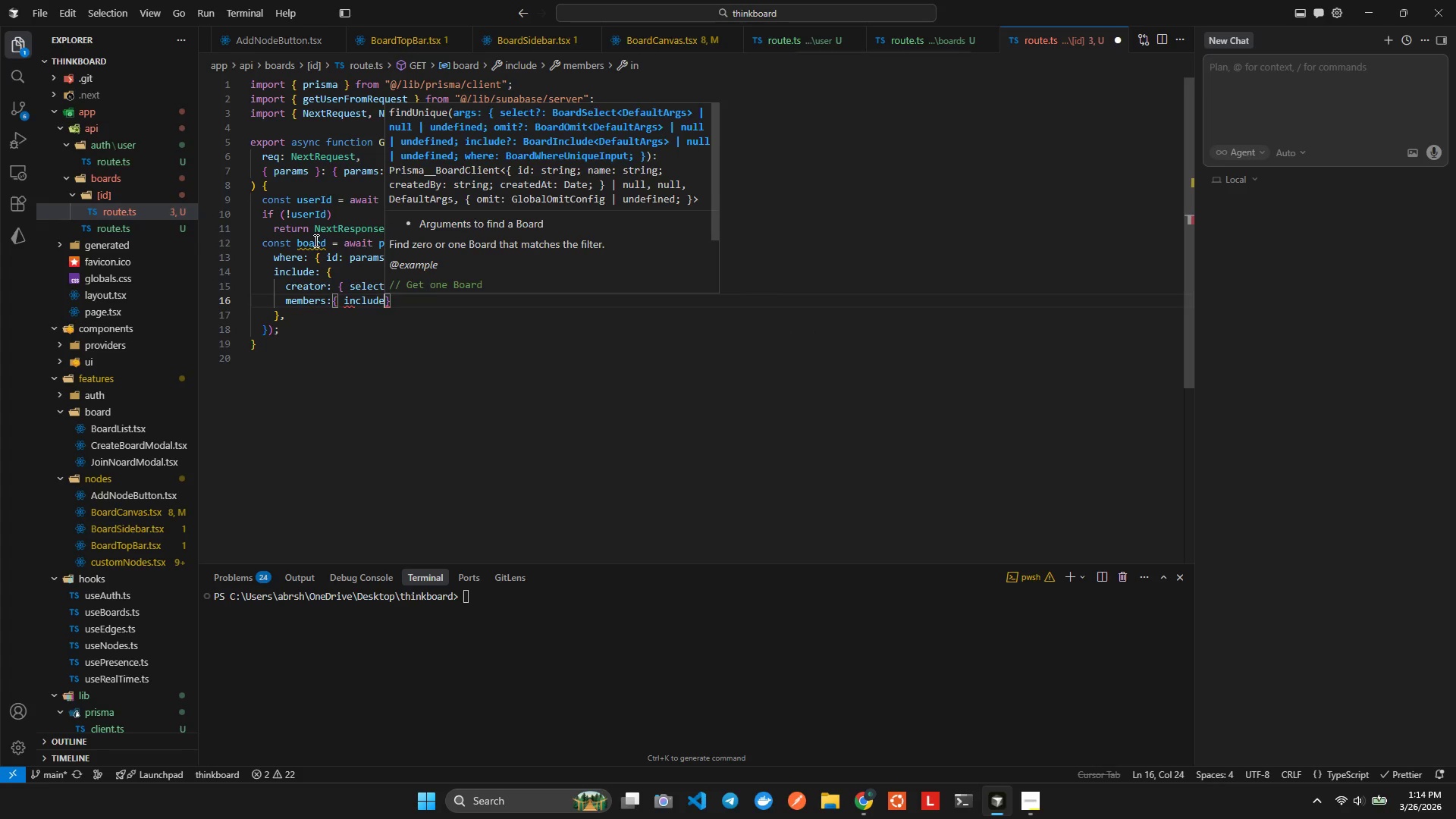 
type(: {use)
 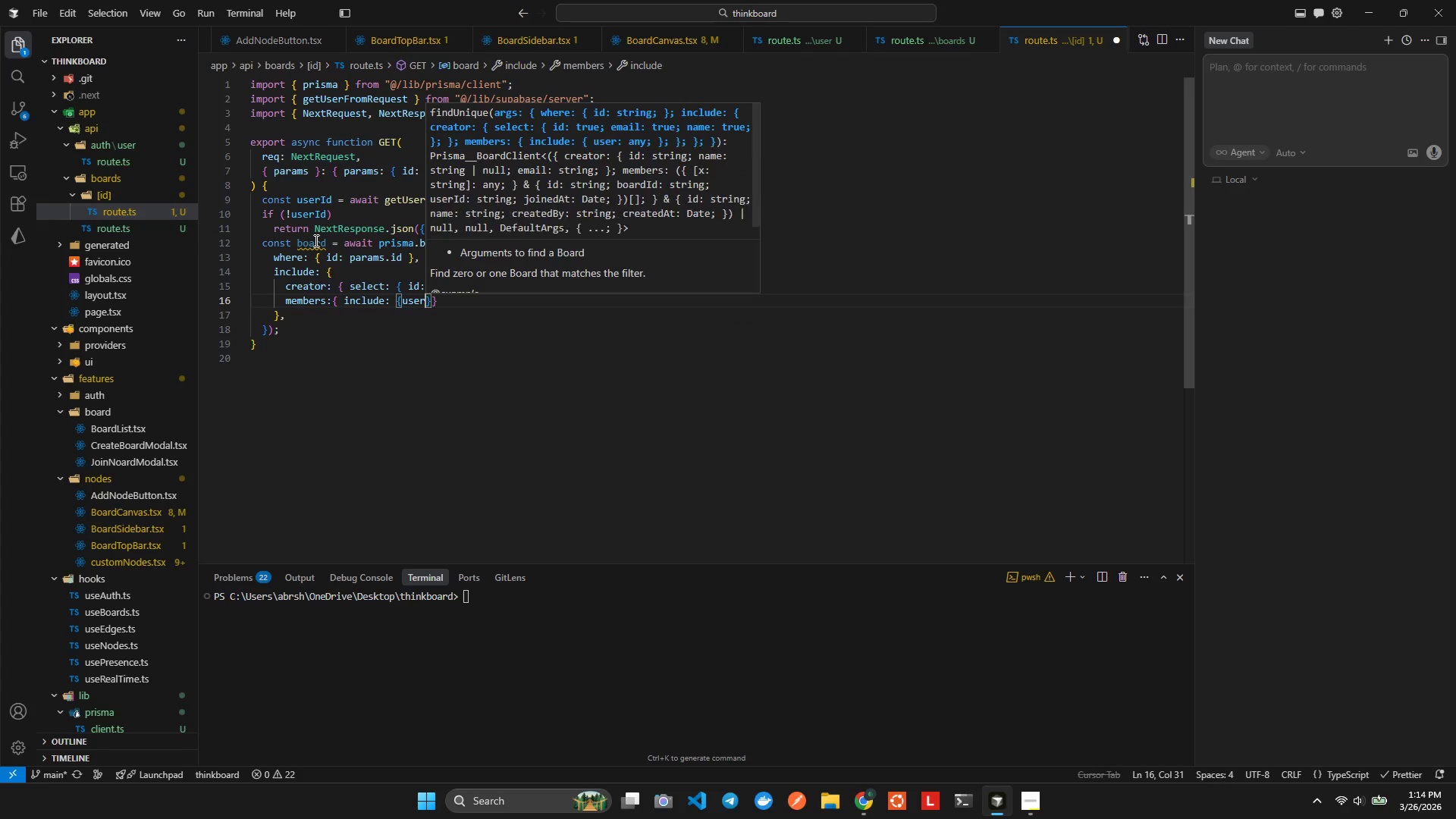 
 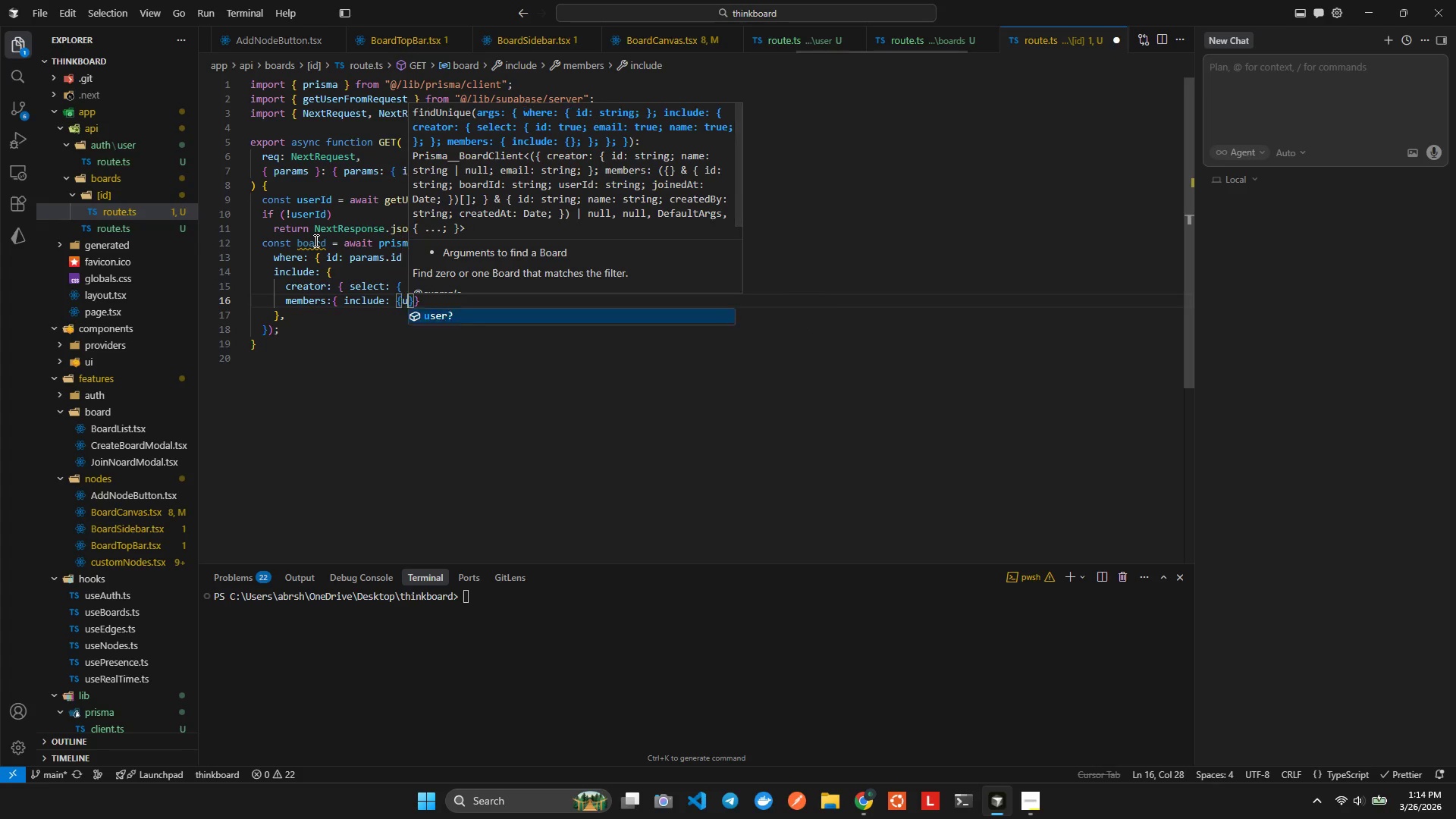 
key(Enter)
 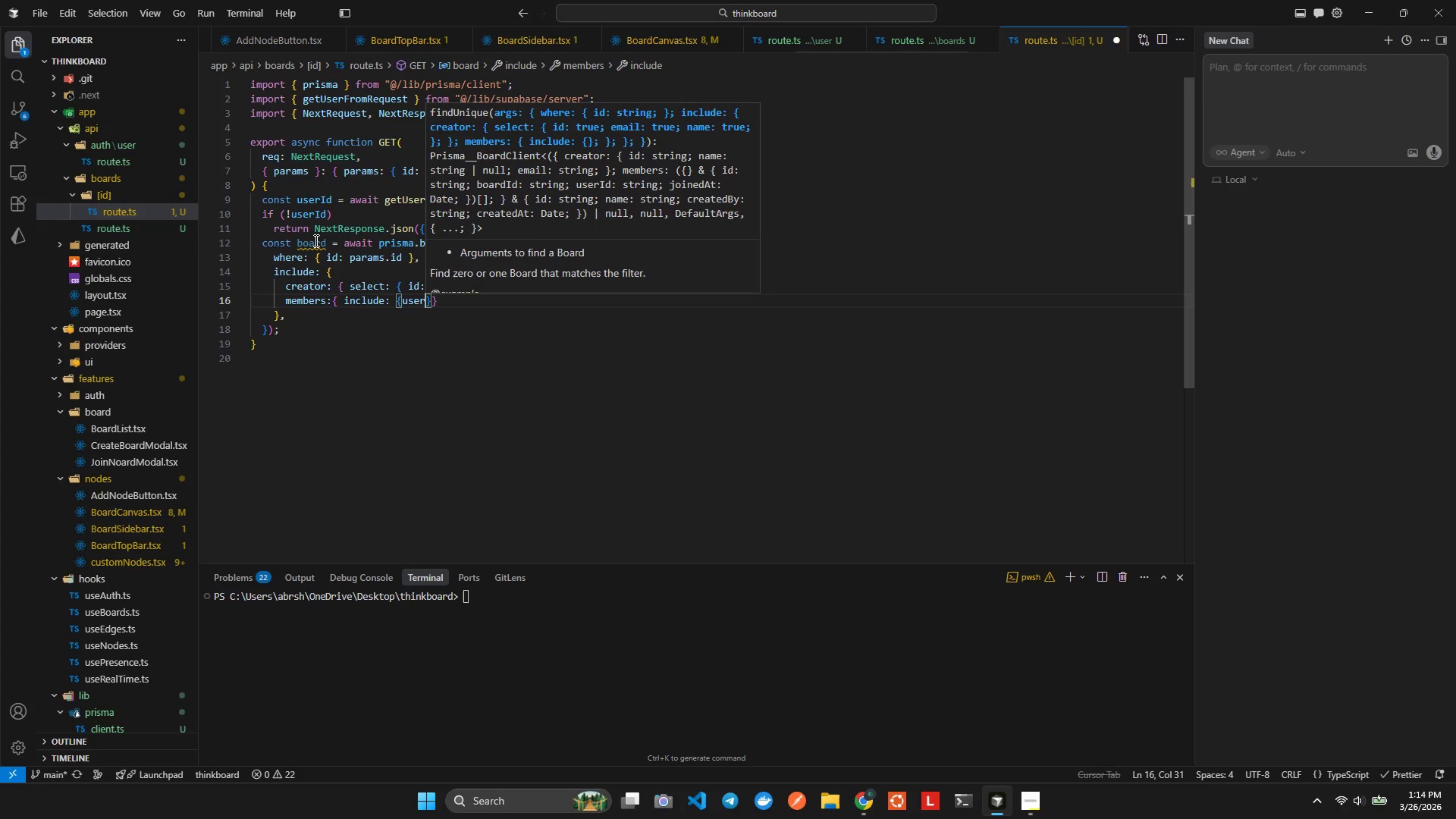 
type(: {se)
 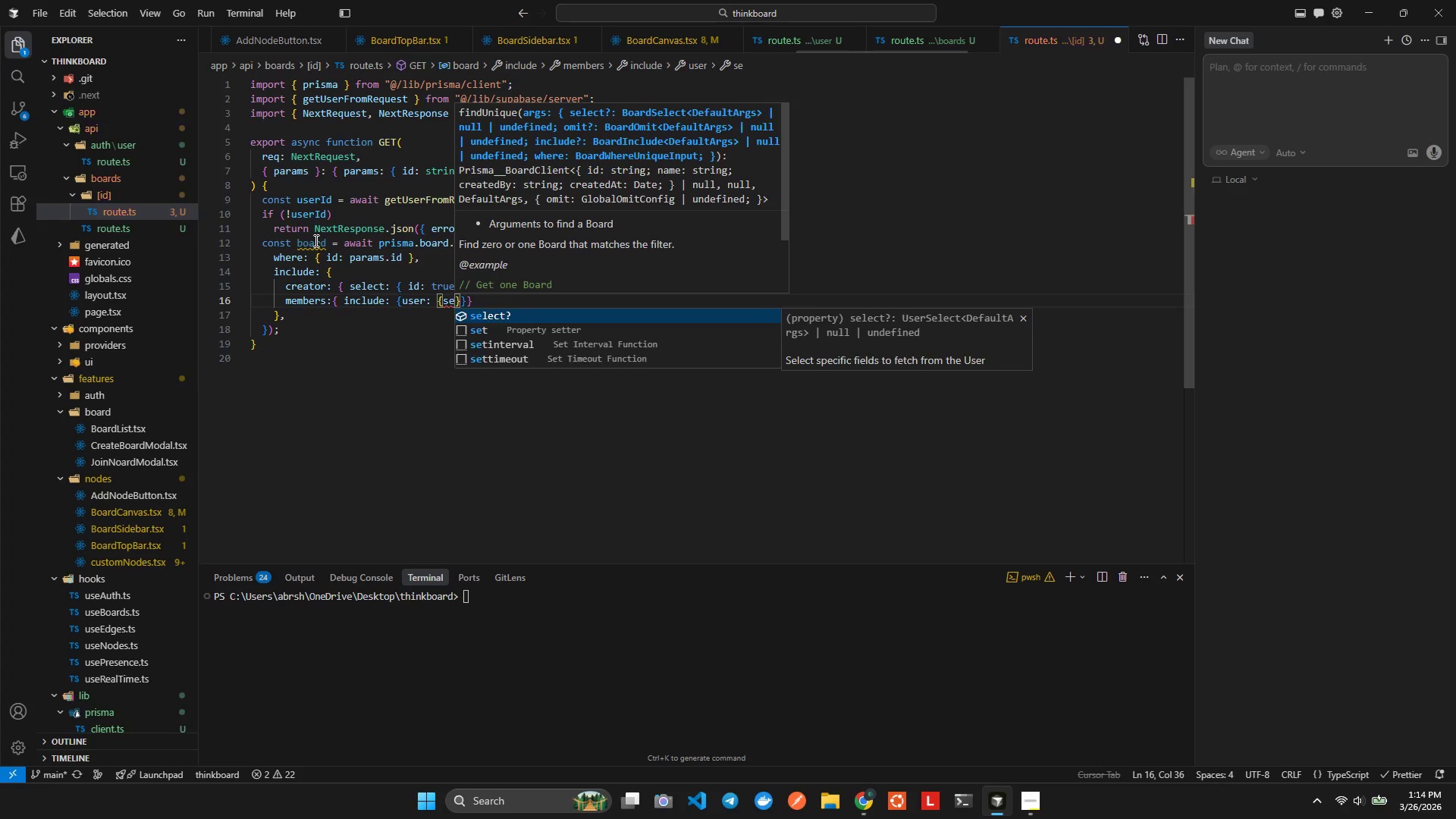 
 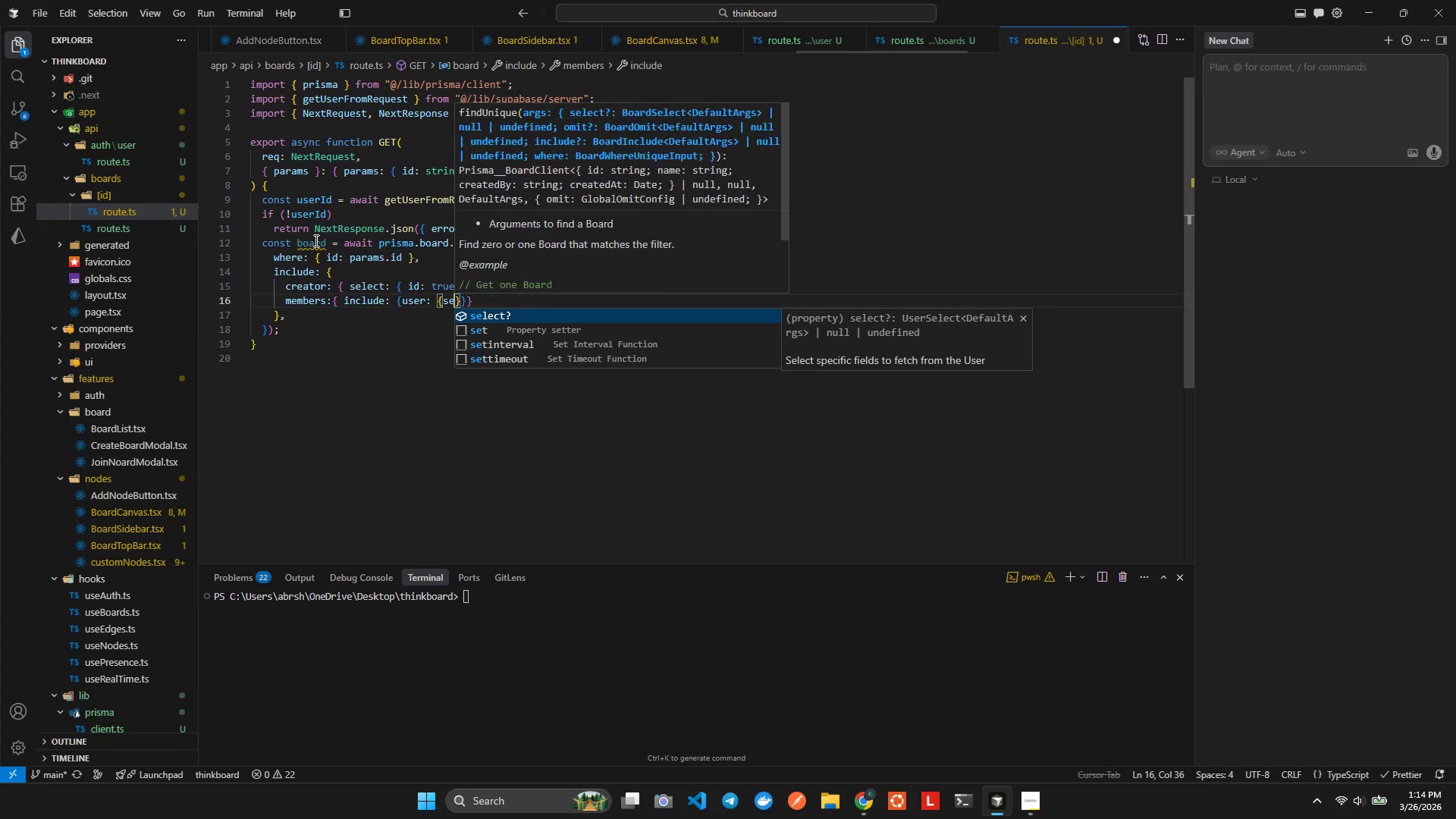 
key(Enter)
 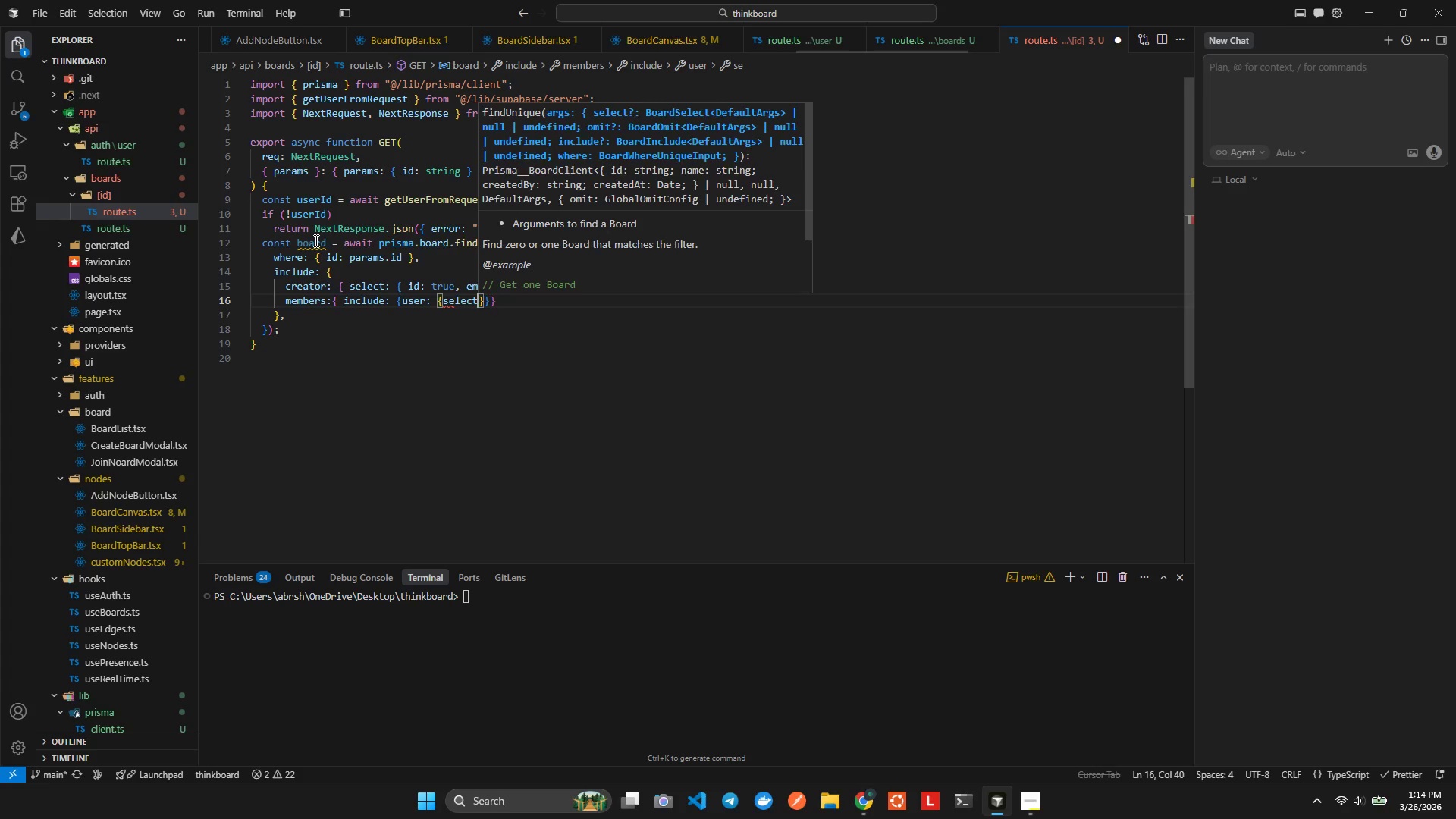 
type(: {id)
 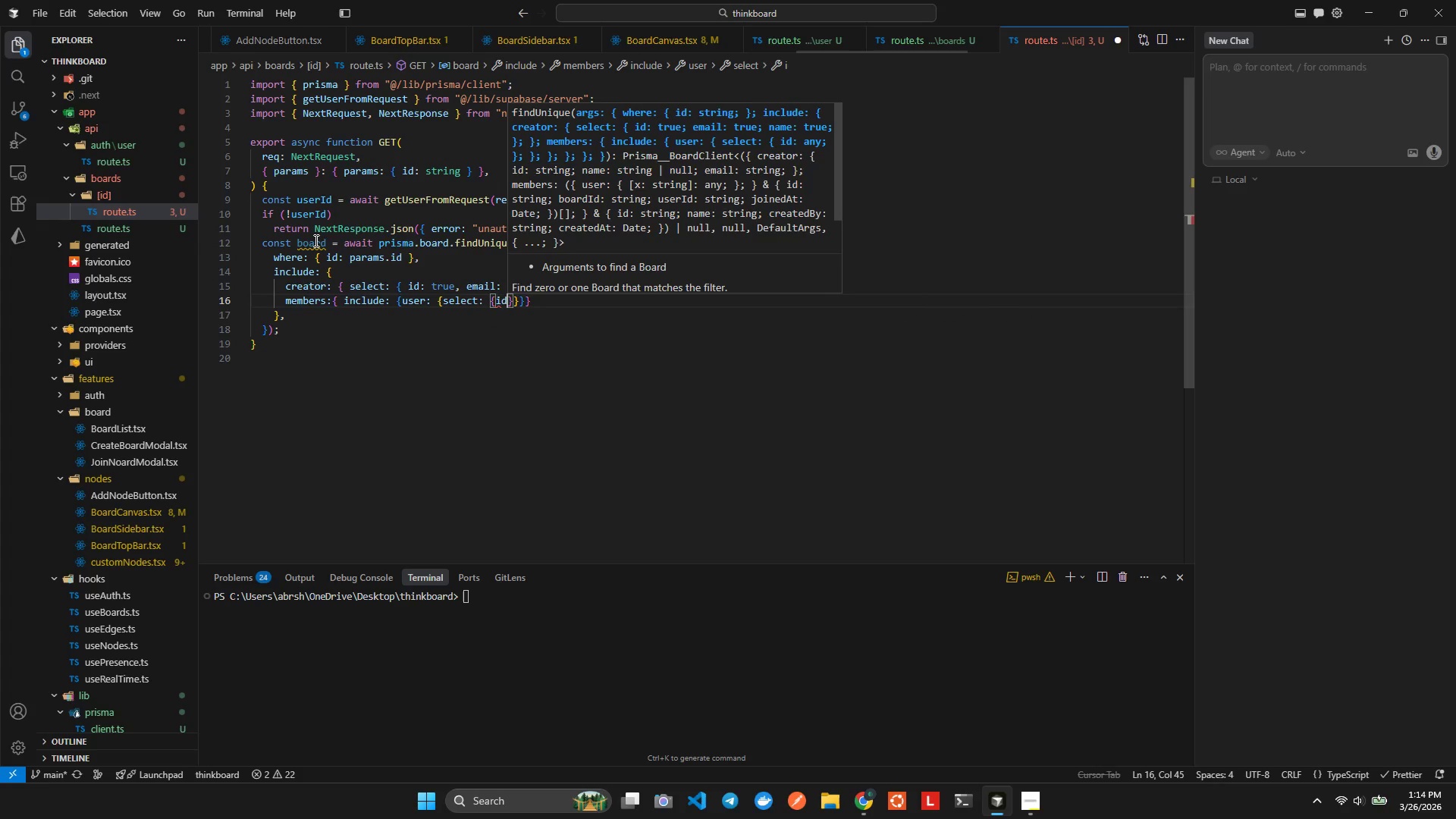 
 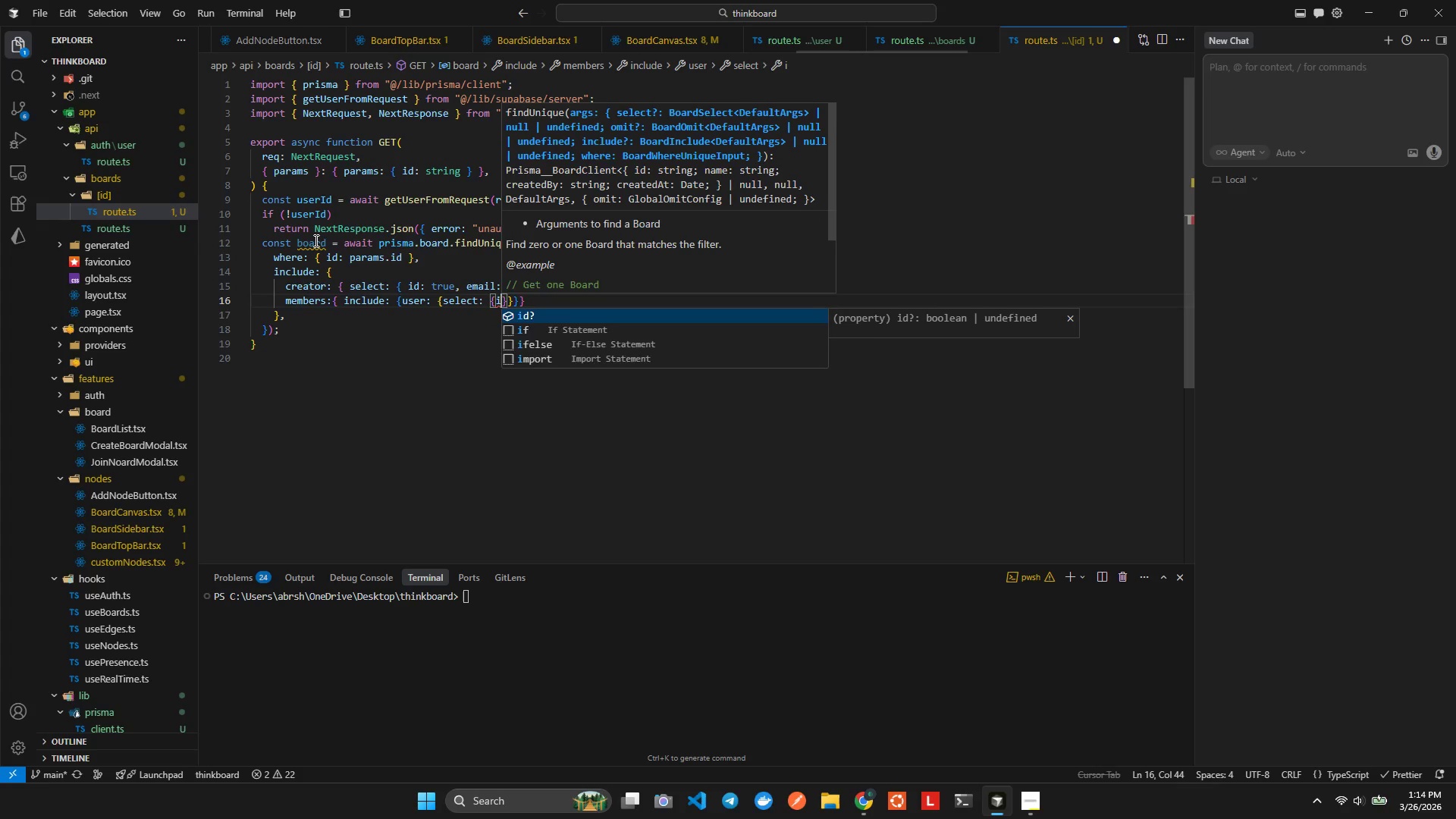 
key(Enter)
 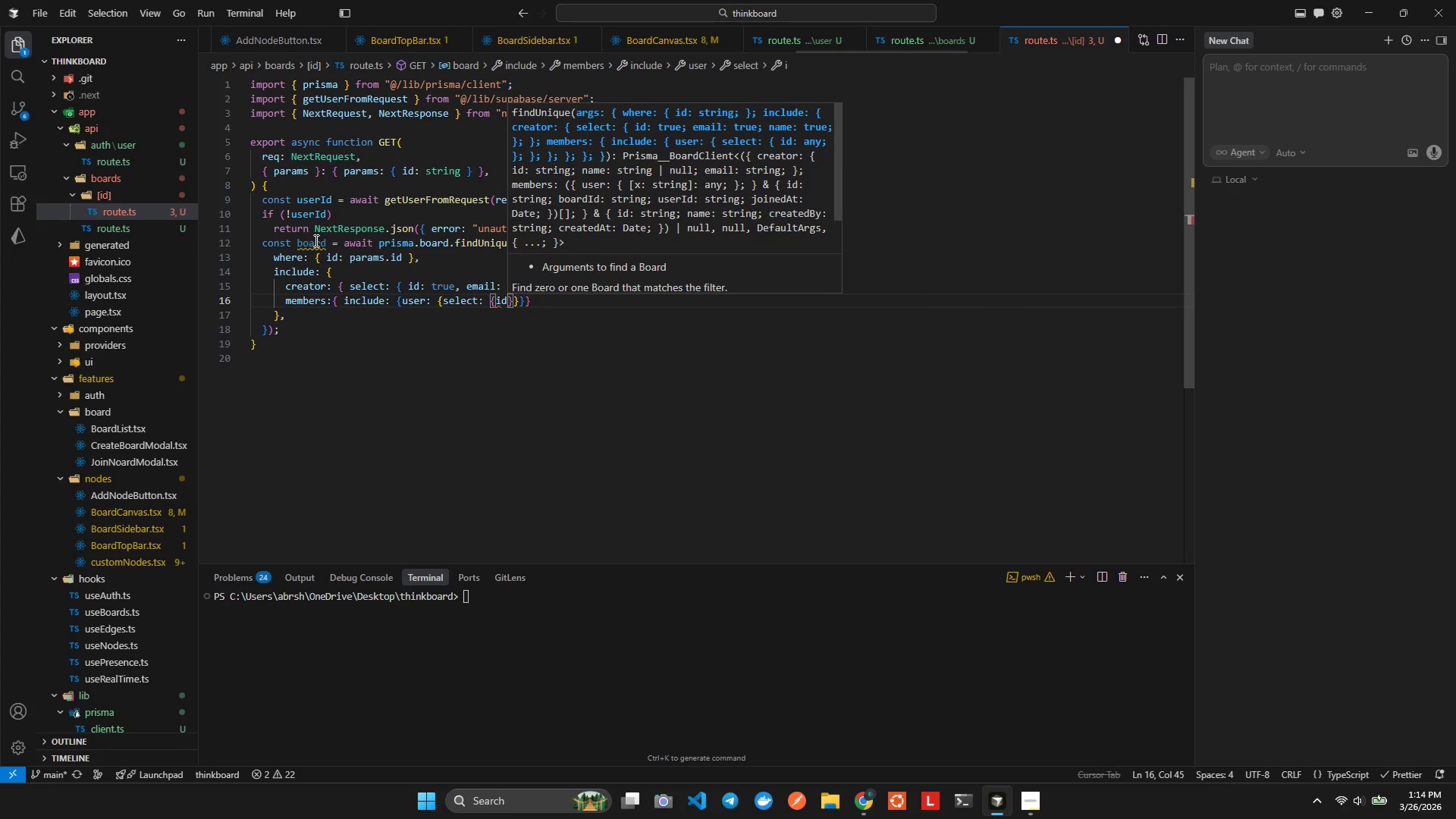 
type(: tr)
 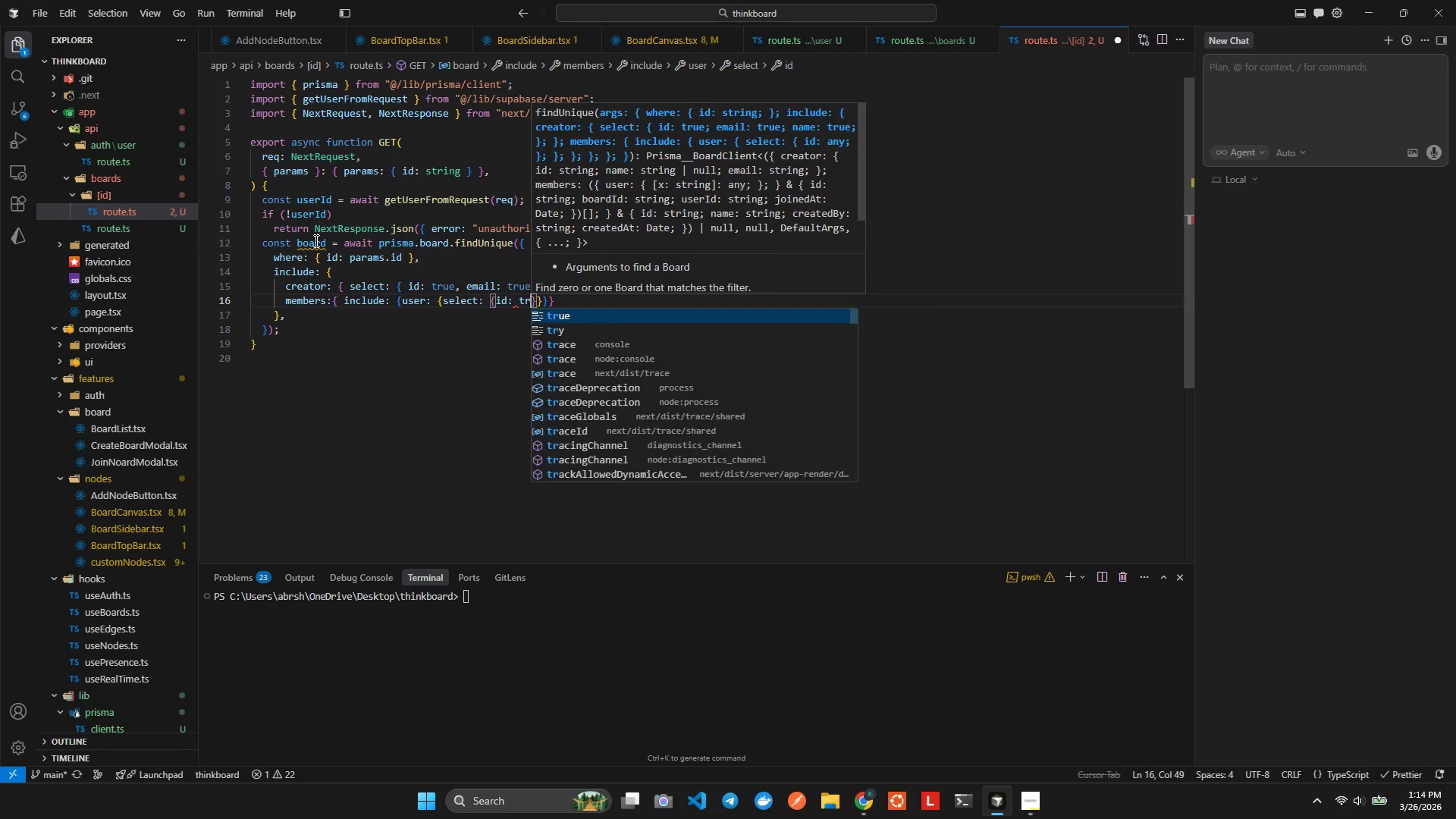 
key(Enter)
 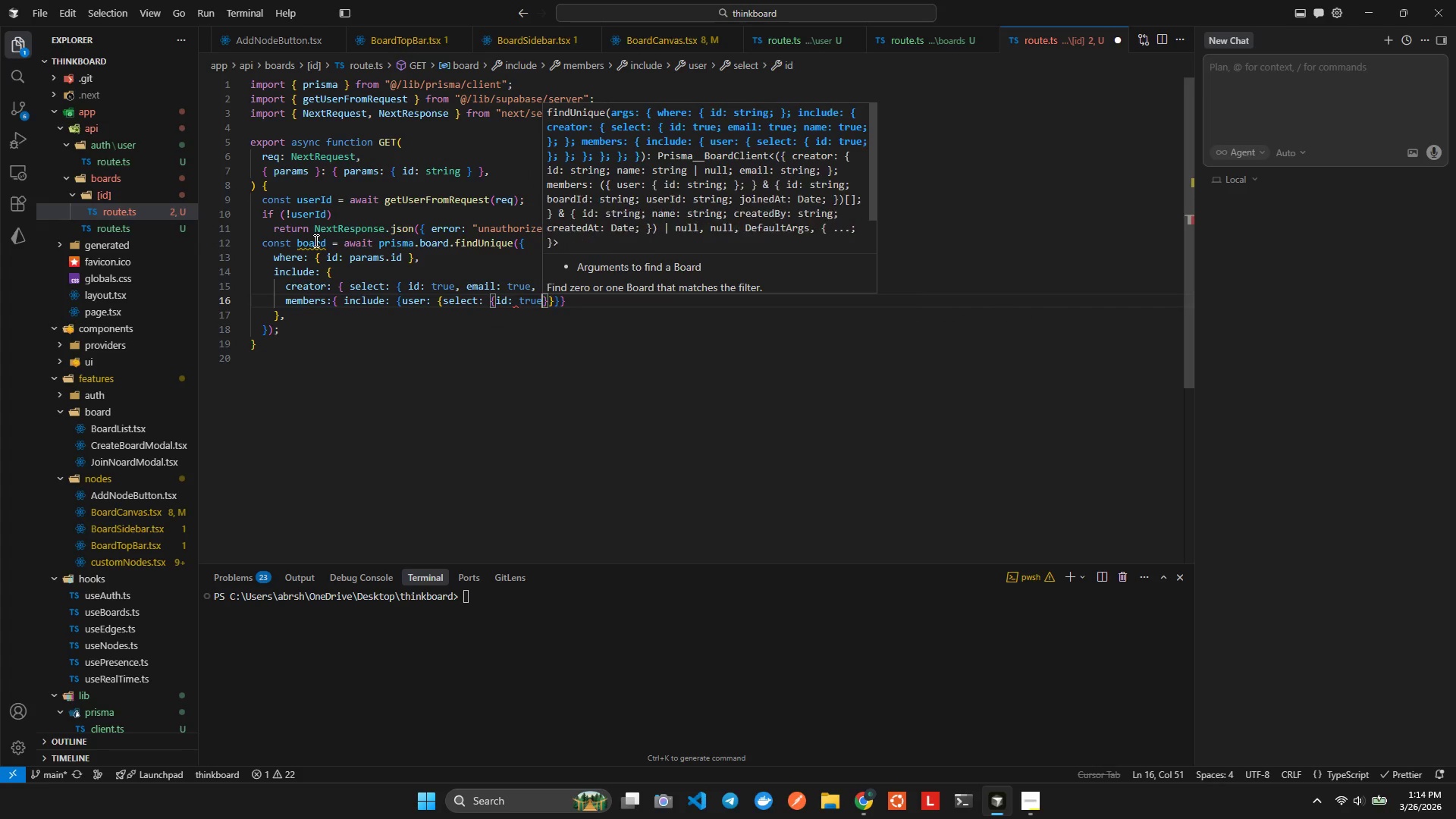 
type(, ema)
 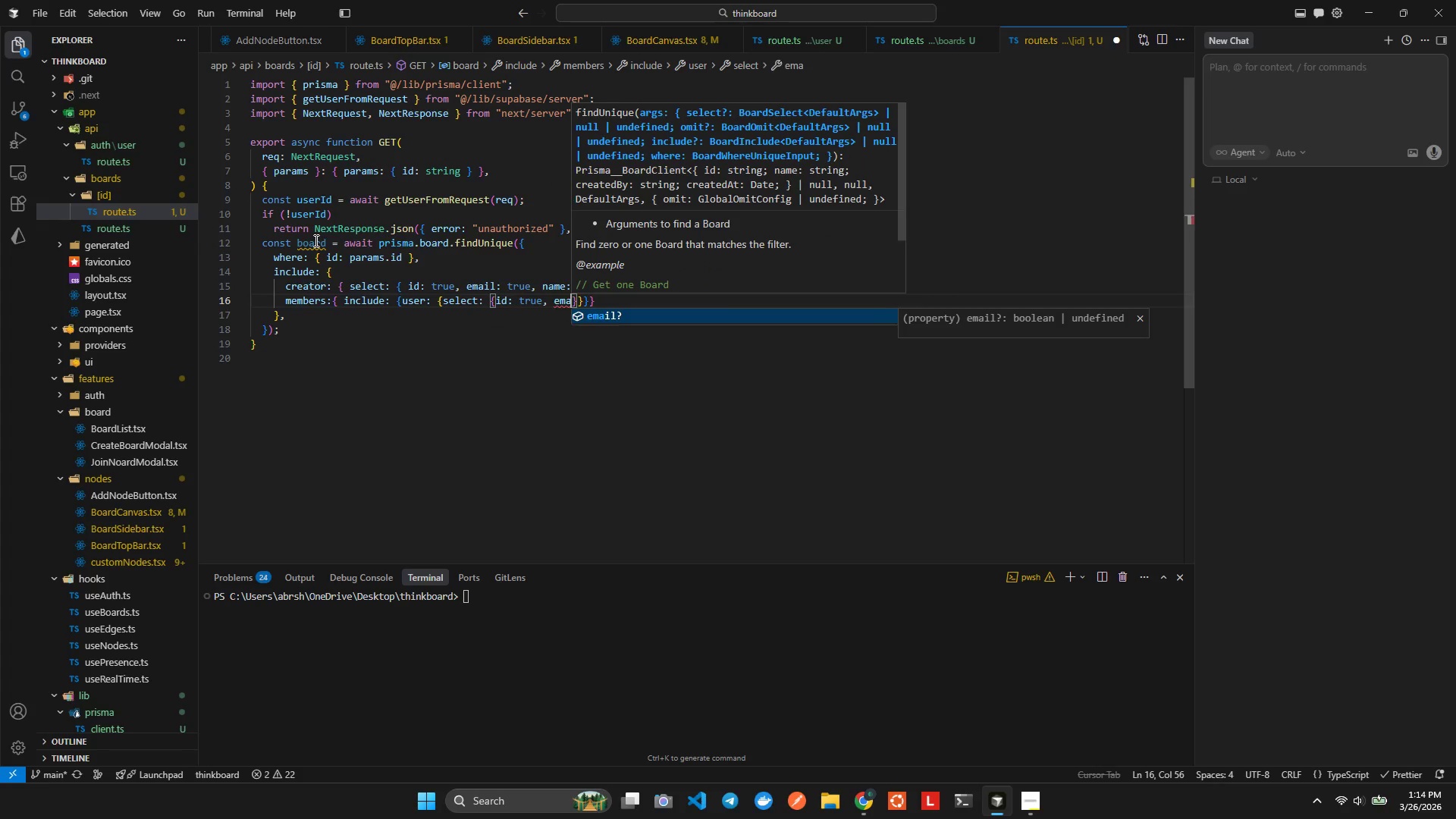 
key(Enter)
 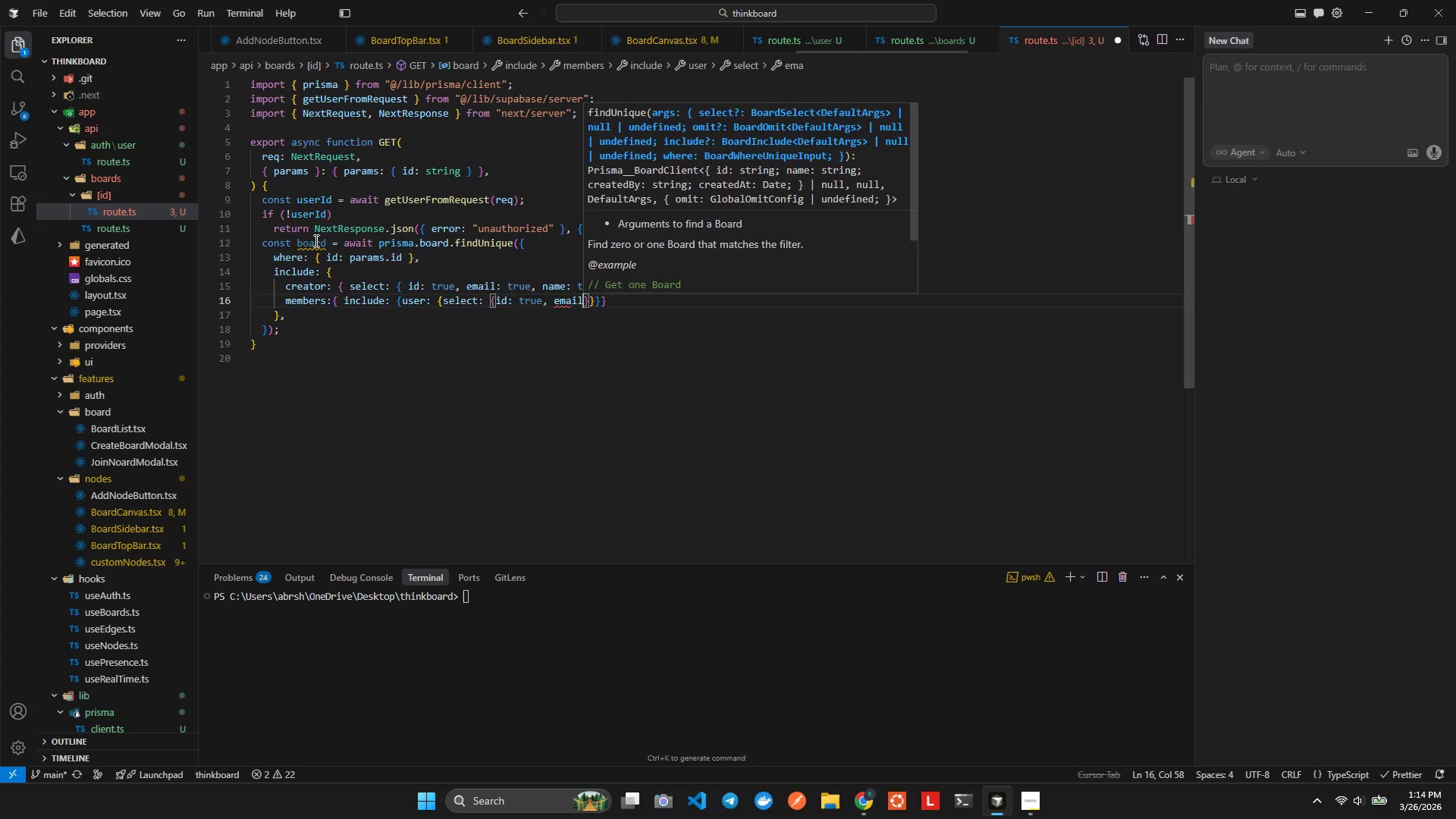 
type(: tru)
 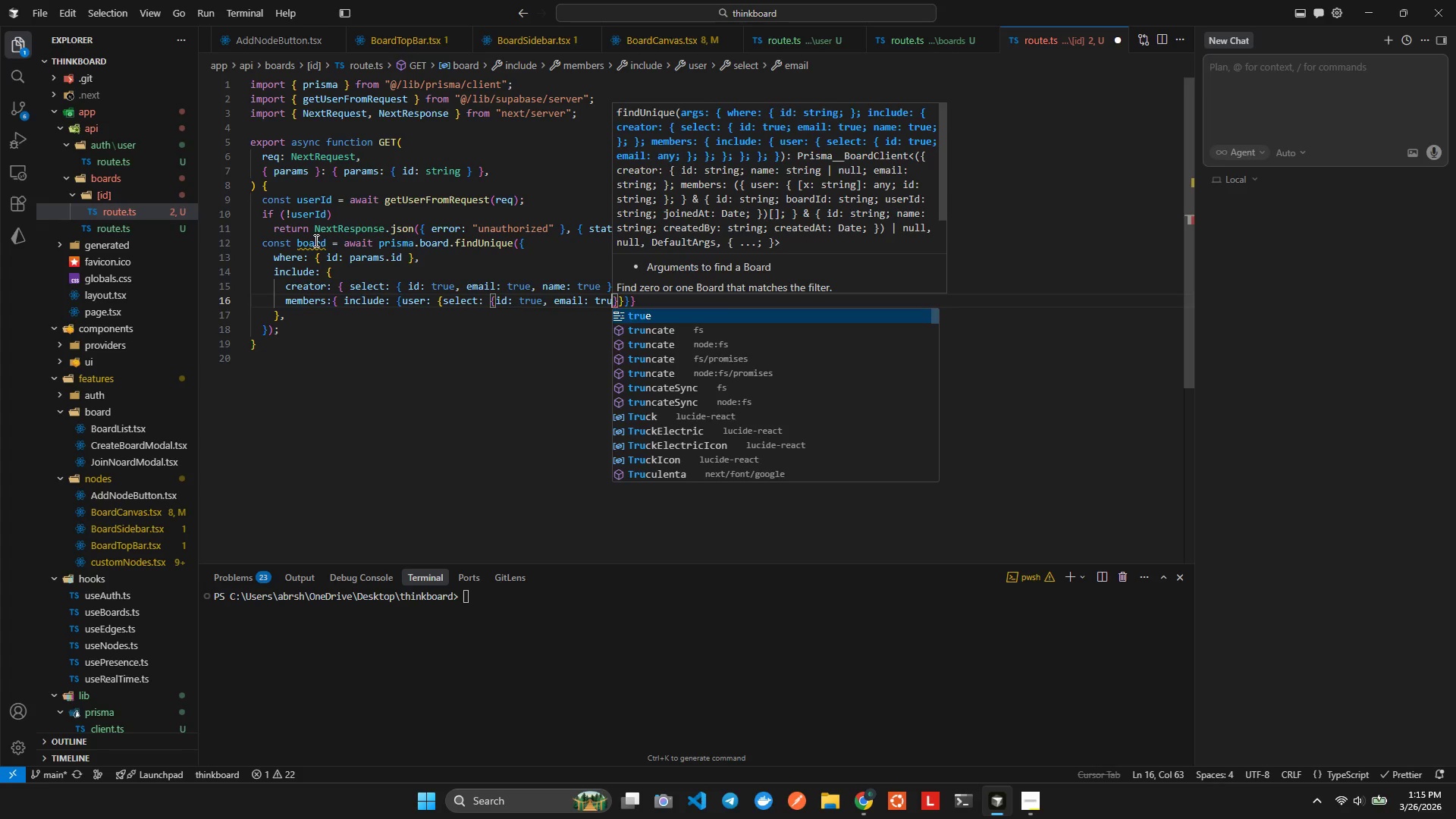 
key(Enter)
 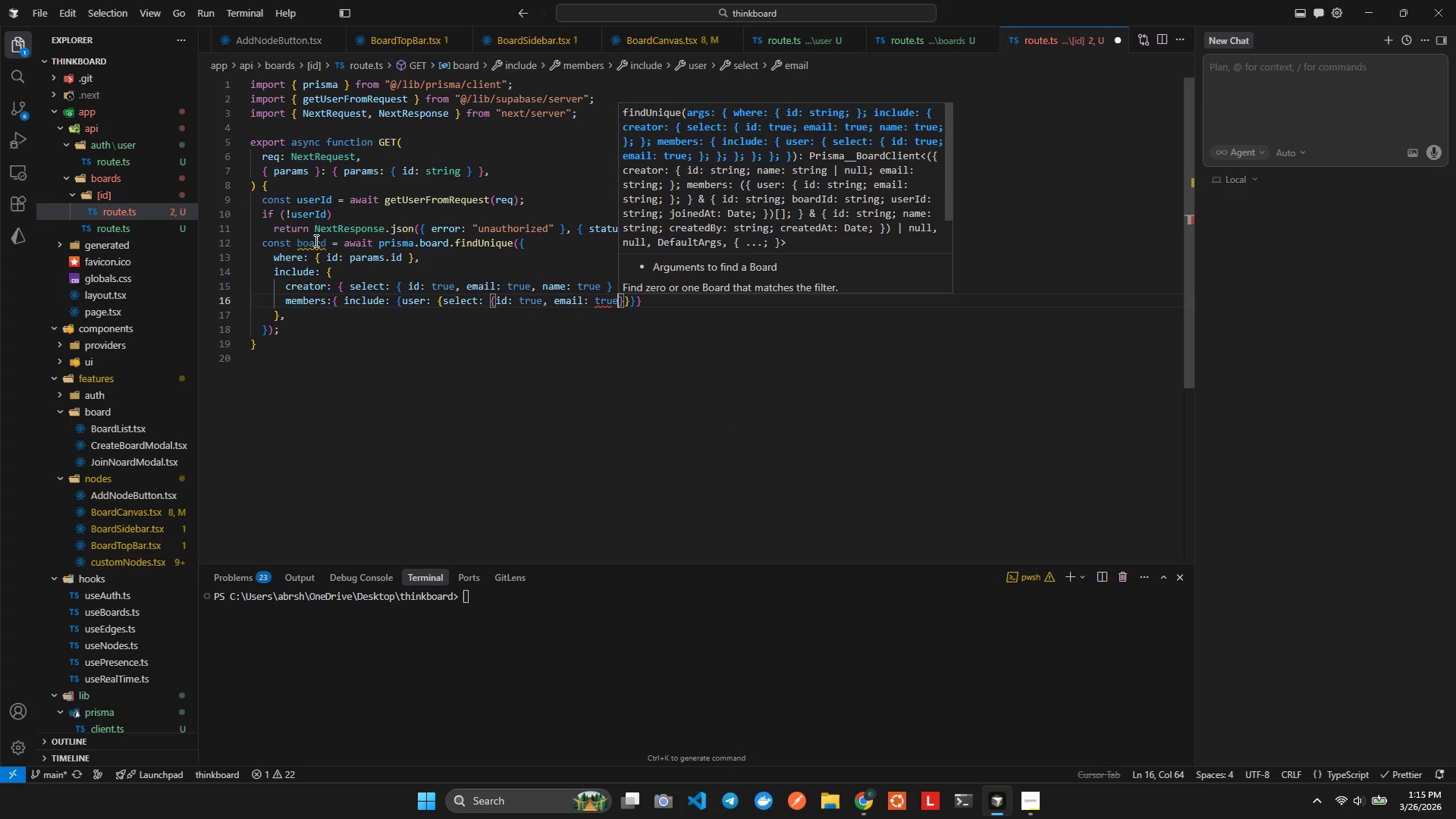 
type(, ame)
 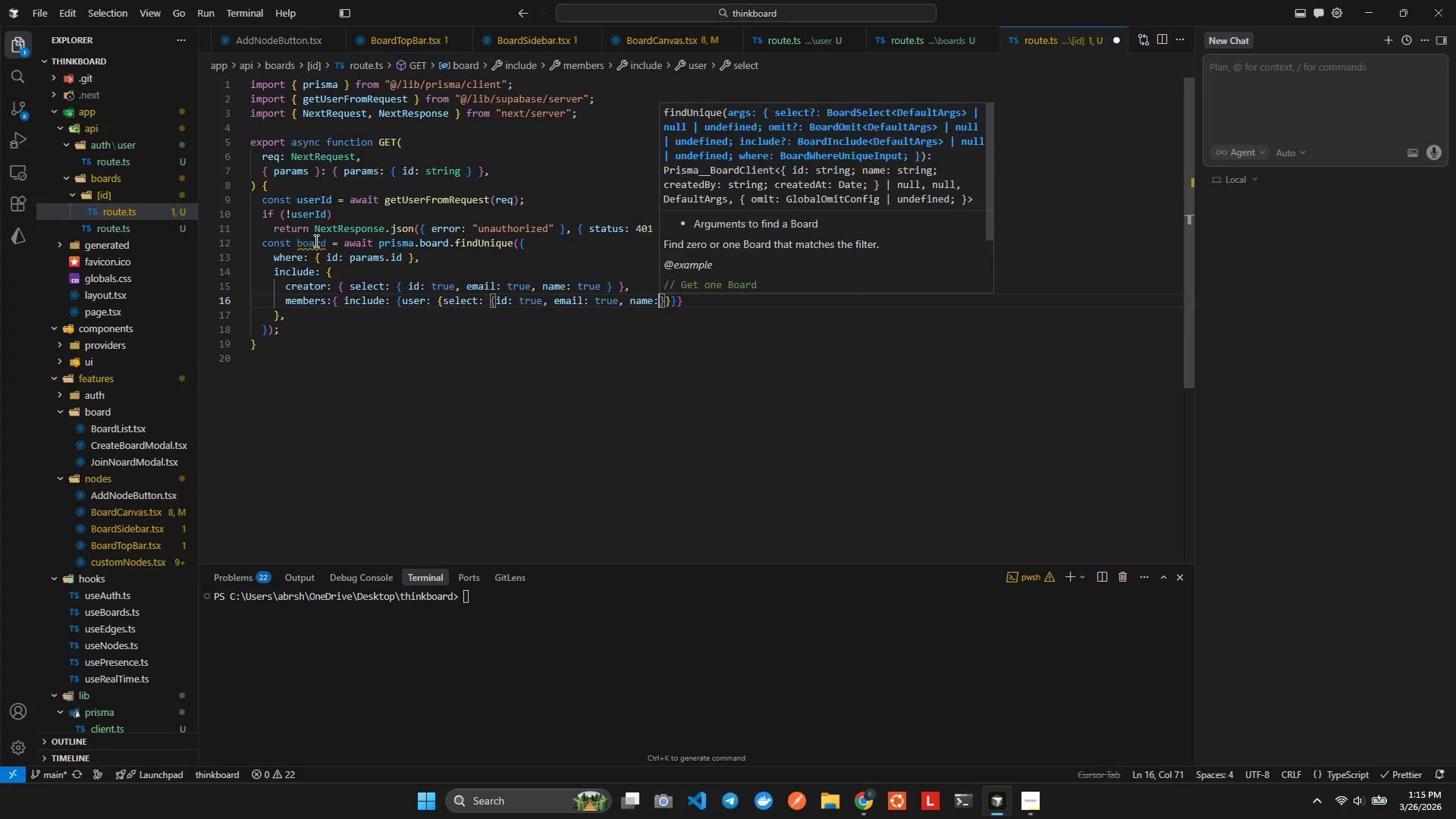 
hold_key(key=N, duration=0.34)
 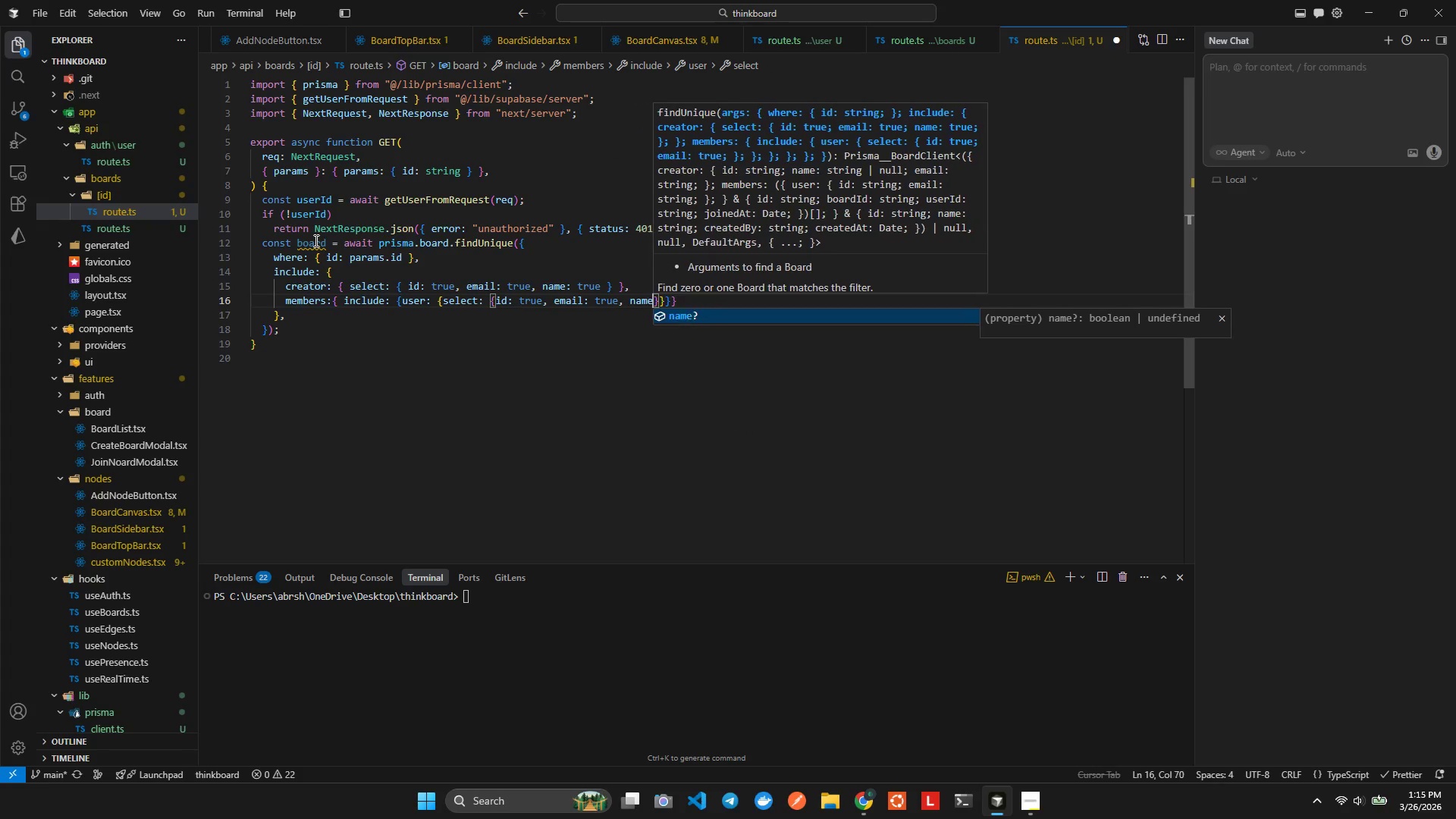 
key(Enter)
 